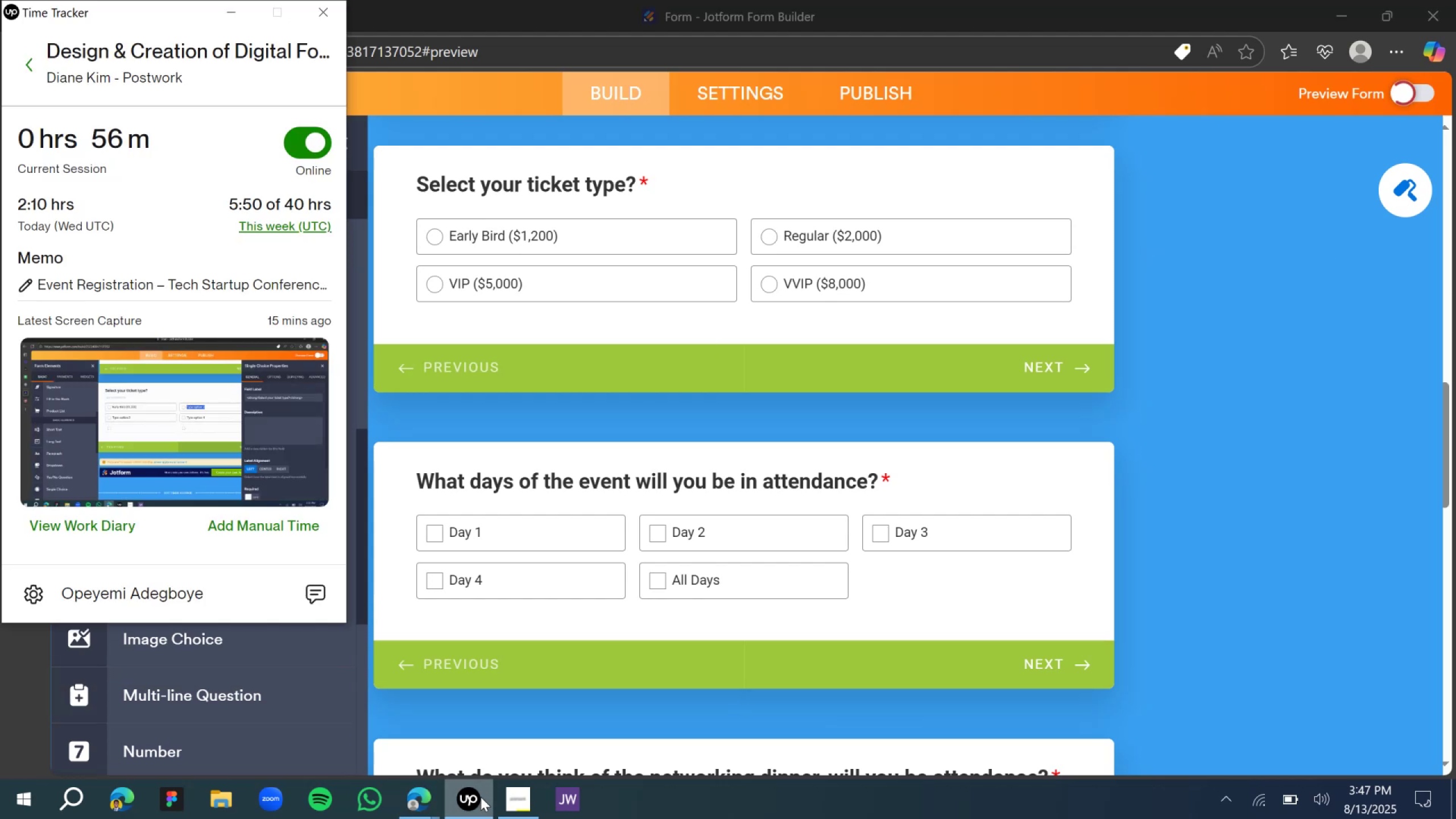 
left_click([481, 797])
 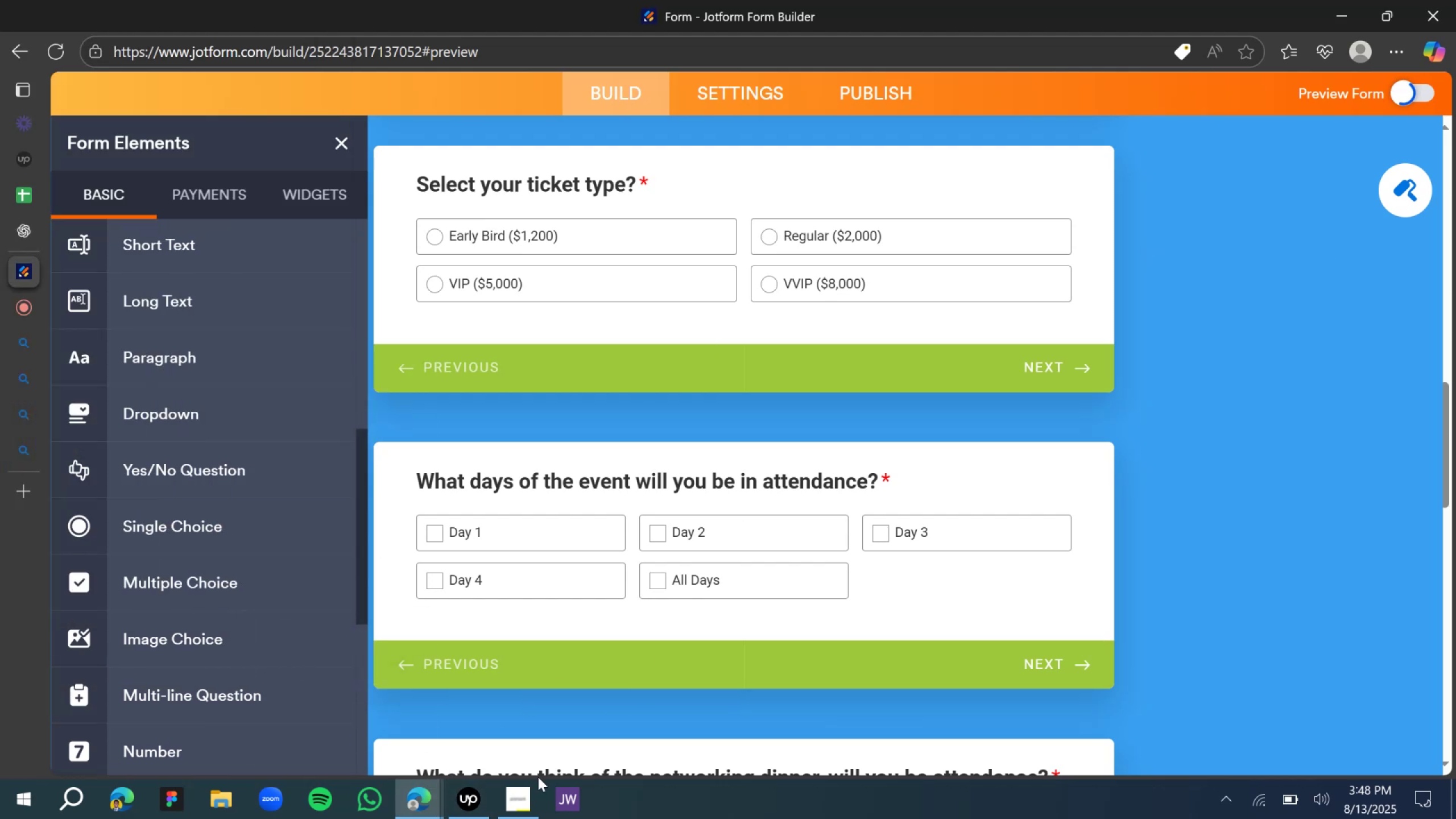 
left_click([524, 800])
 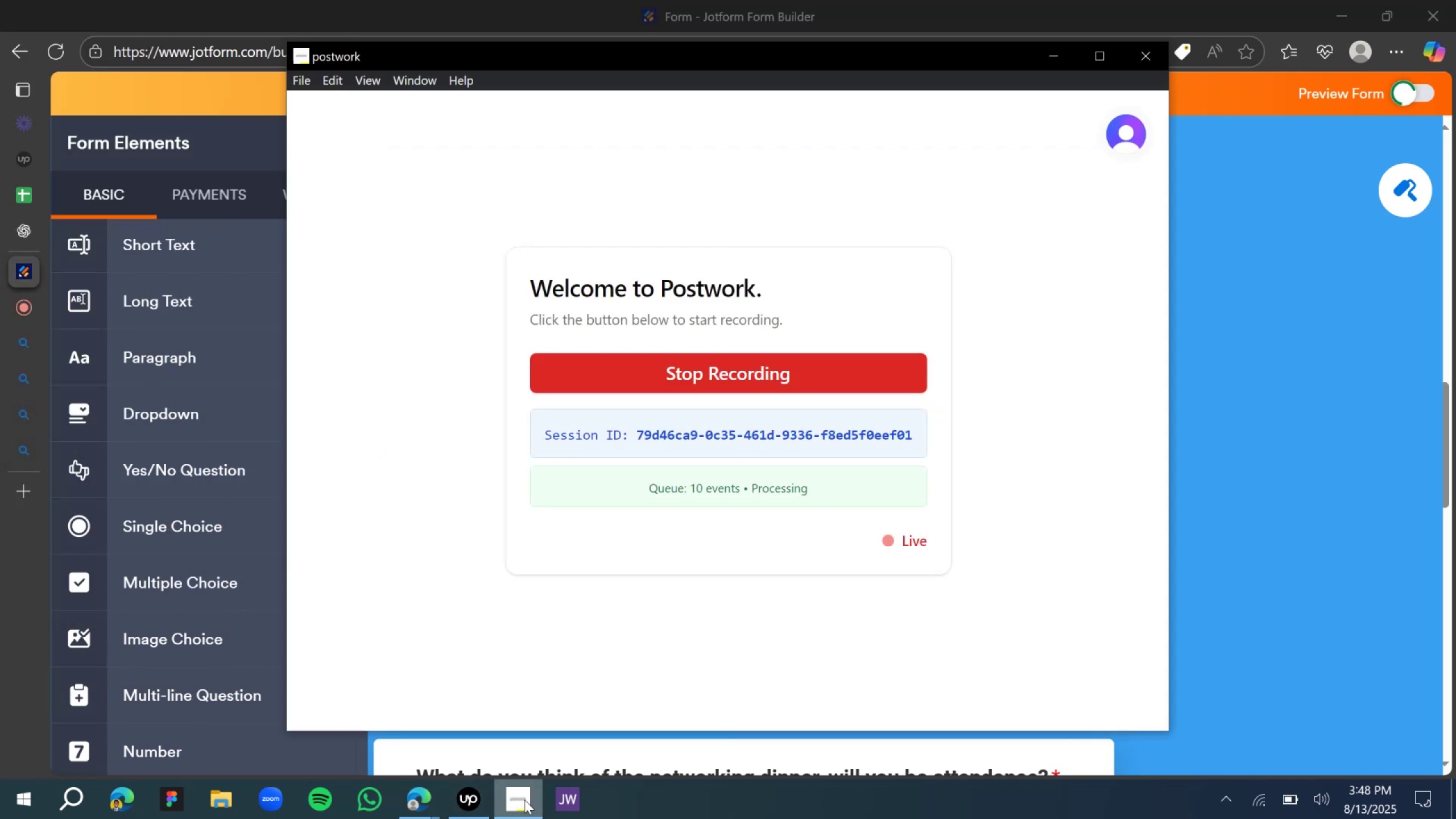 
left_click([524, 800])
 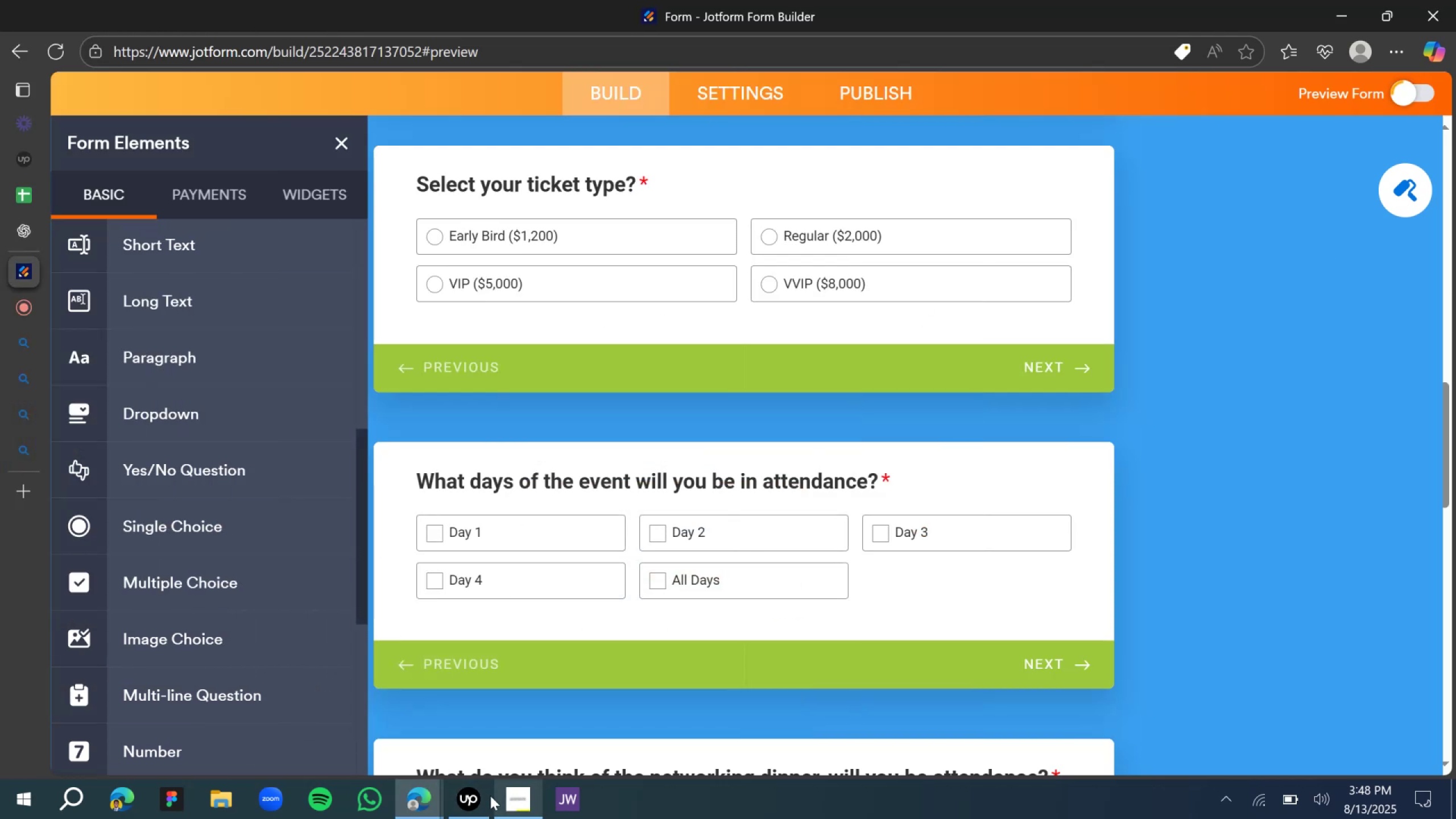 
left_click([474, 796])
 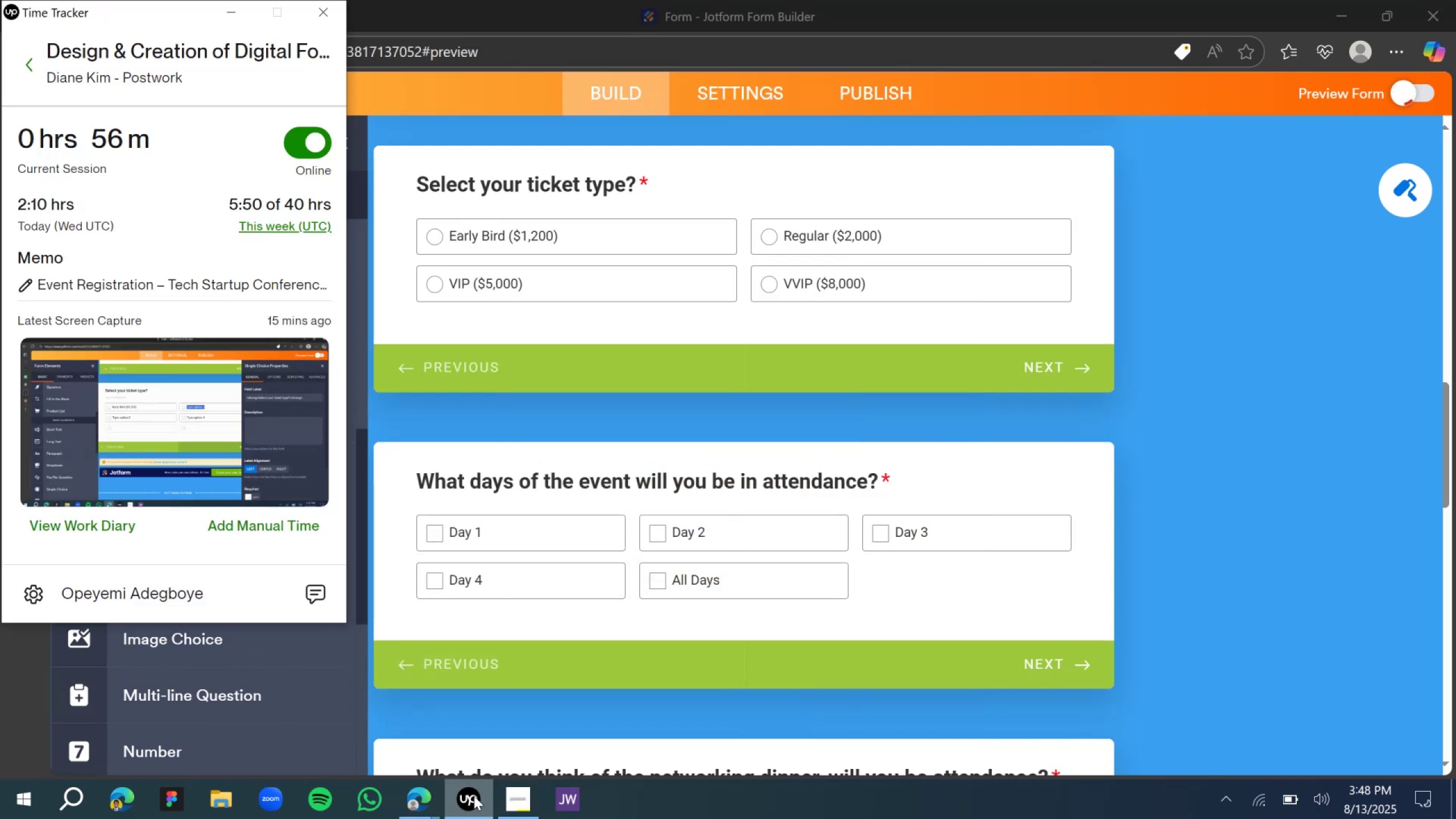 
left_click([474, 796])
 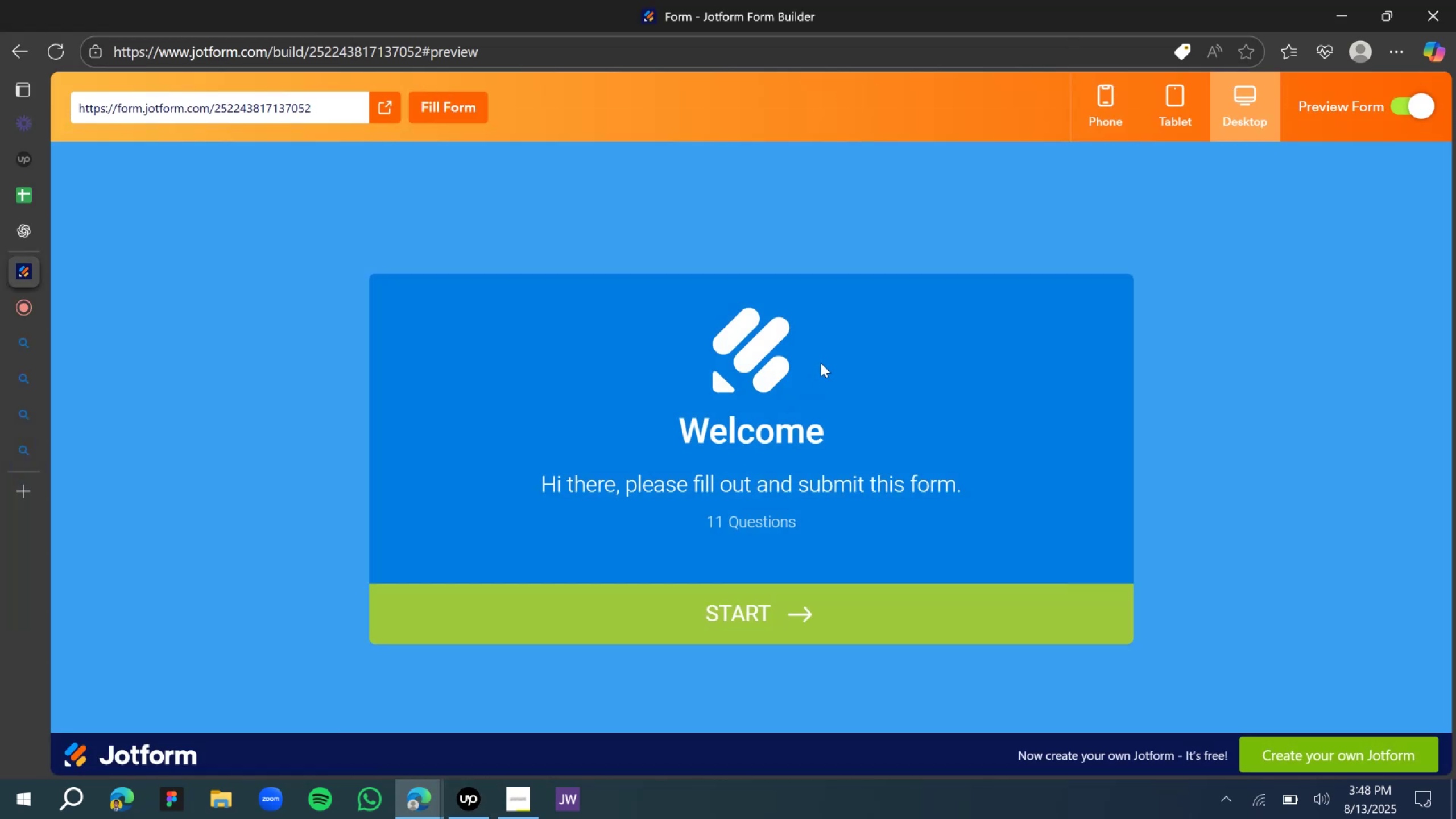 
wait(7.69)
 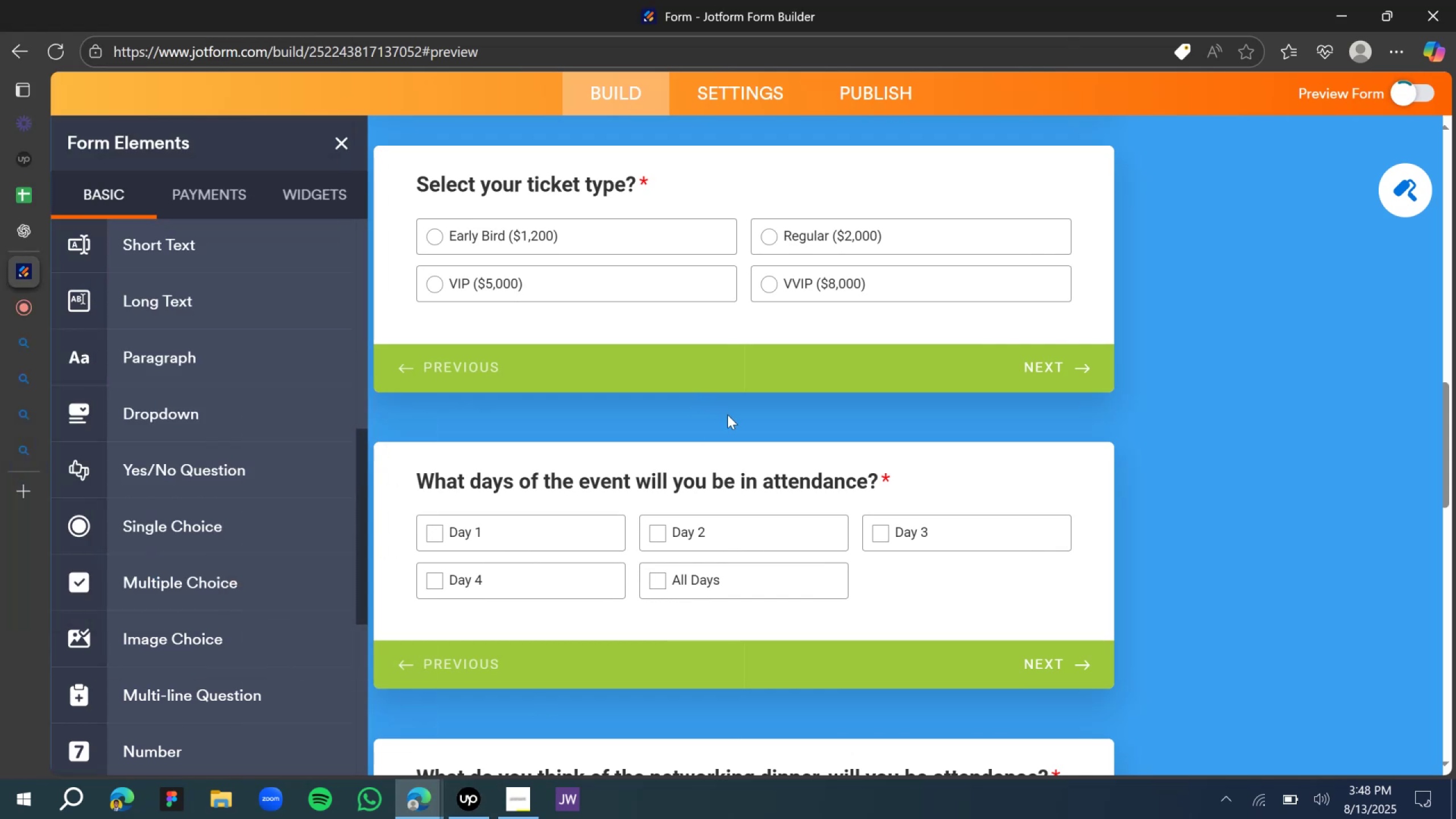 
scroll: coordinate [657, 419], scroll_direction: down, amount: 7.0
 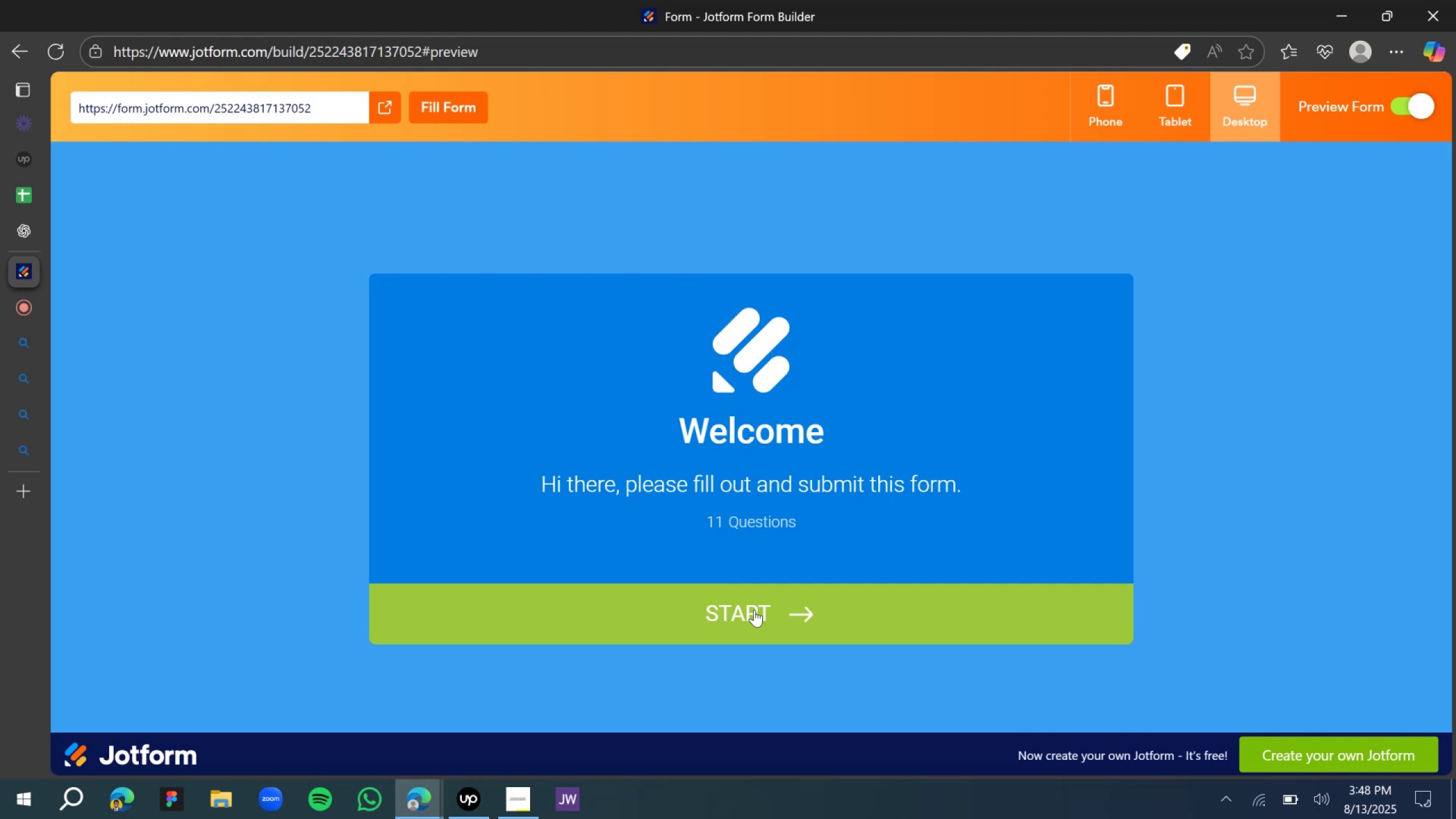 
left_click([754, 609])
 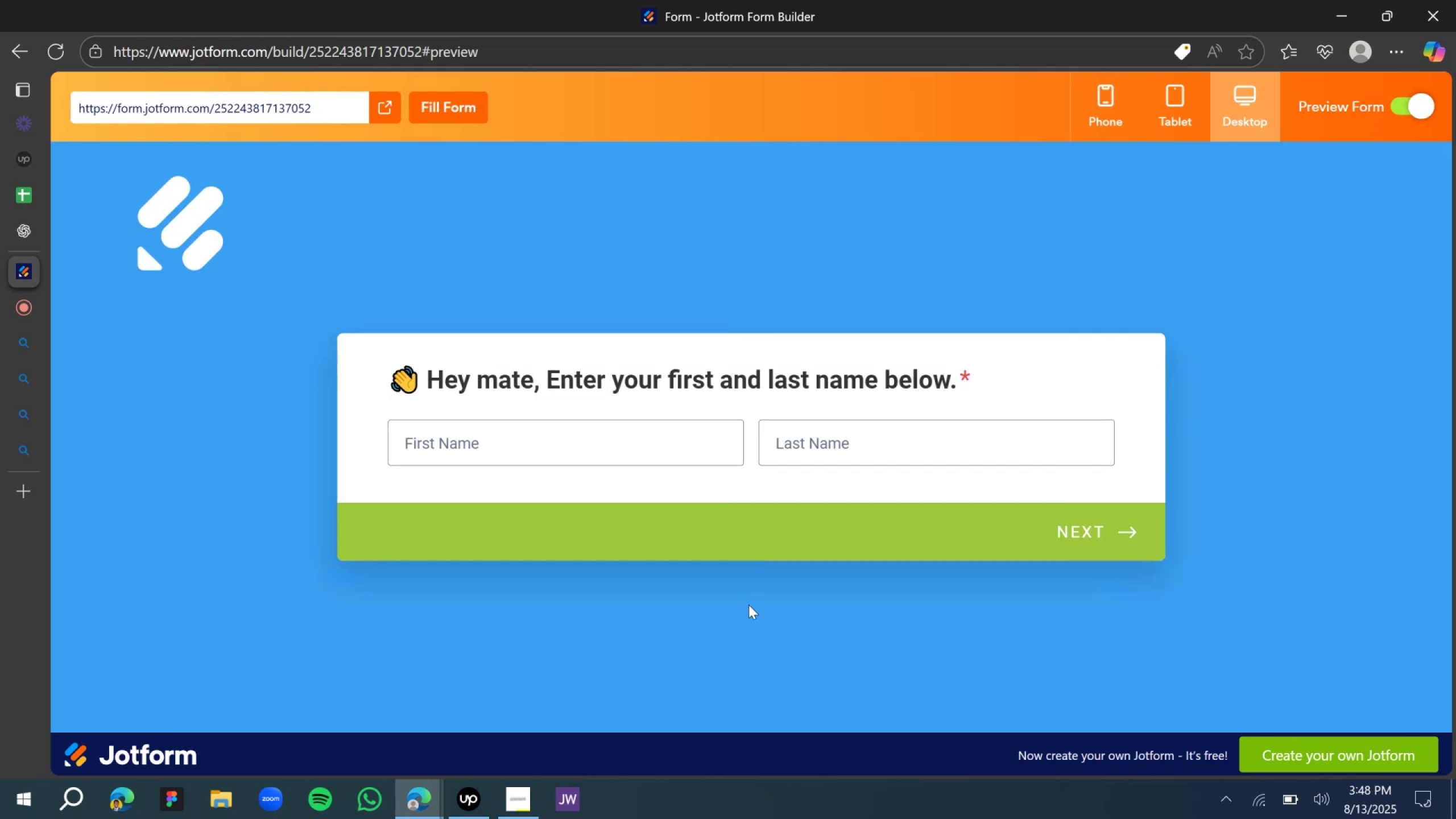 
left_click([559, 404])
 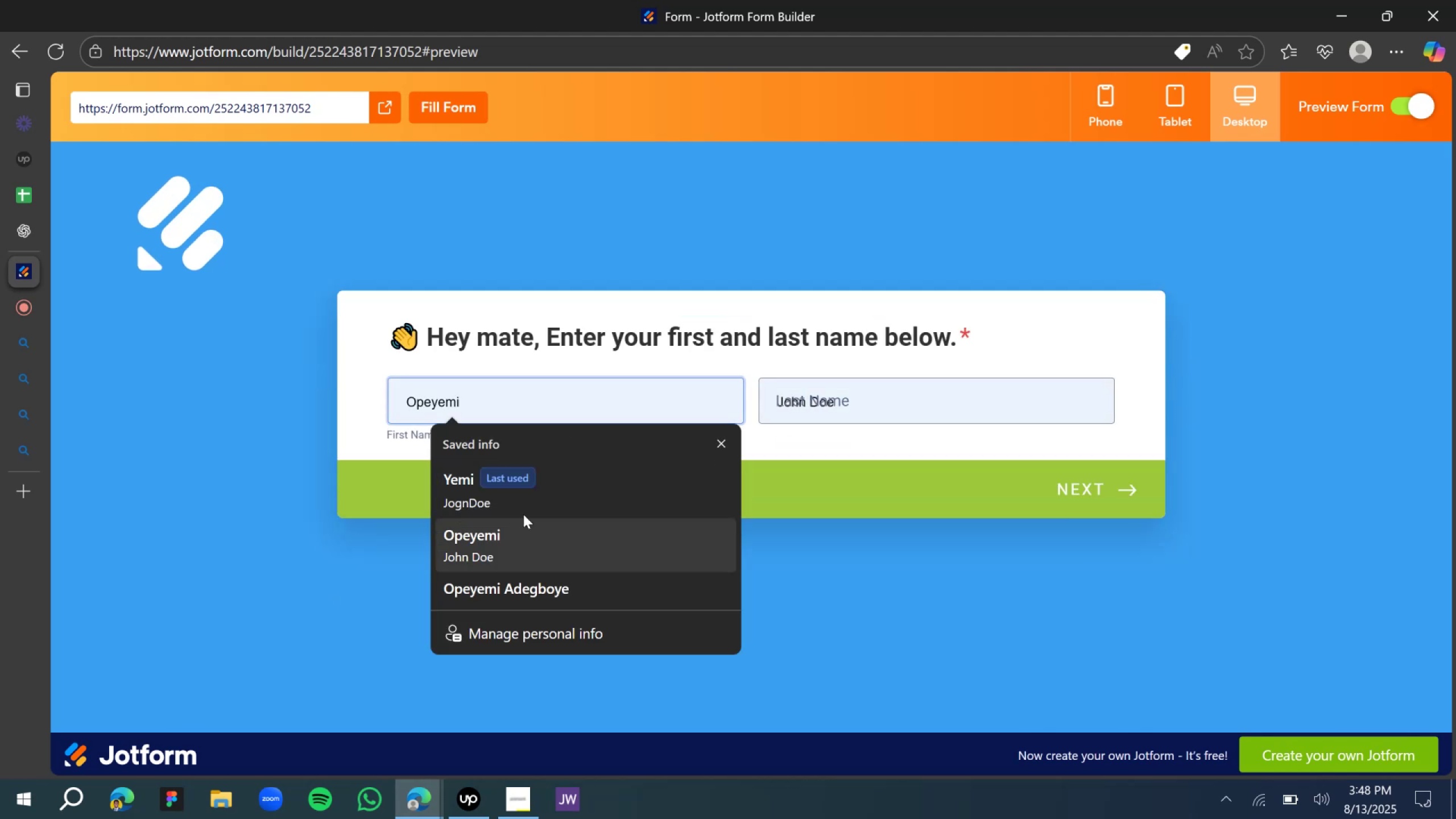 
left_click([515, 508])
 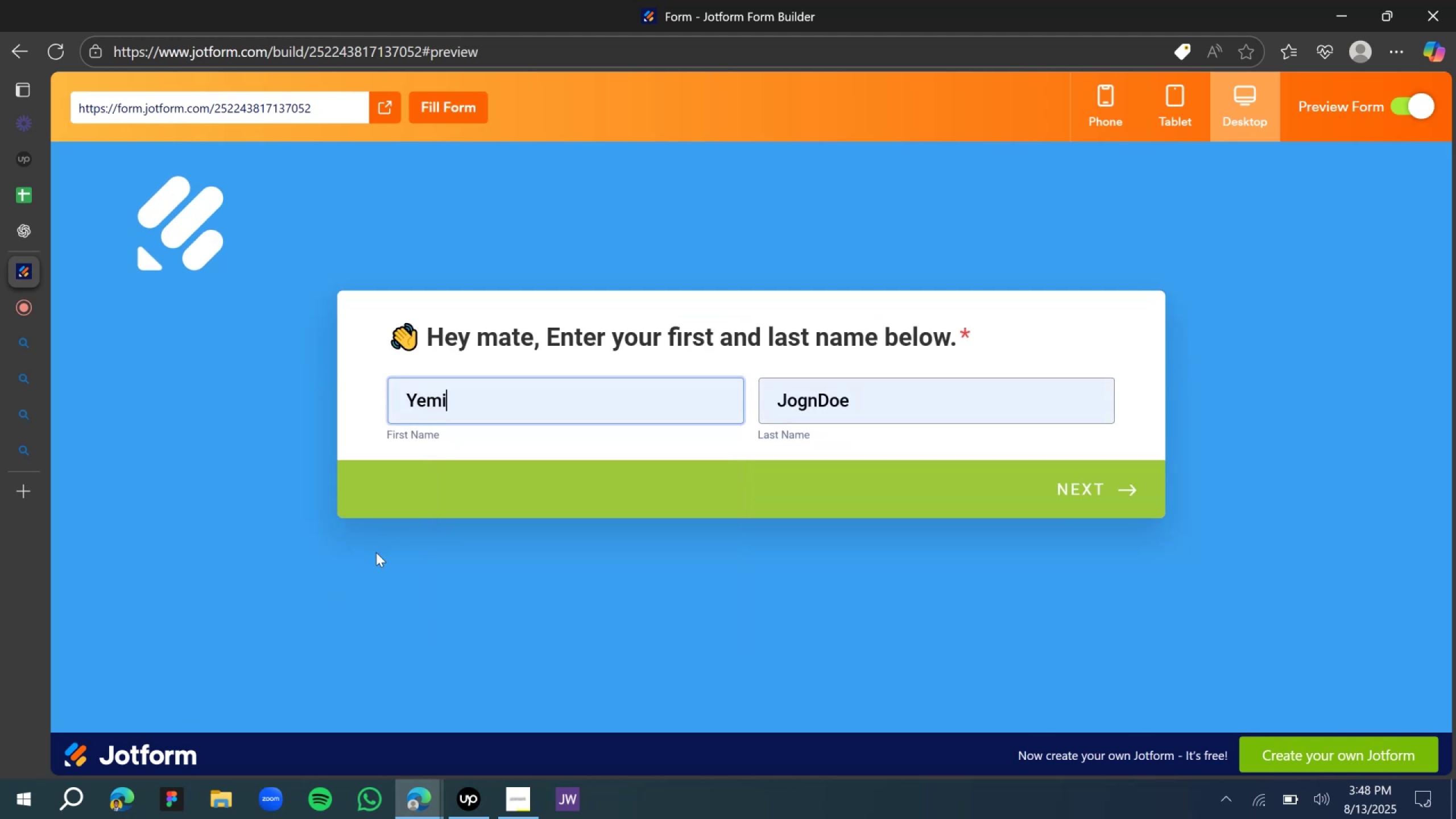 
left_click([376, 561])
 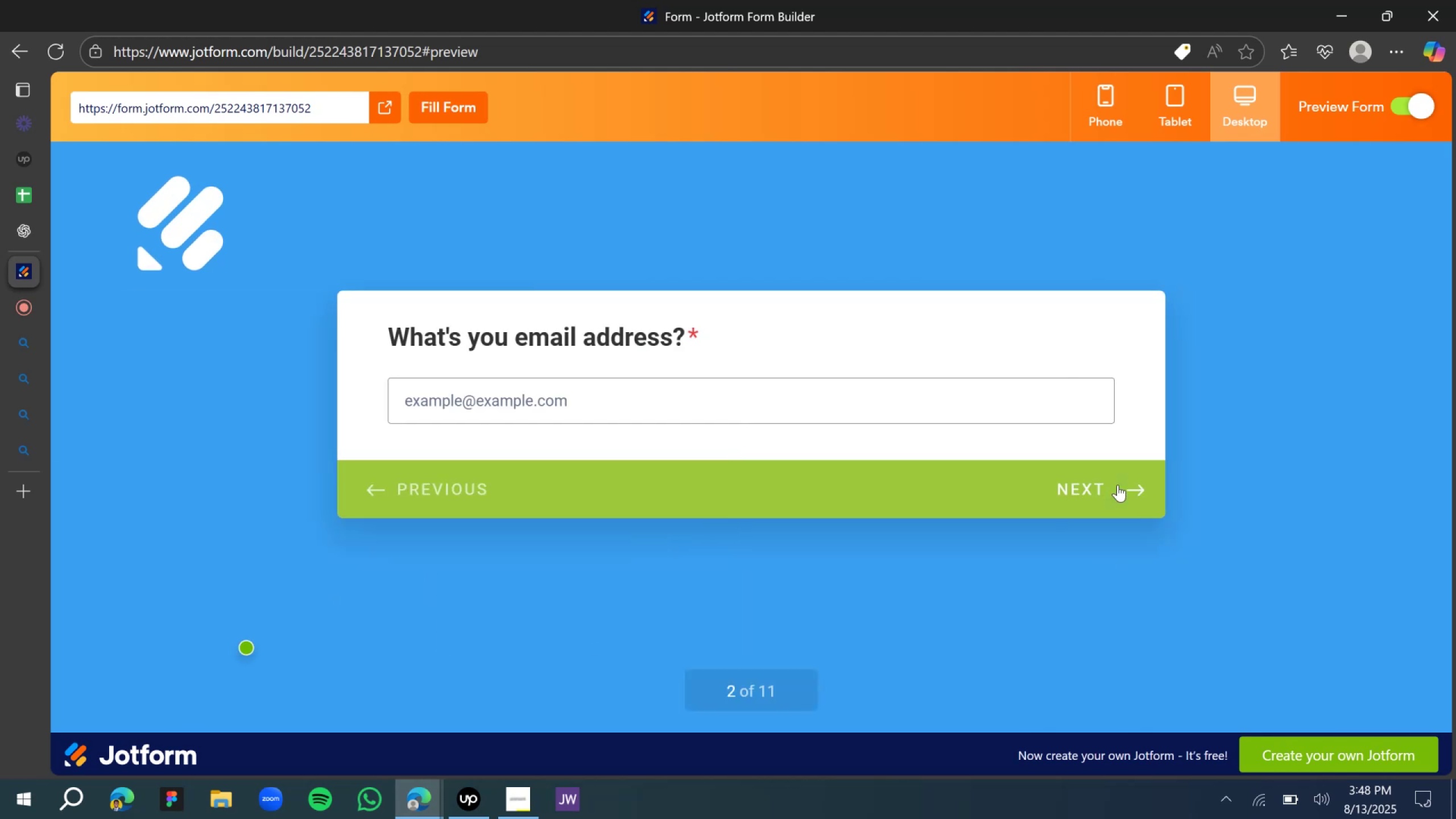 
left_click([781, 409])
 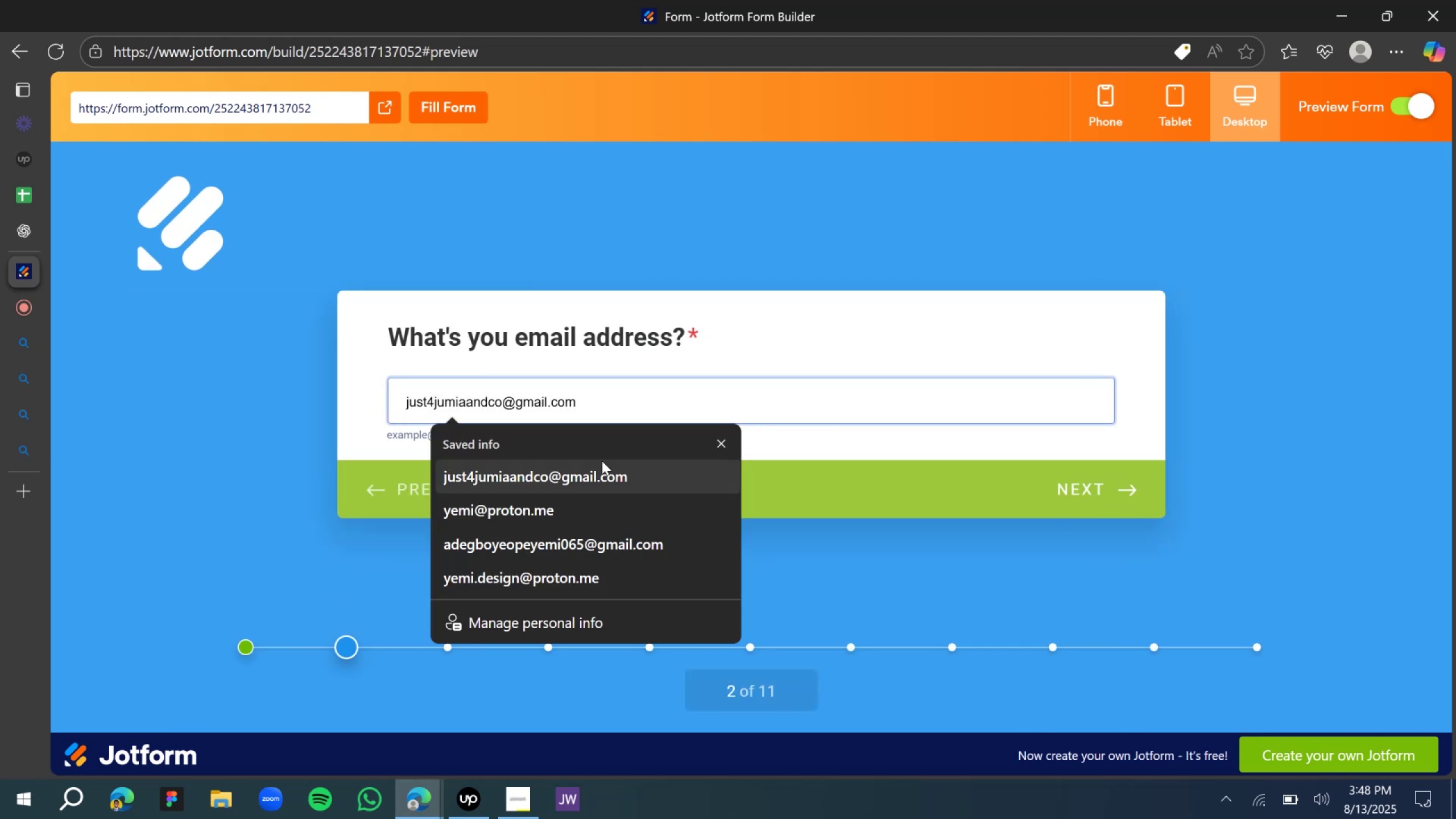 
left_click([592, 472])
 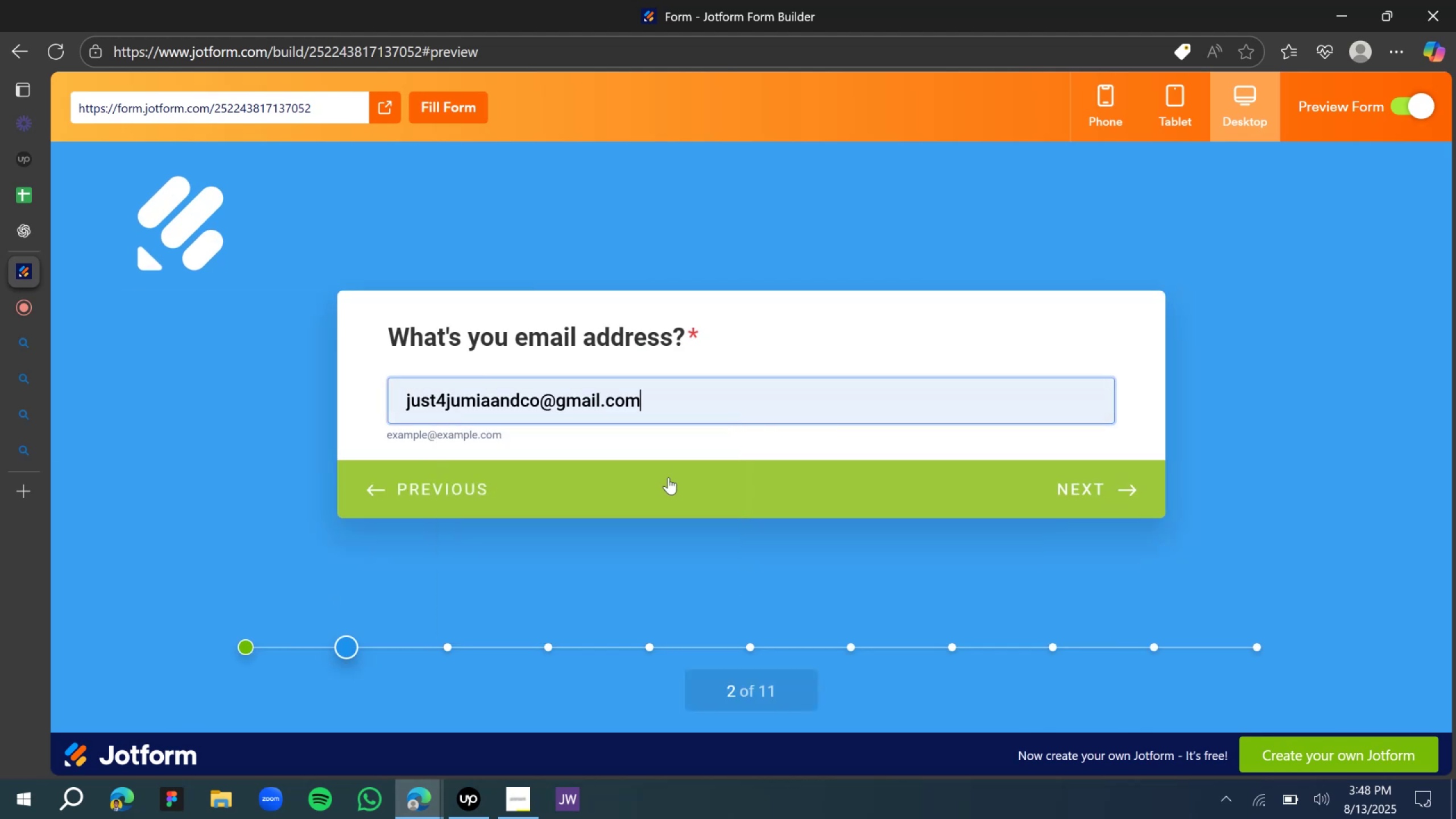 
left_click([677, 487])
 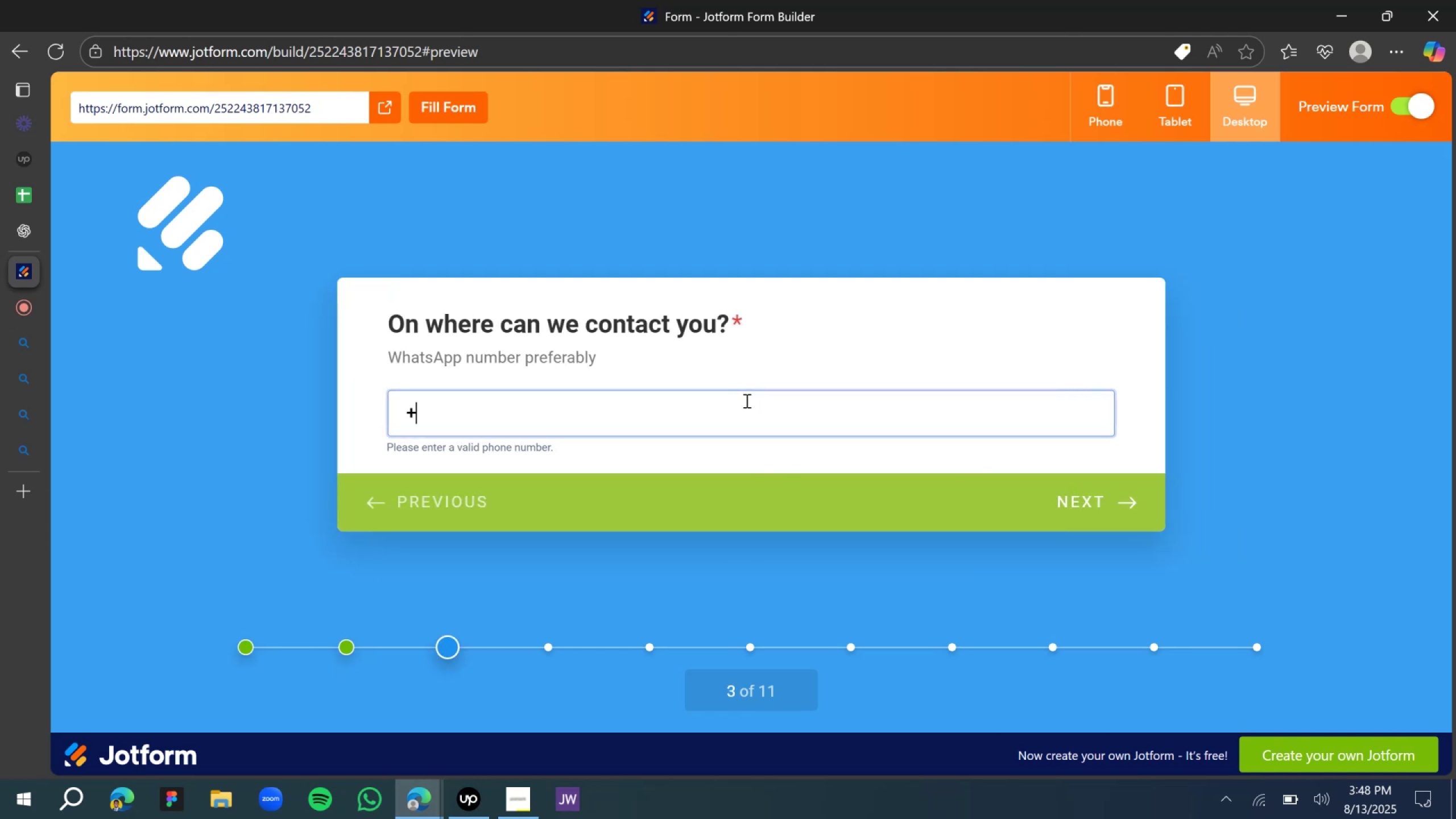 
wait(6.77)
 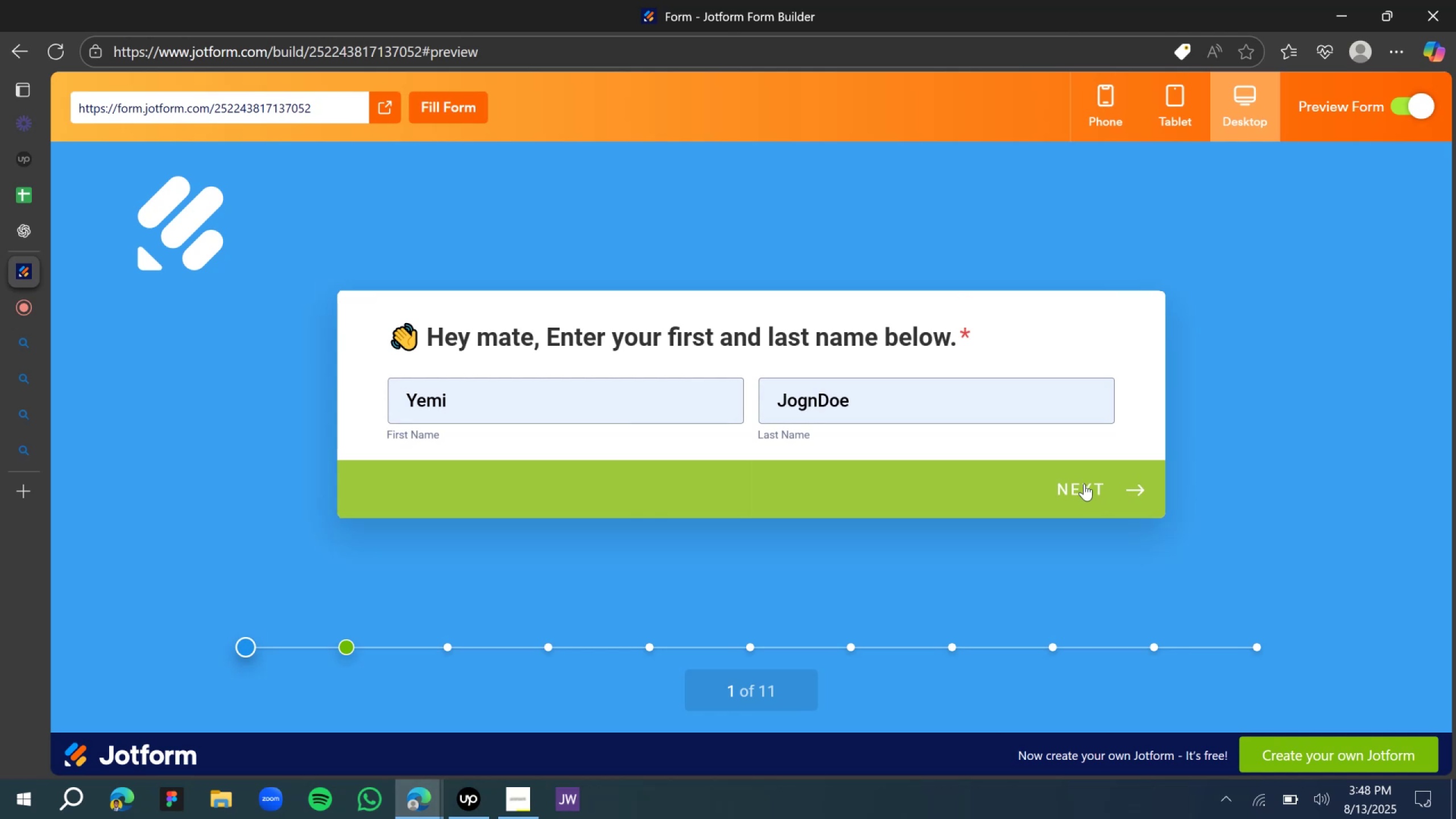 
hold_key(key=ShiftLeft, duration=0.67)
 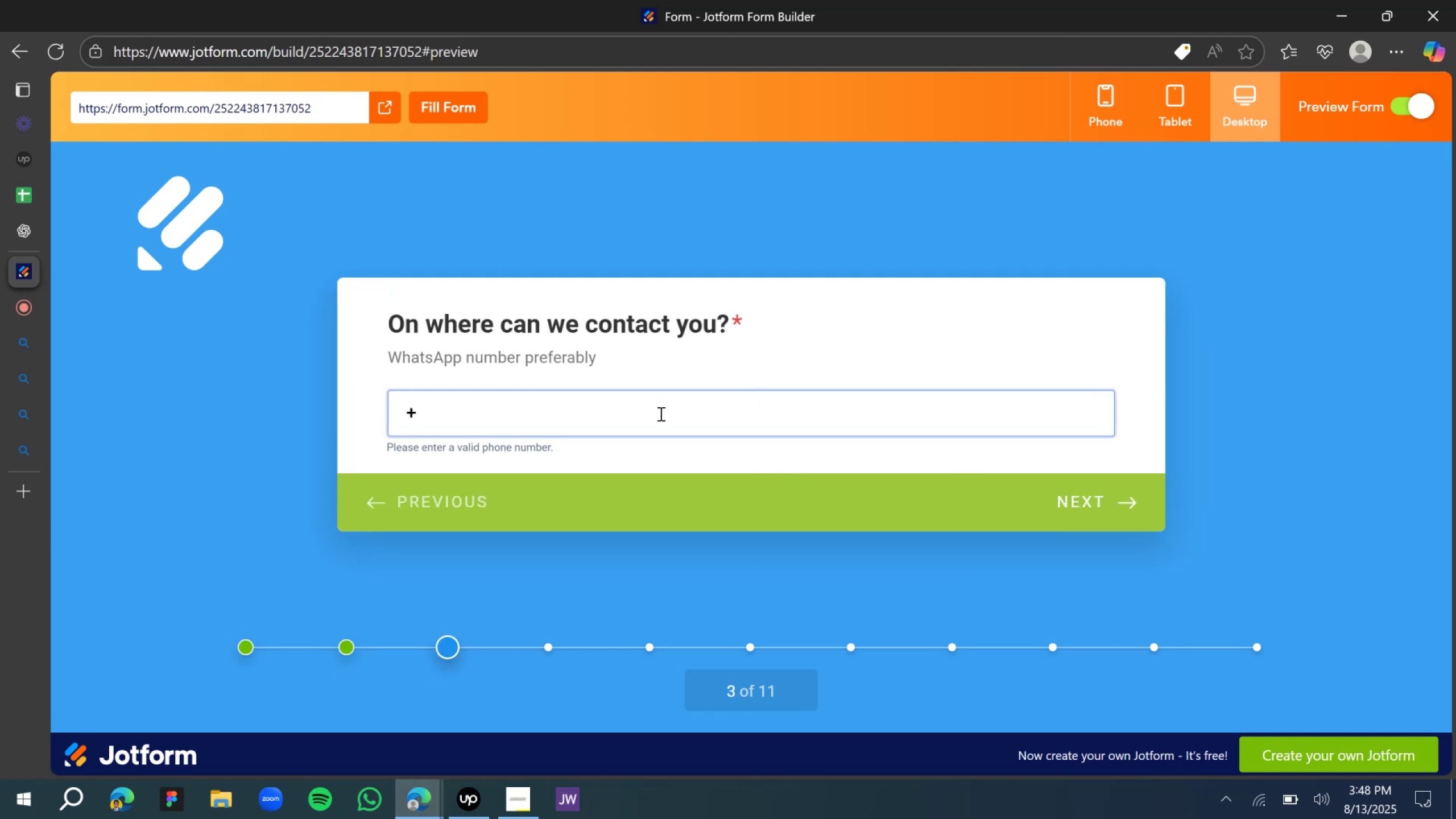 
type(@#$23222223888888hhjh)
 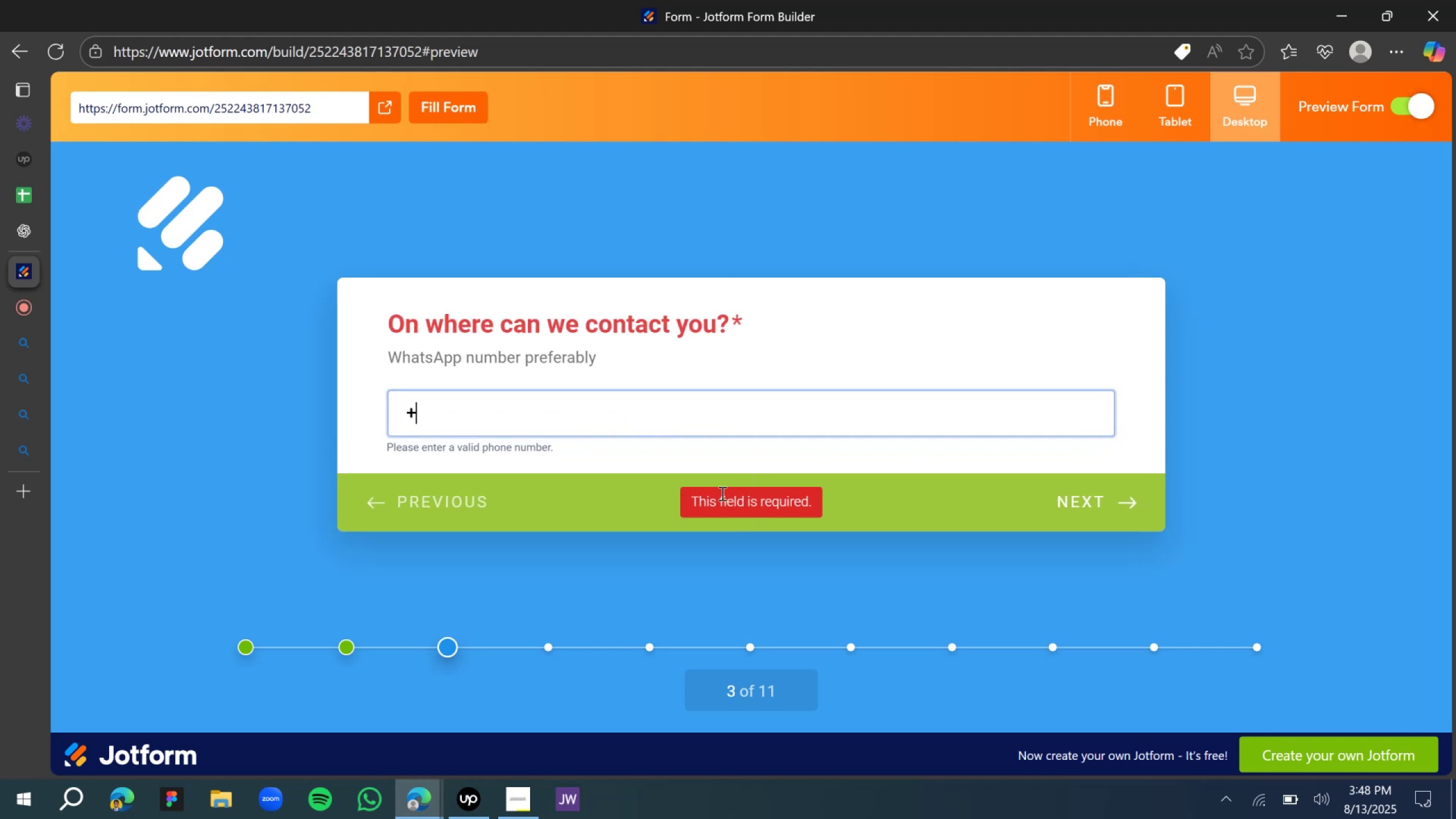 
left_click([1082, 491])
 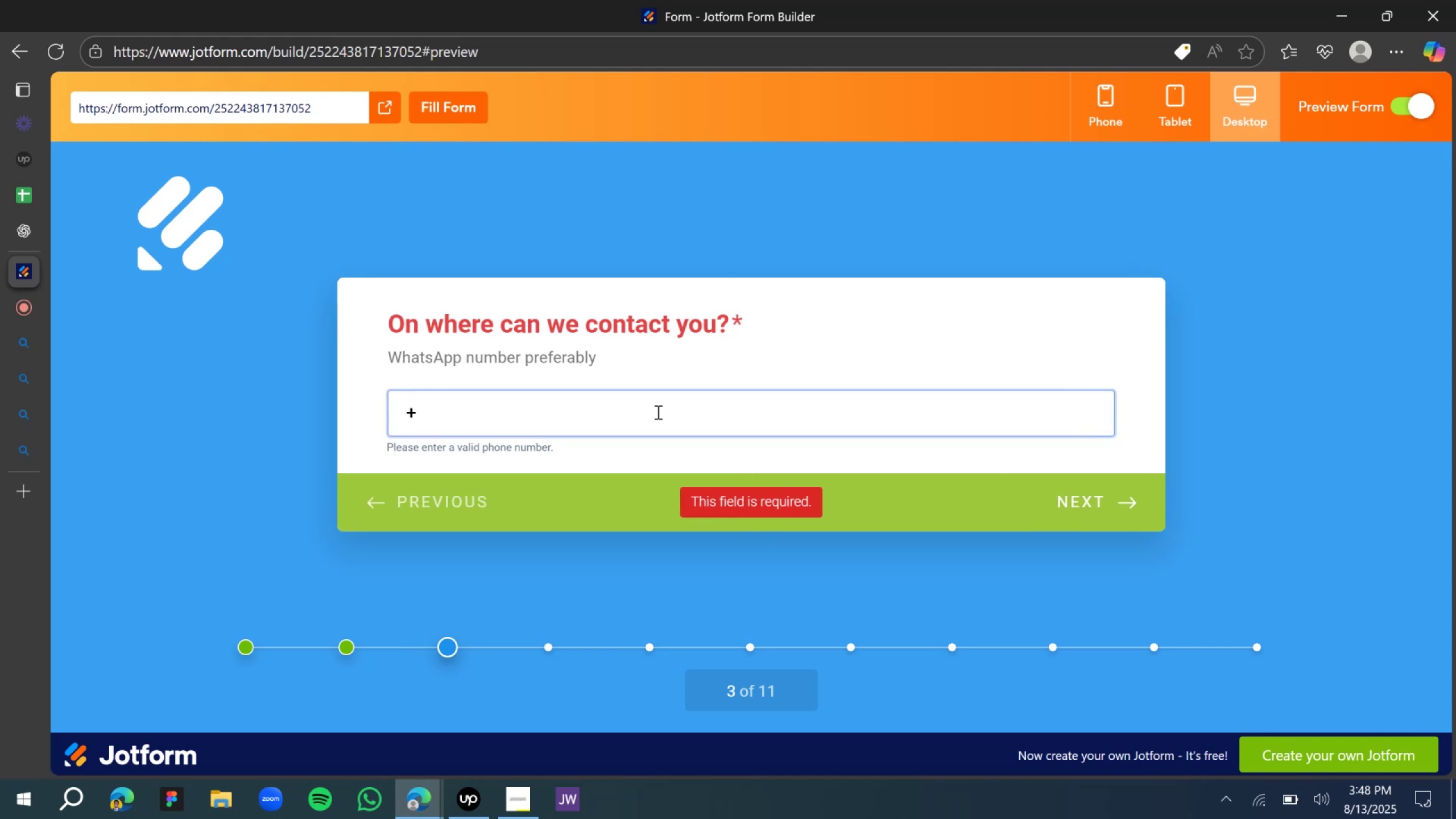 
type(;lsdfghjk1234567890)
 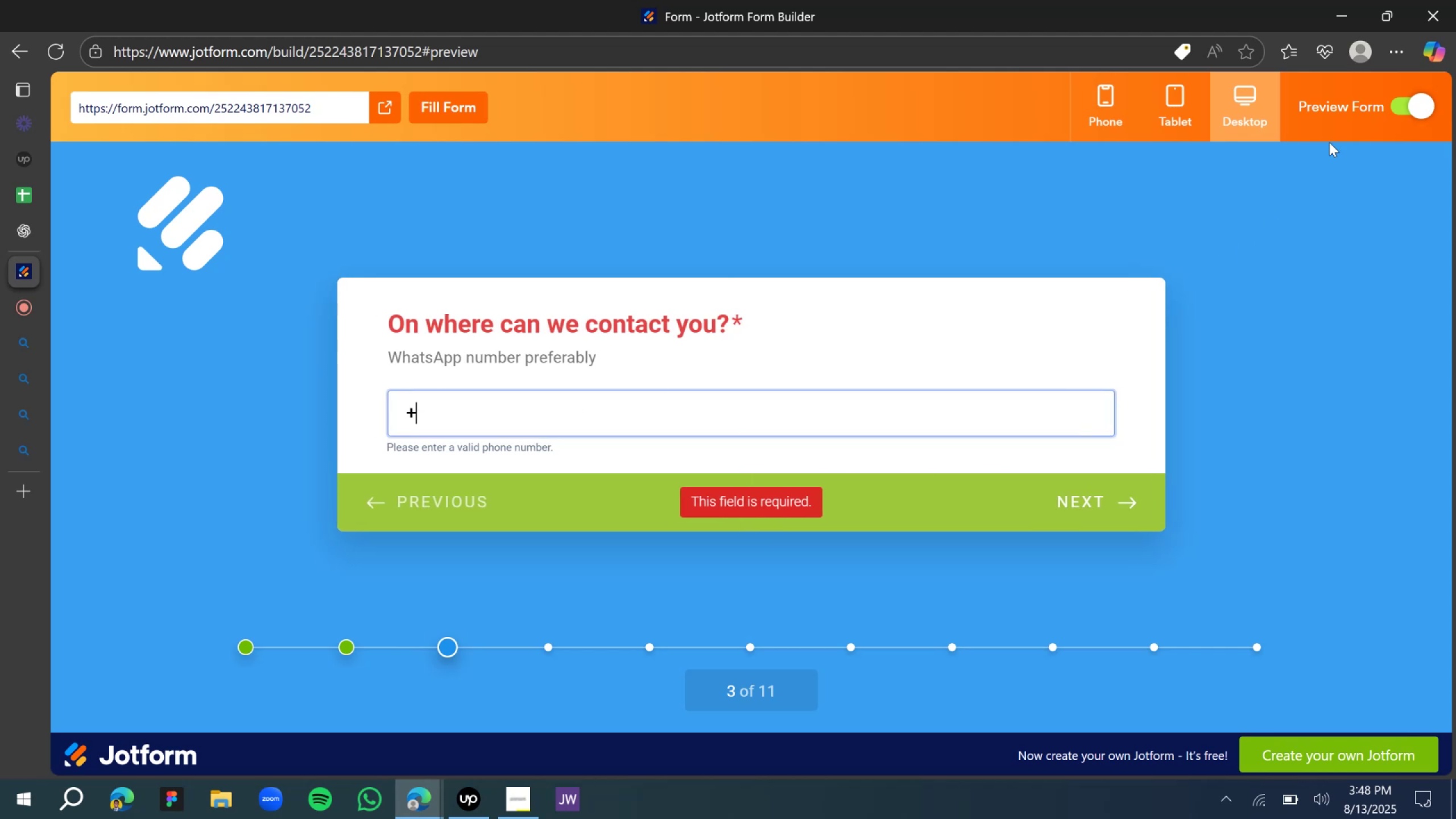 
left_click([1408, 107])
 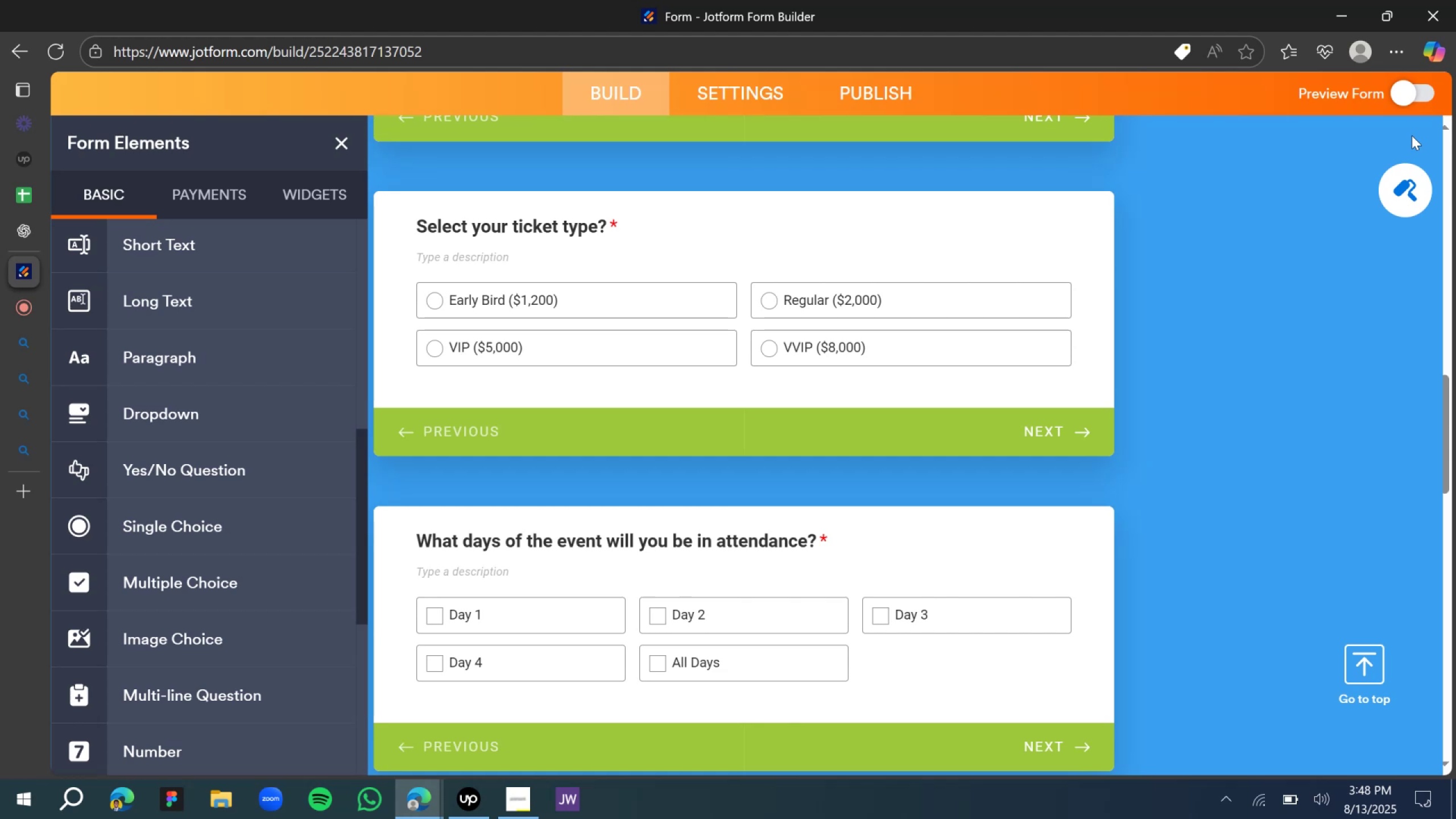 
scroll: coordinate [1000, 342], scroll_direction: up, amount: 10.0
 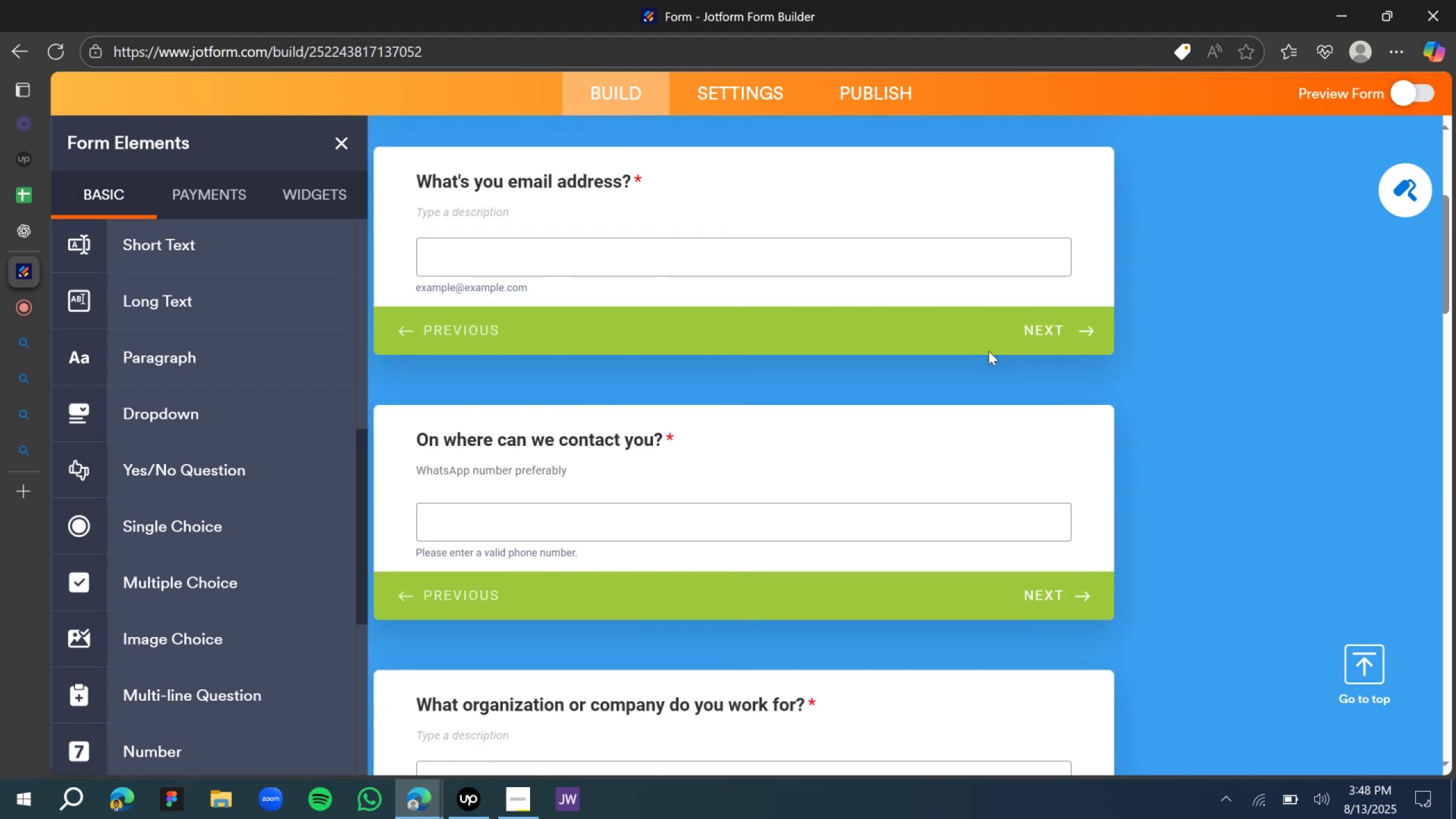 
scroll: coordinate [867, 420], scroll_direction: down, amount: 1.0
 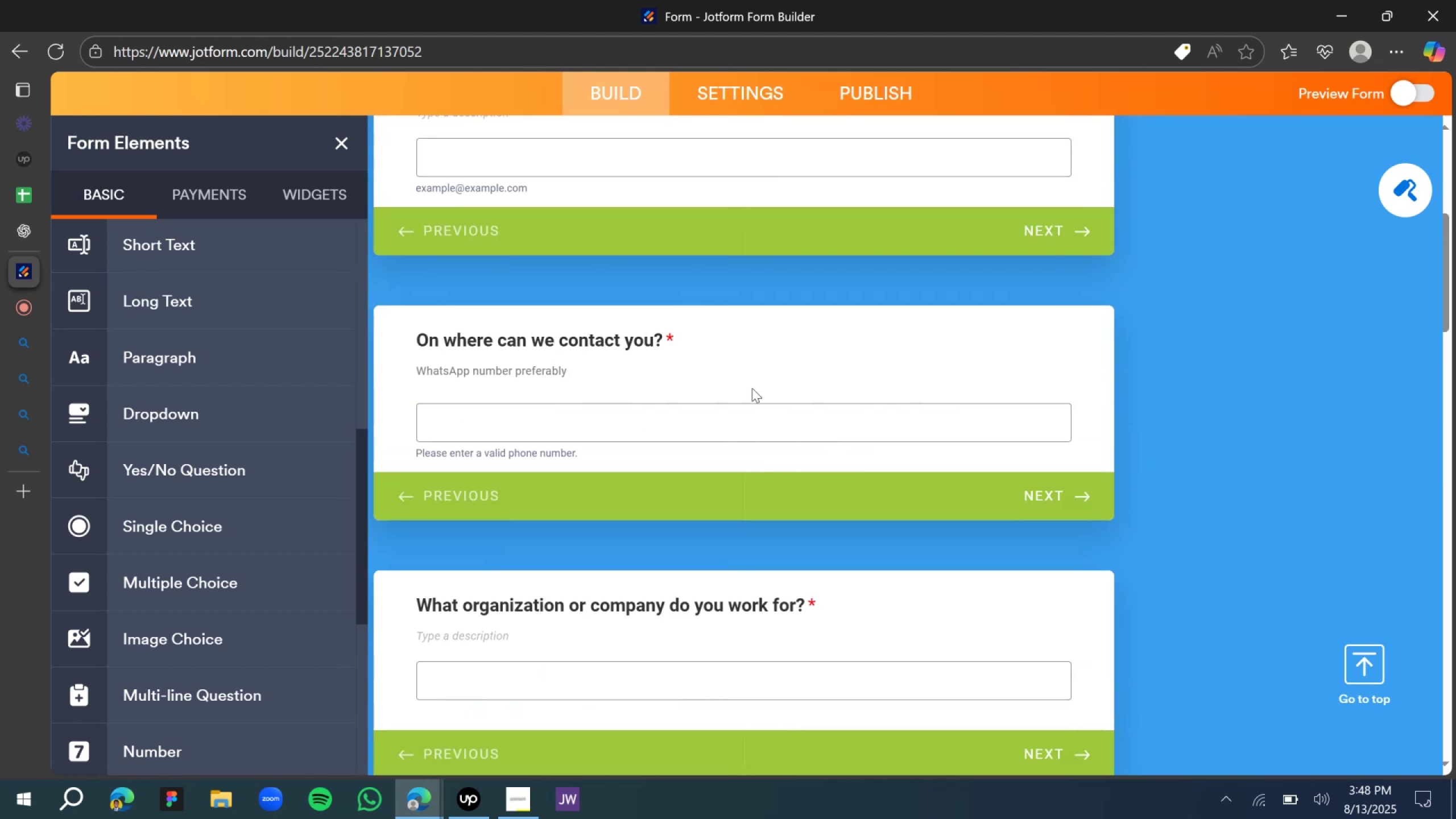 
left_click([729, 351])
 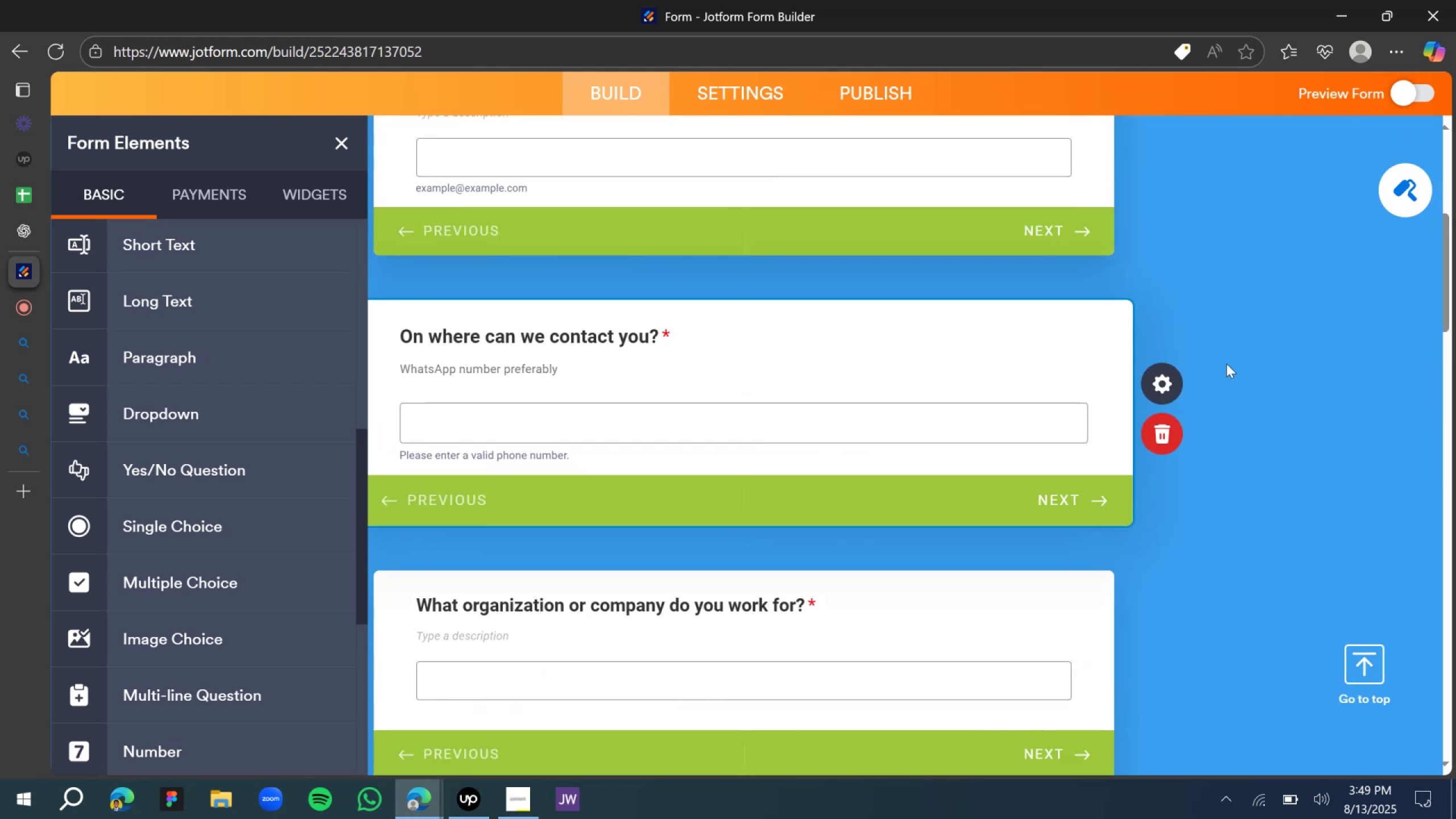 
left_click([1149, 386])
 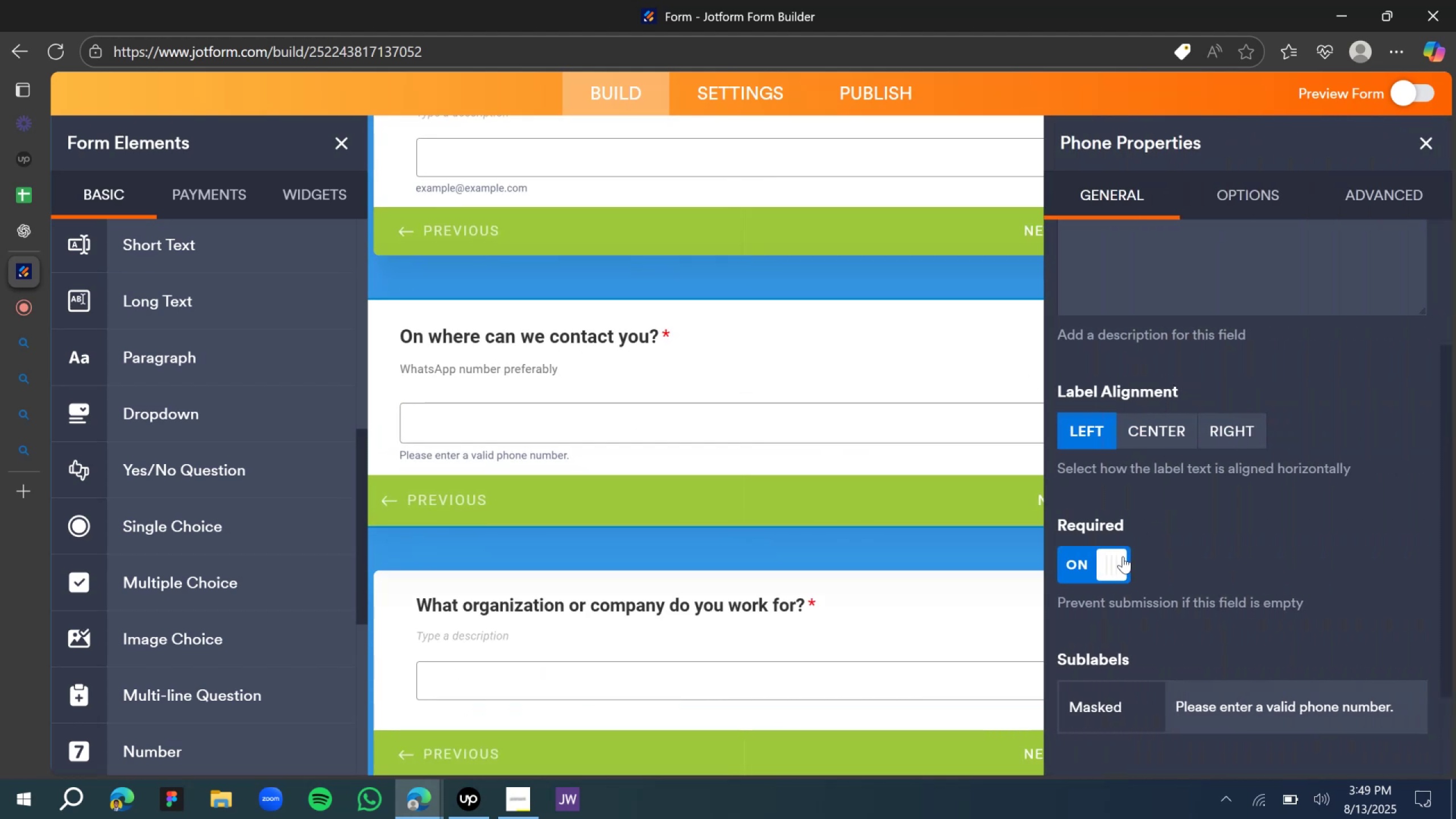 
scroll: coordinate [1135, 425], scroll_direction: up, amount: 3.0
 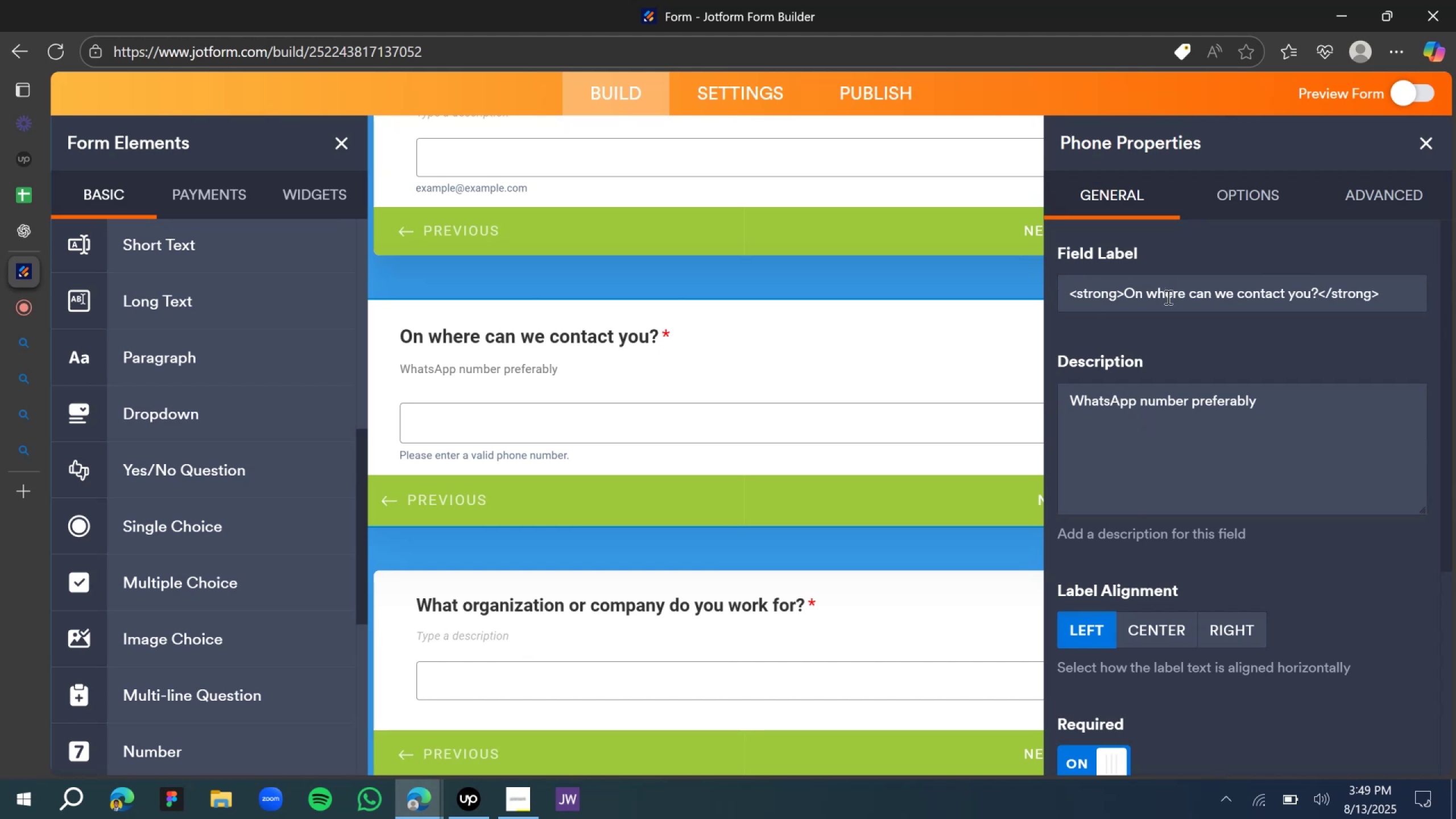 
scroll: coordinate [1199, 361], scroll_direction: down, amount: 9.0
 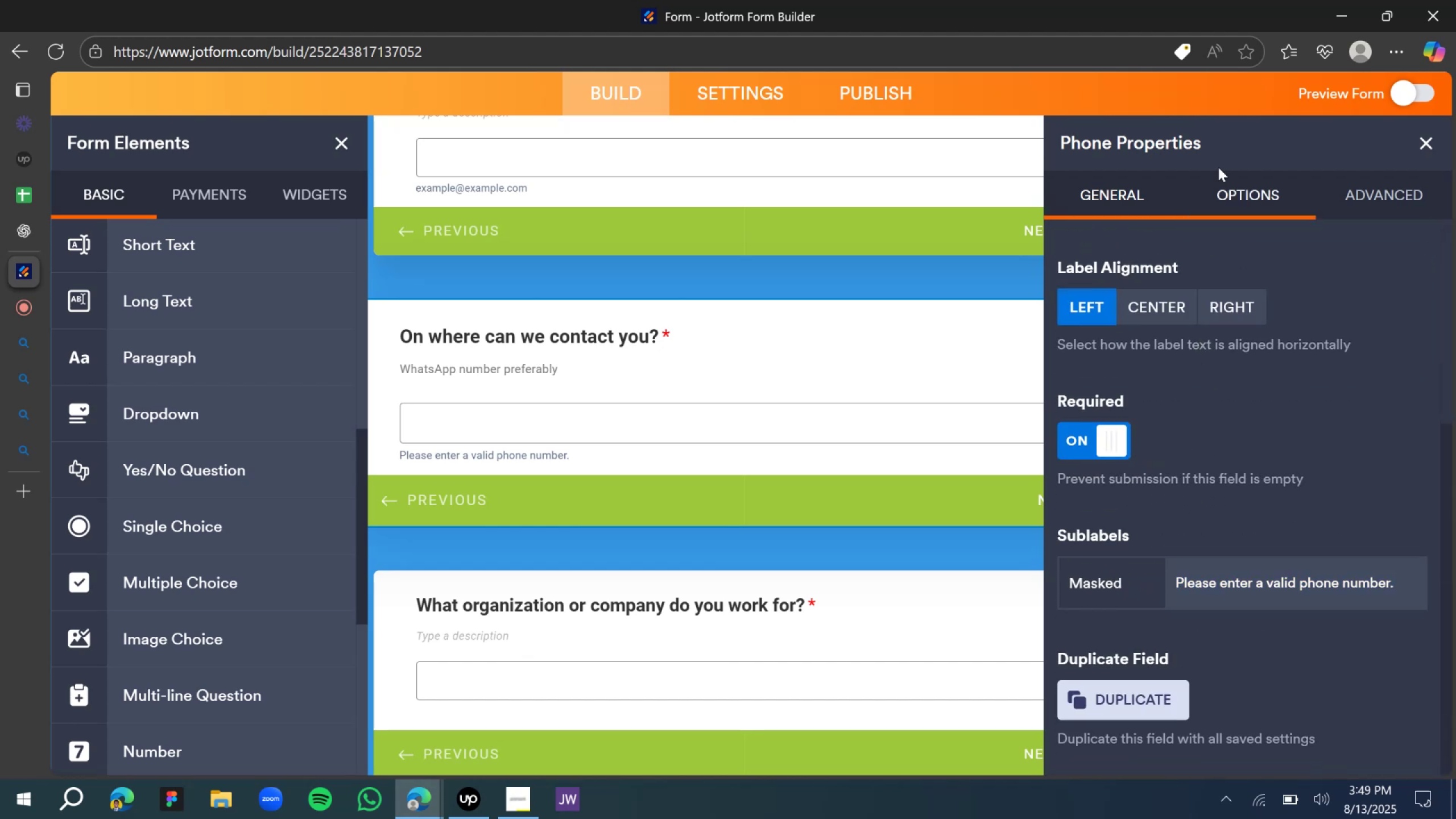 
left_click([1236, 189])
 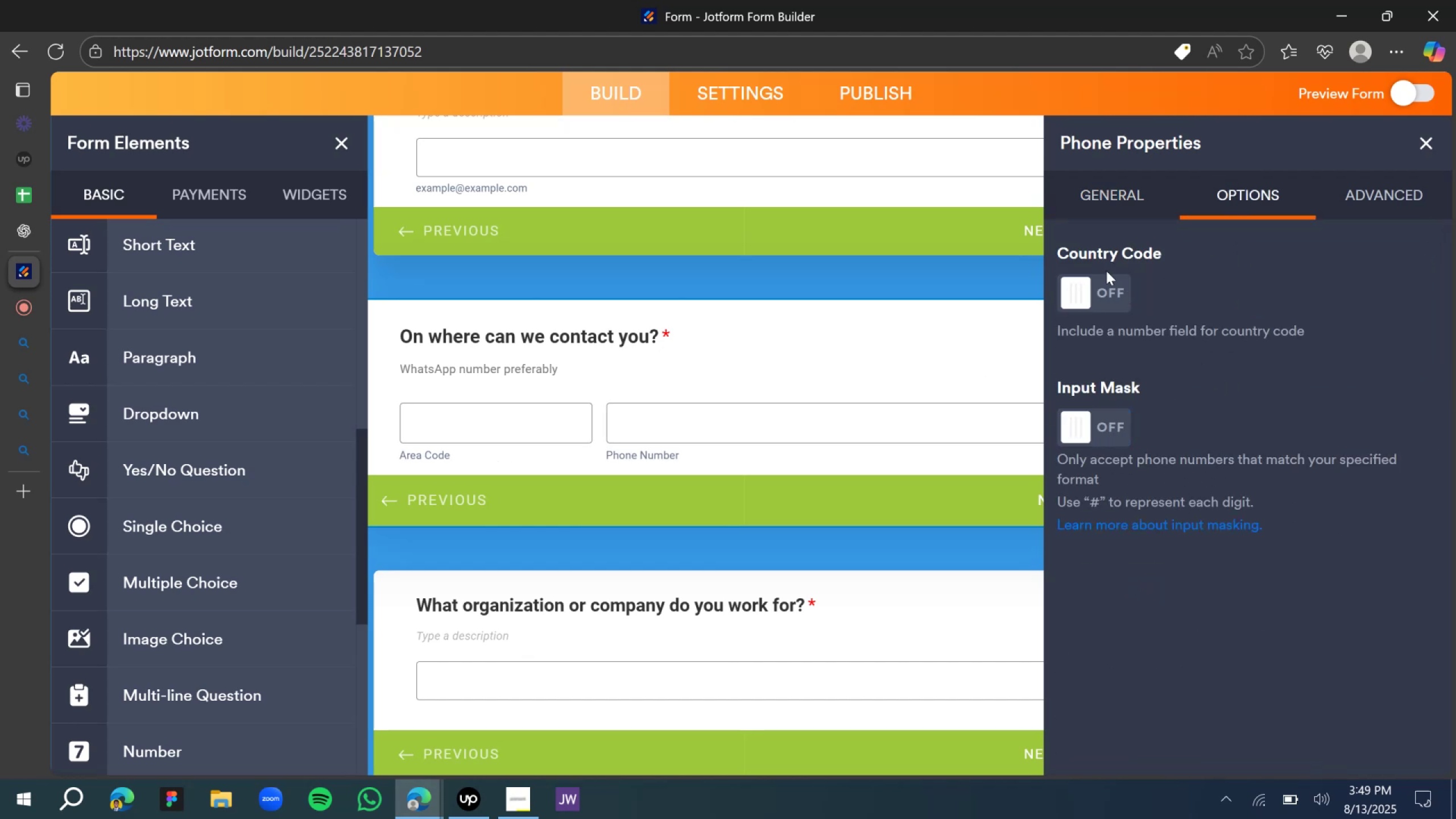 
wait(5.99)
 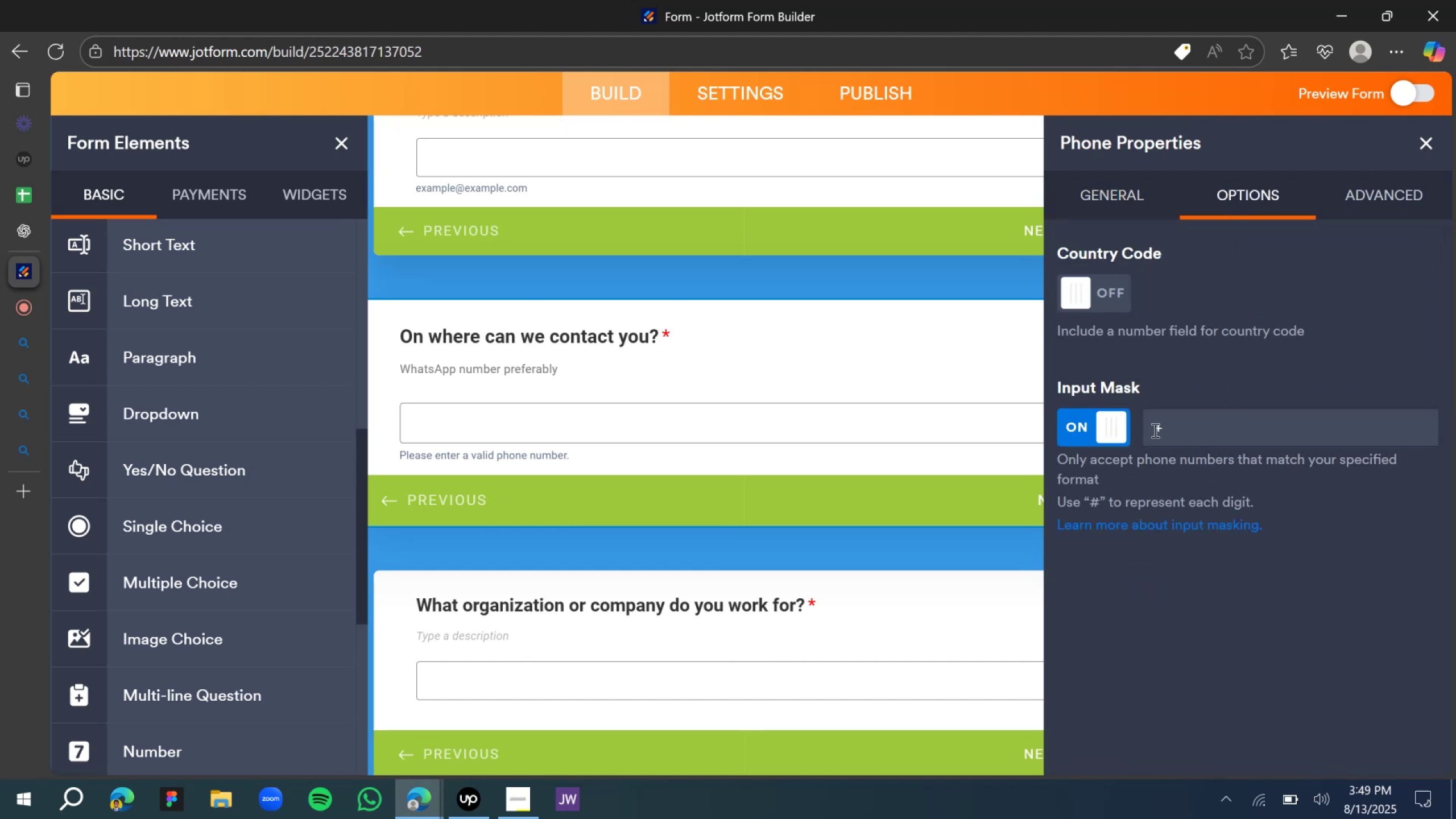 
left_click([1115, 294])
 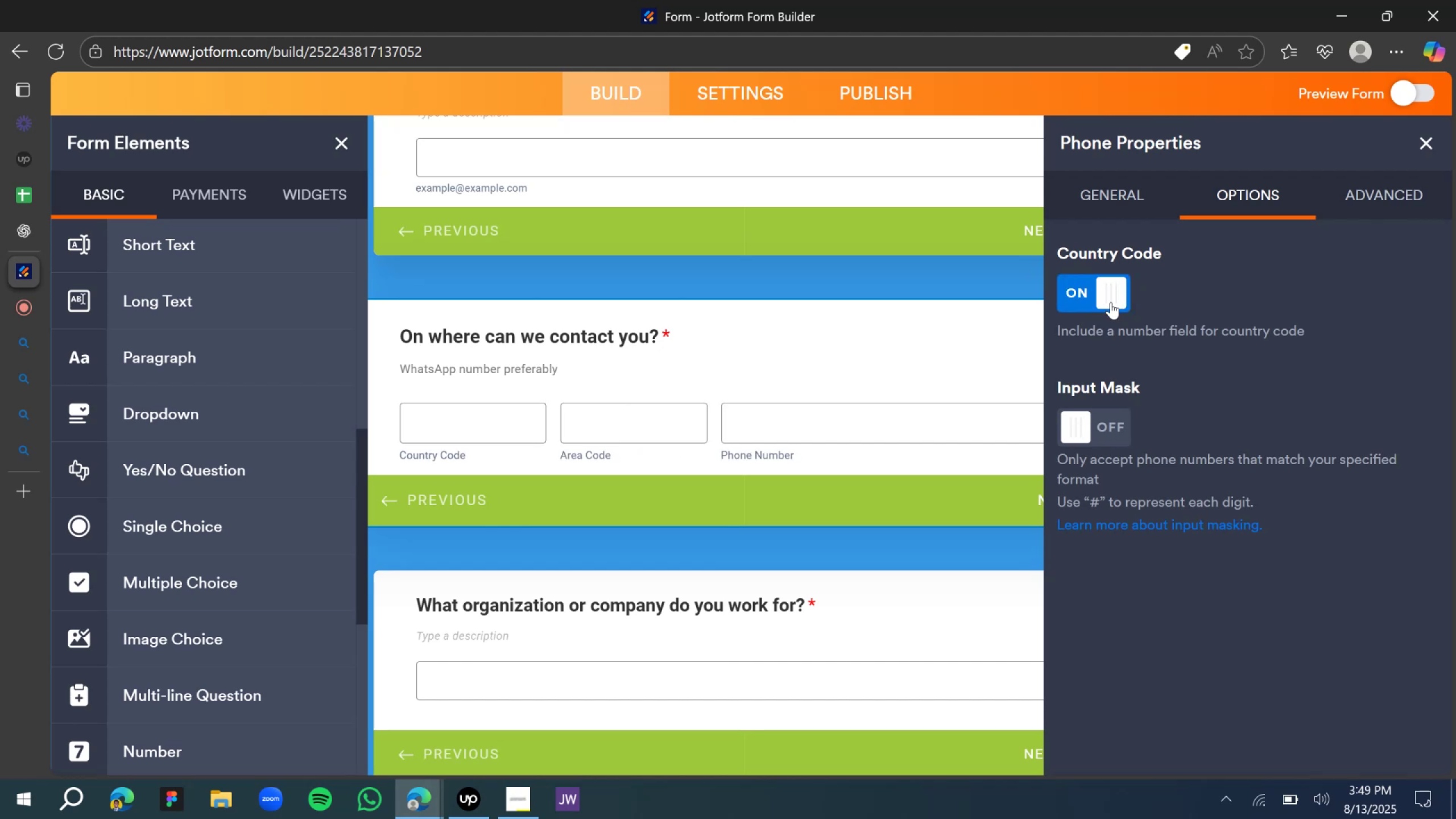 
left_click([1095, 425])
 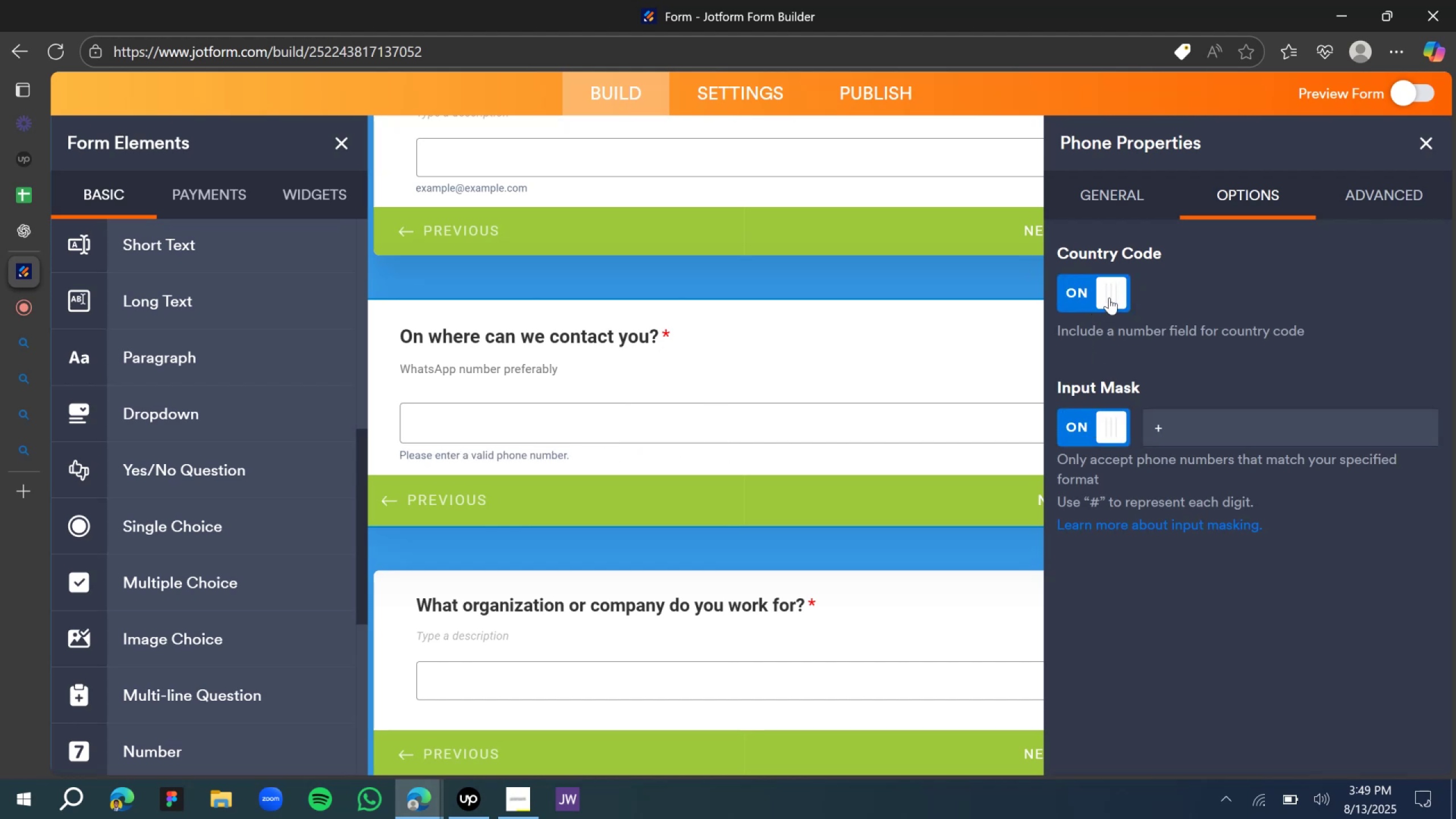 
left_click([1109, 297])
 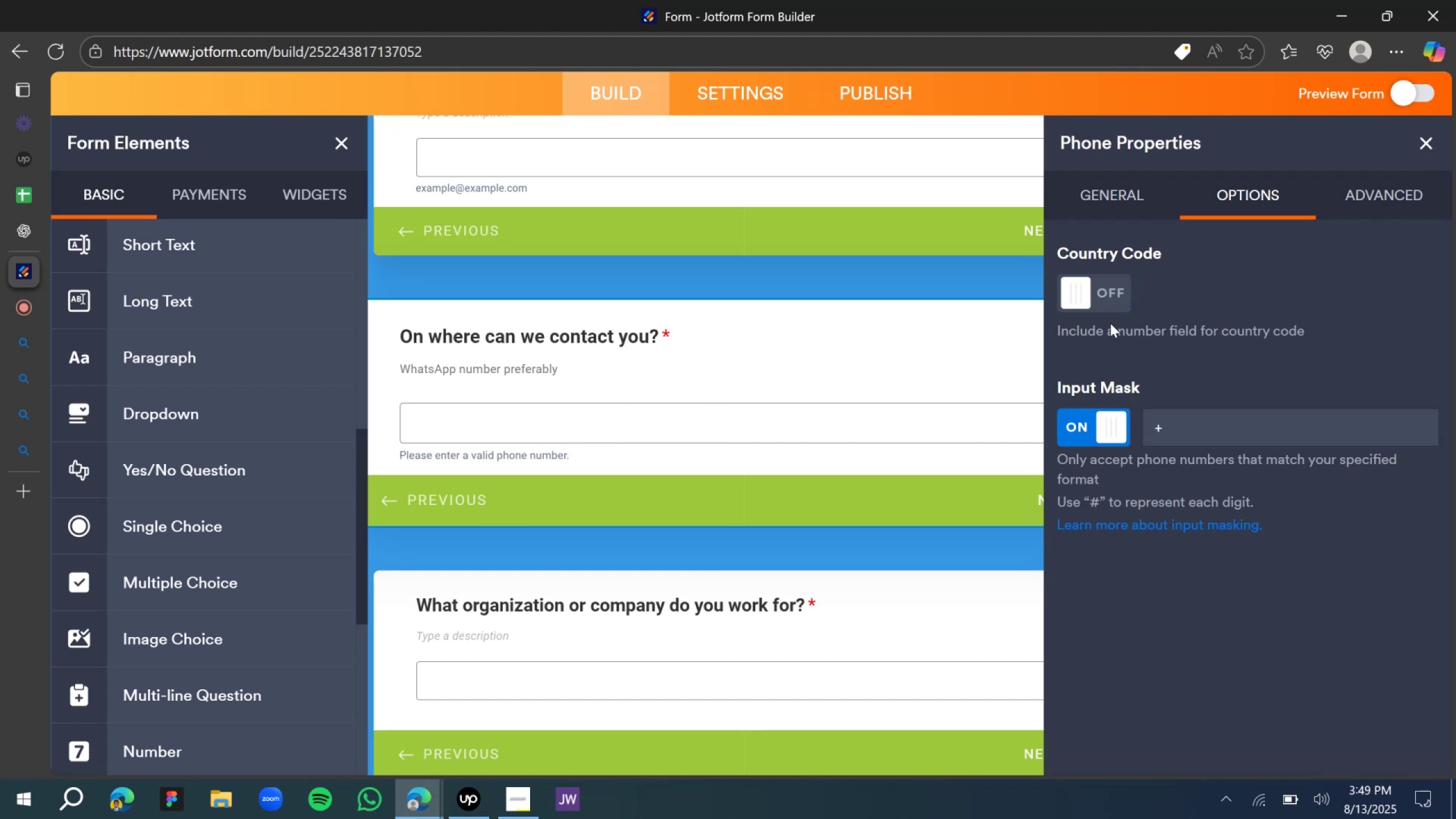 
left_click([1103, 286])
 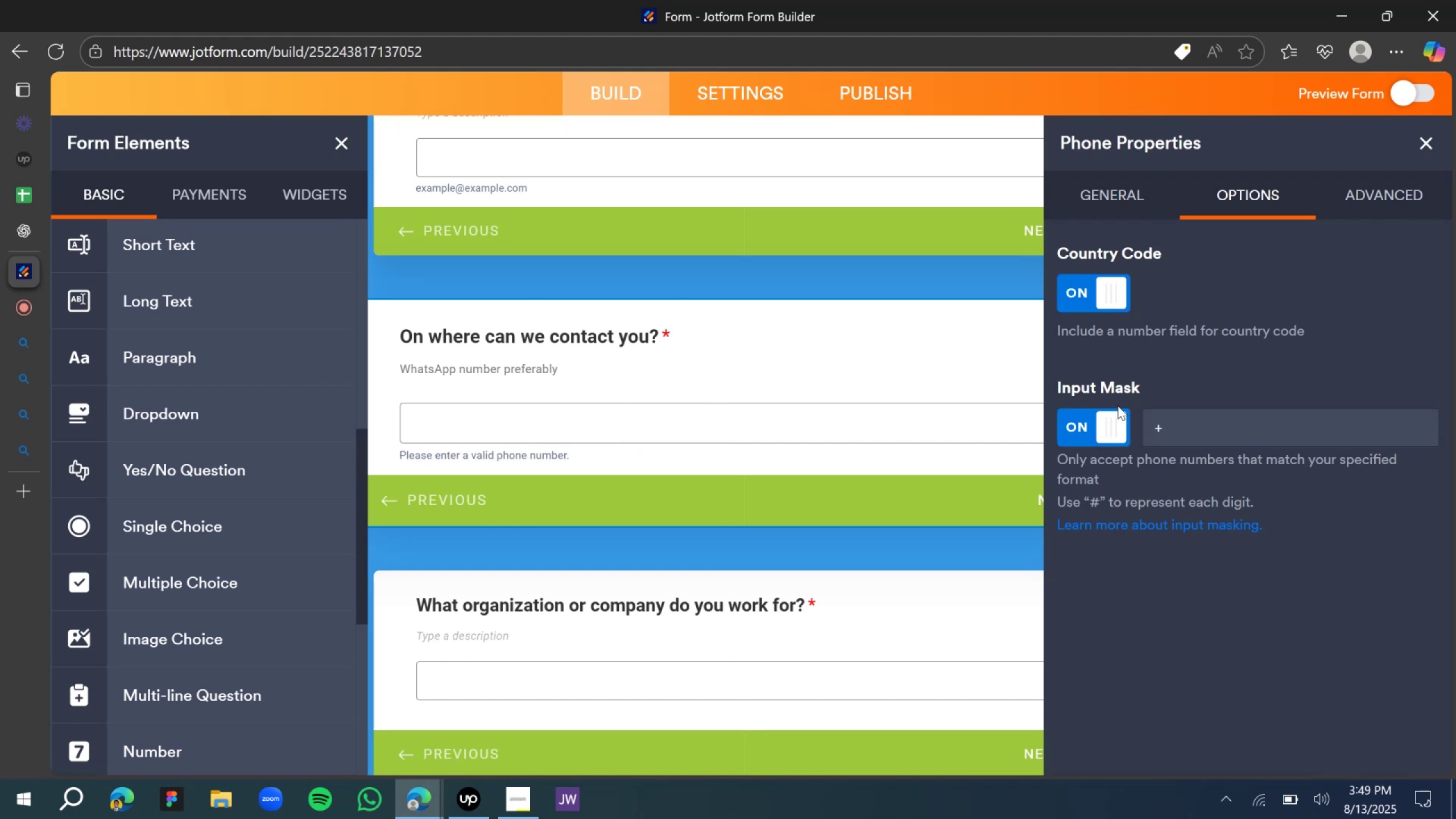 
left_click([1123, 427])
 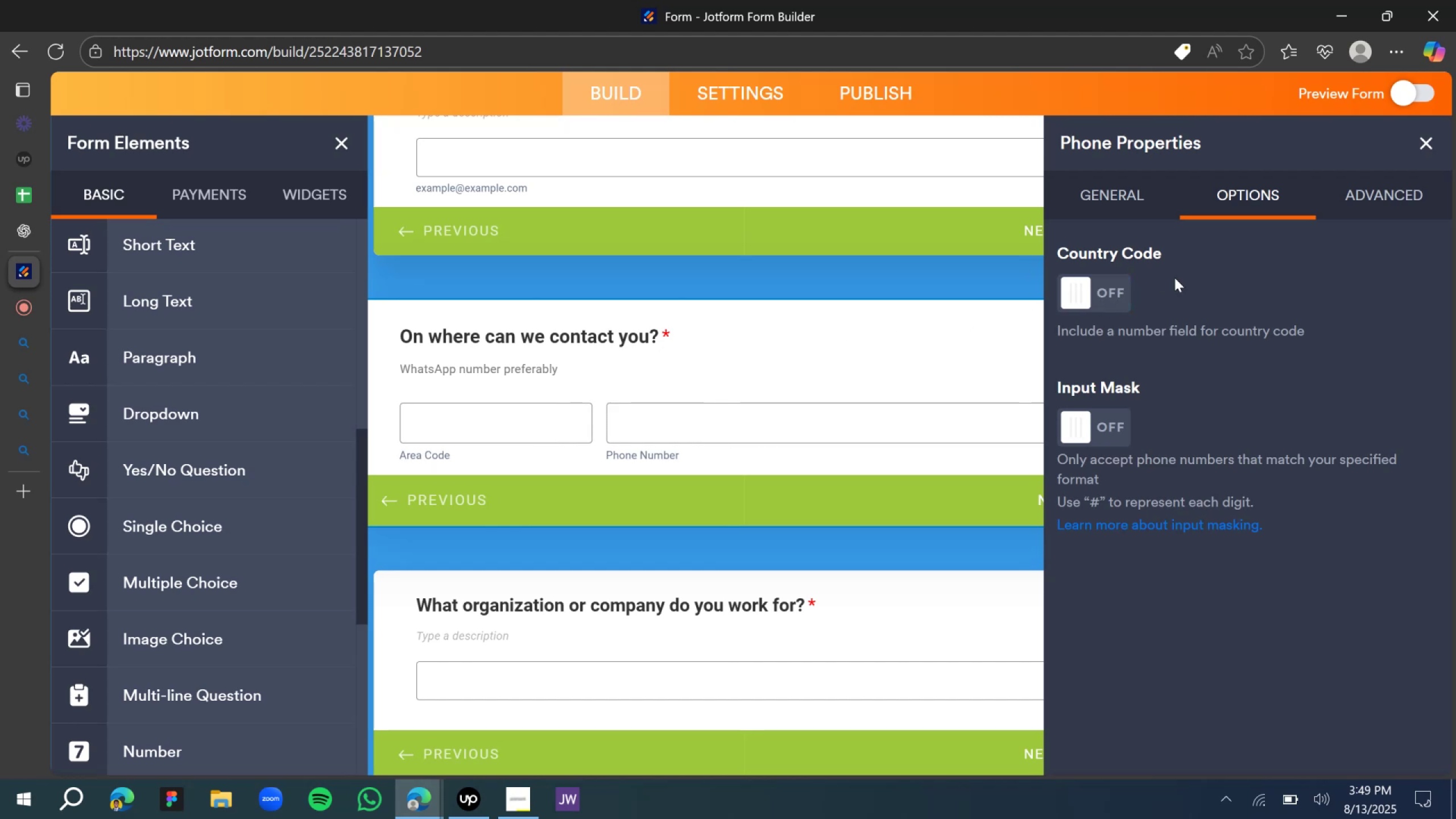 
left_click([1423, 148])
 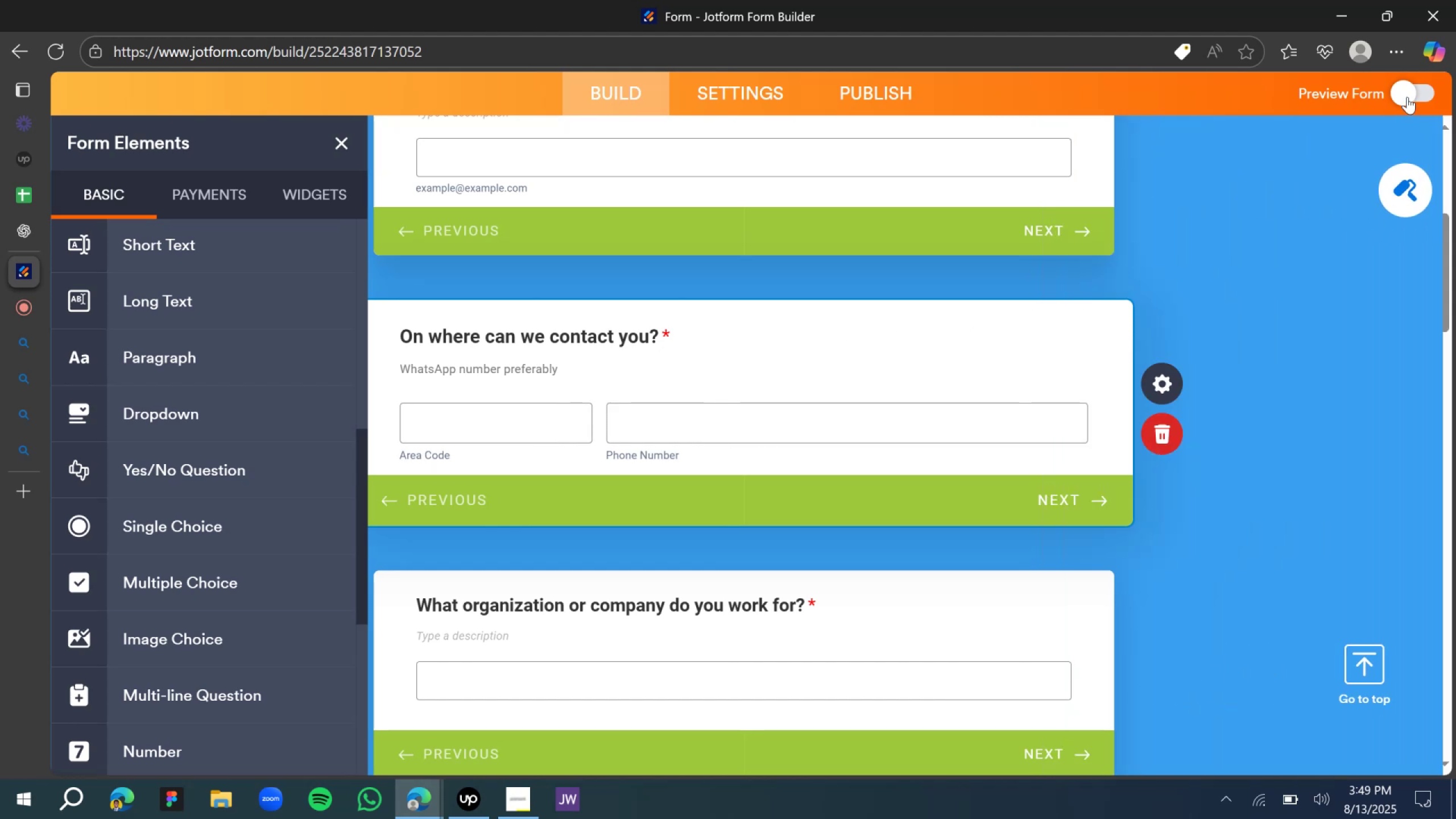 
left_click([1404, 98])
 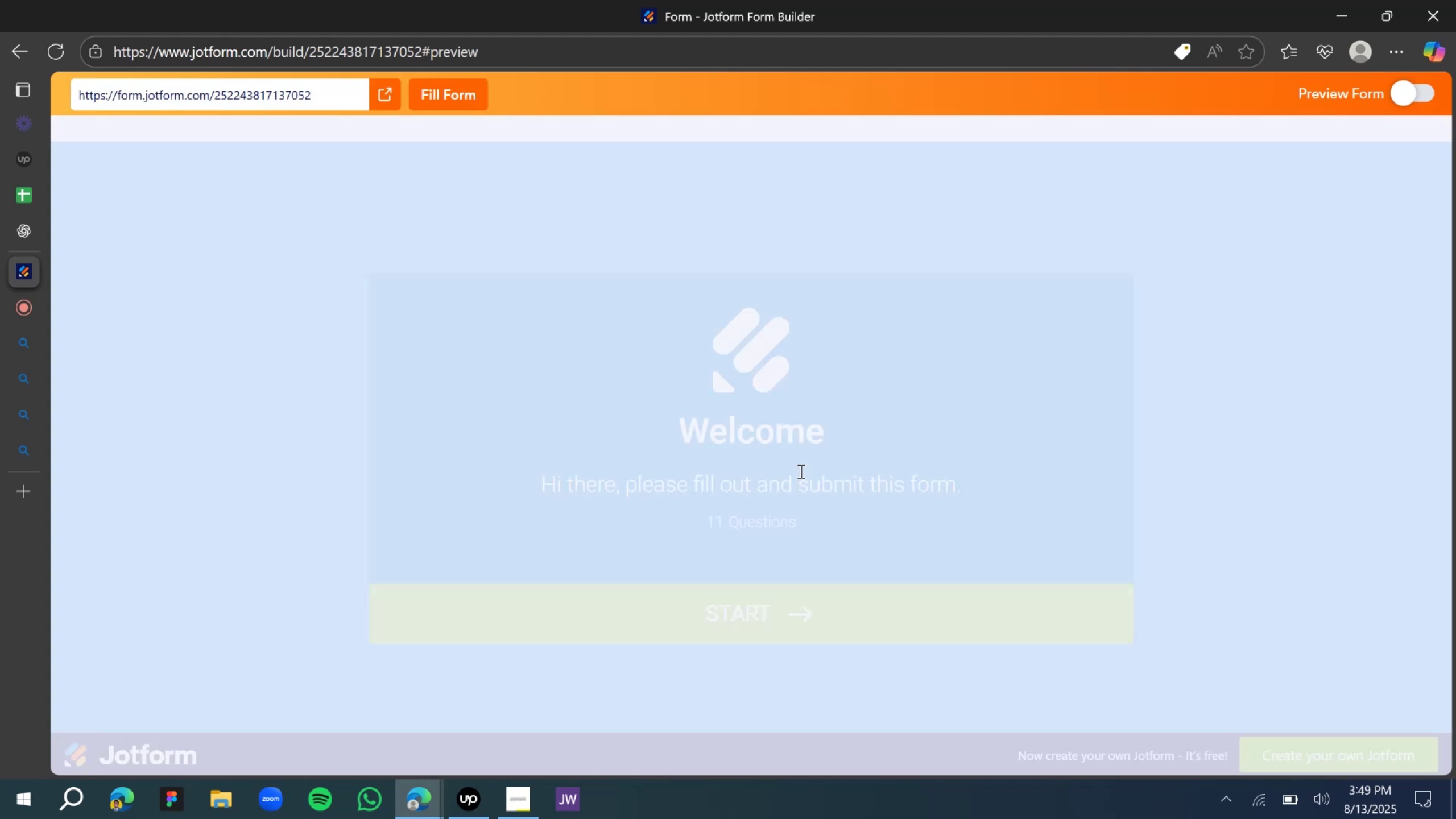 
left_click([804, 604])
 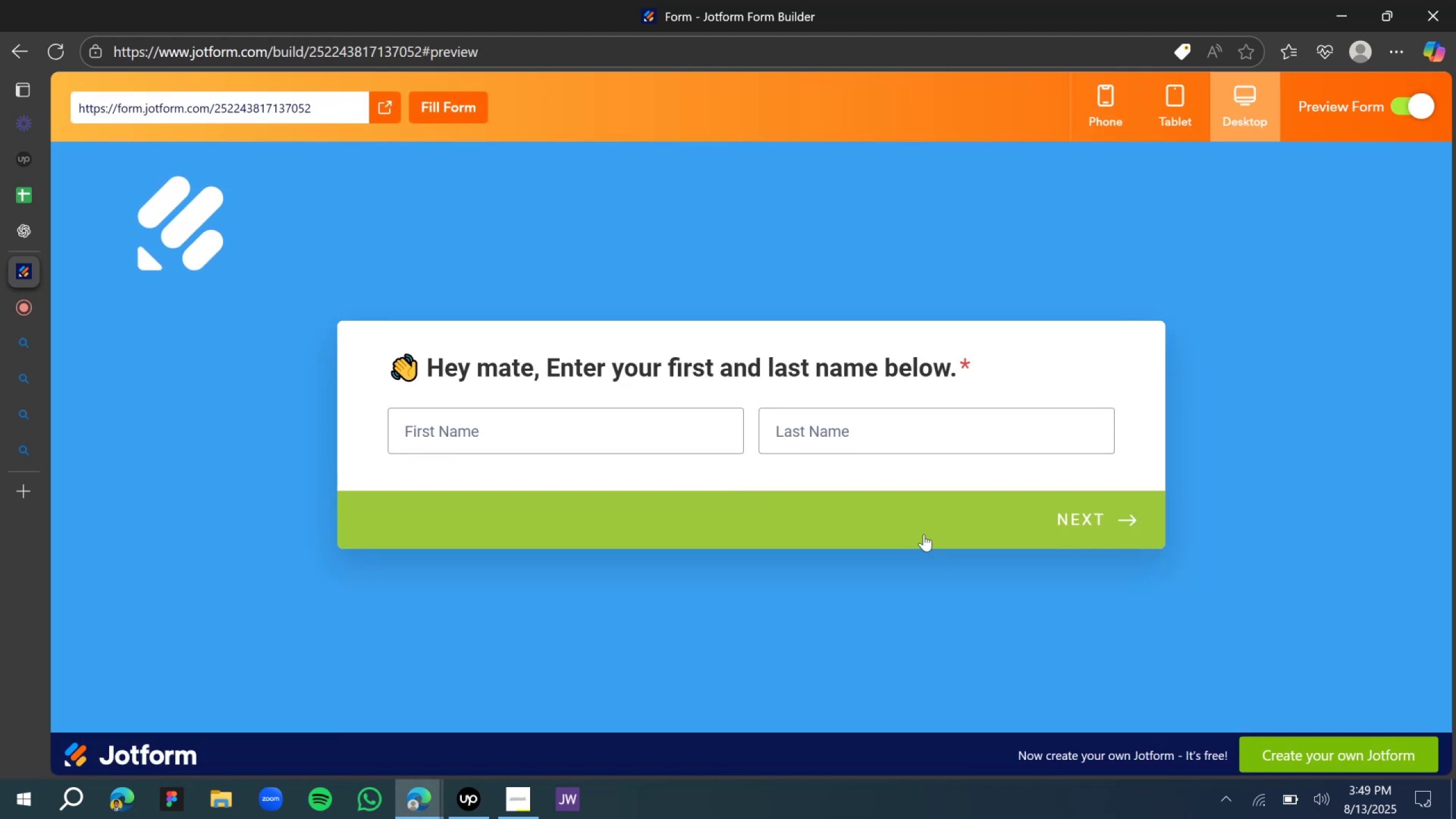 
left_click([1093, 481])
 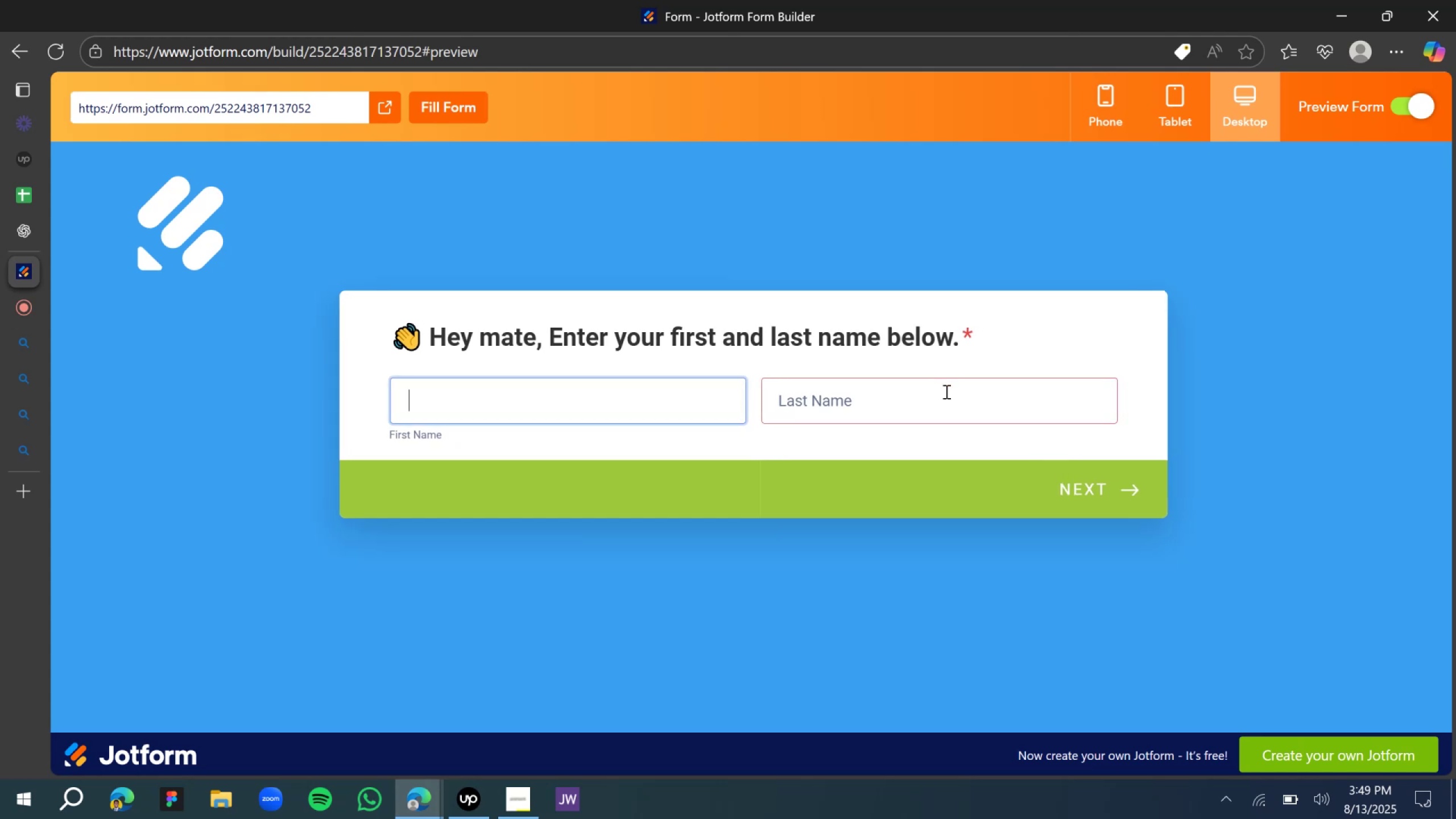 
left_click([946, 392])
 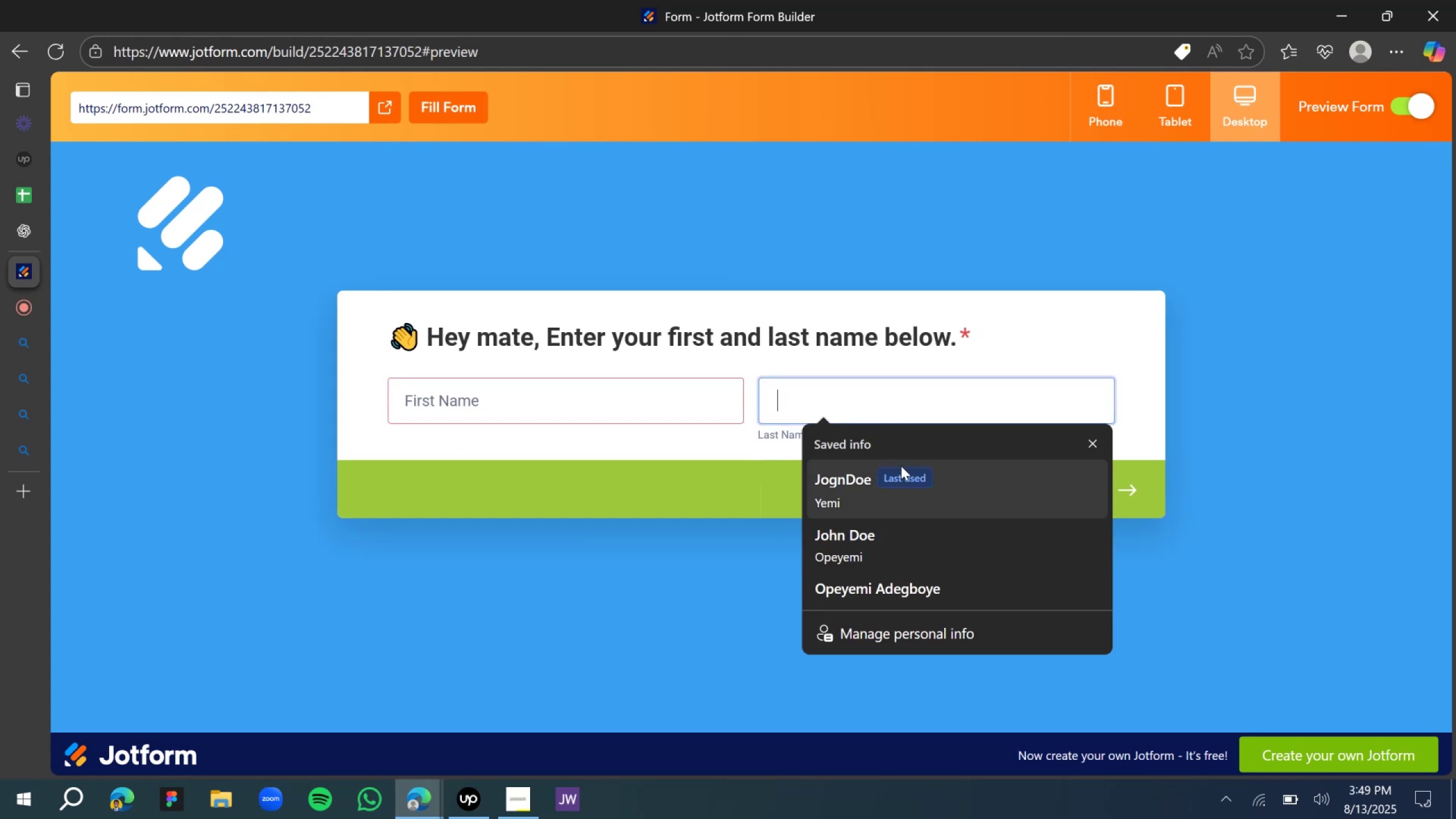 
left_click([894, 476])
 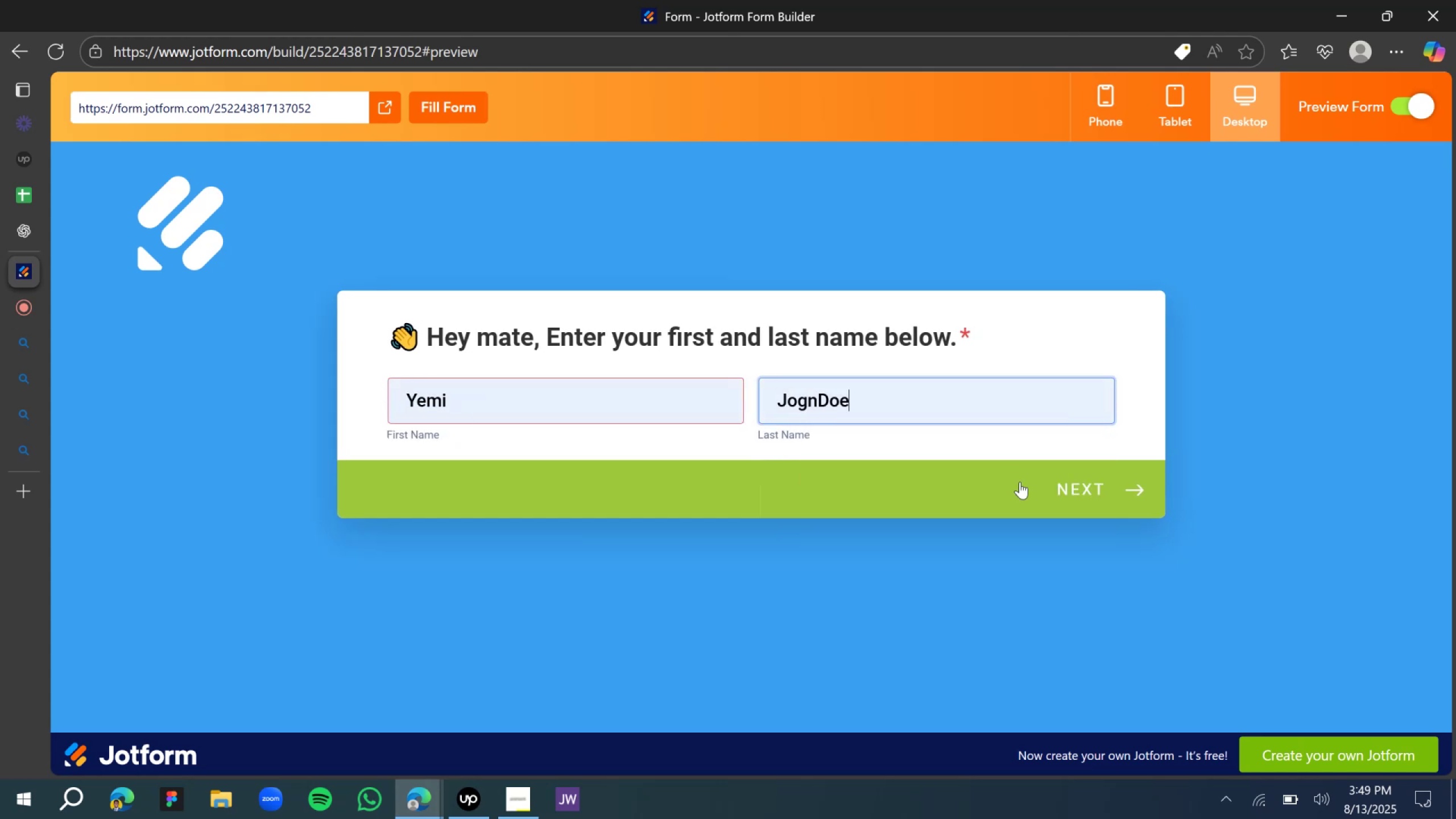 
left_click([1052, 486])
 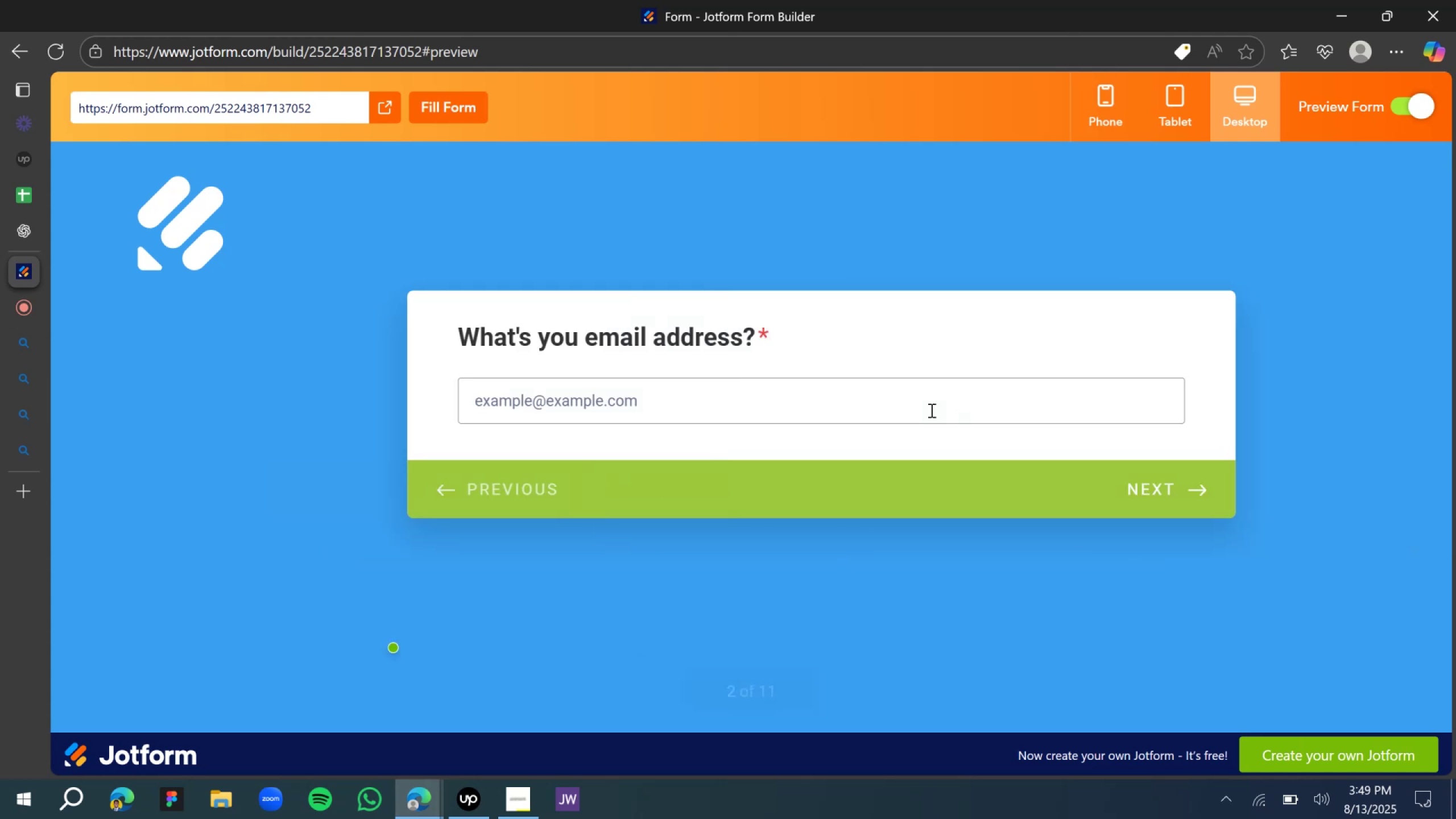 
left_click([878, 387])
 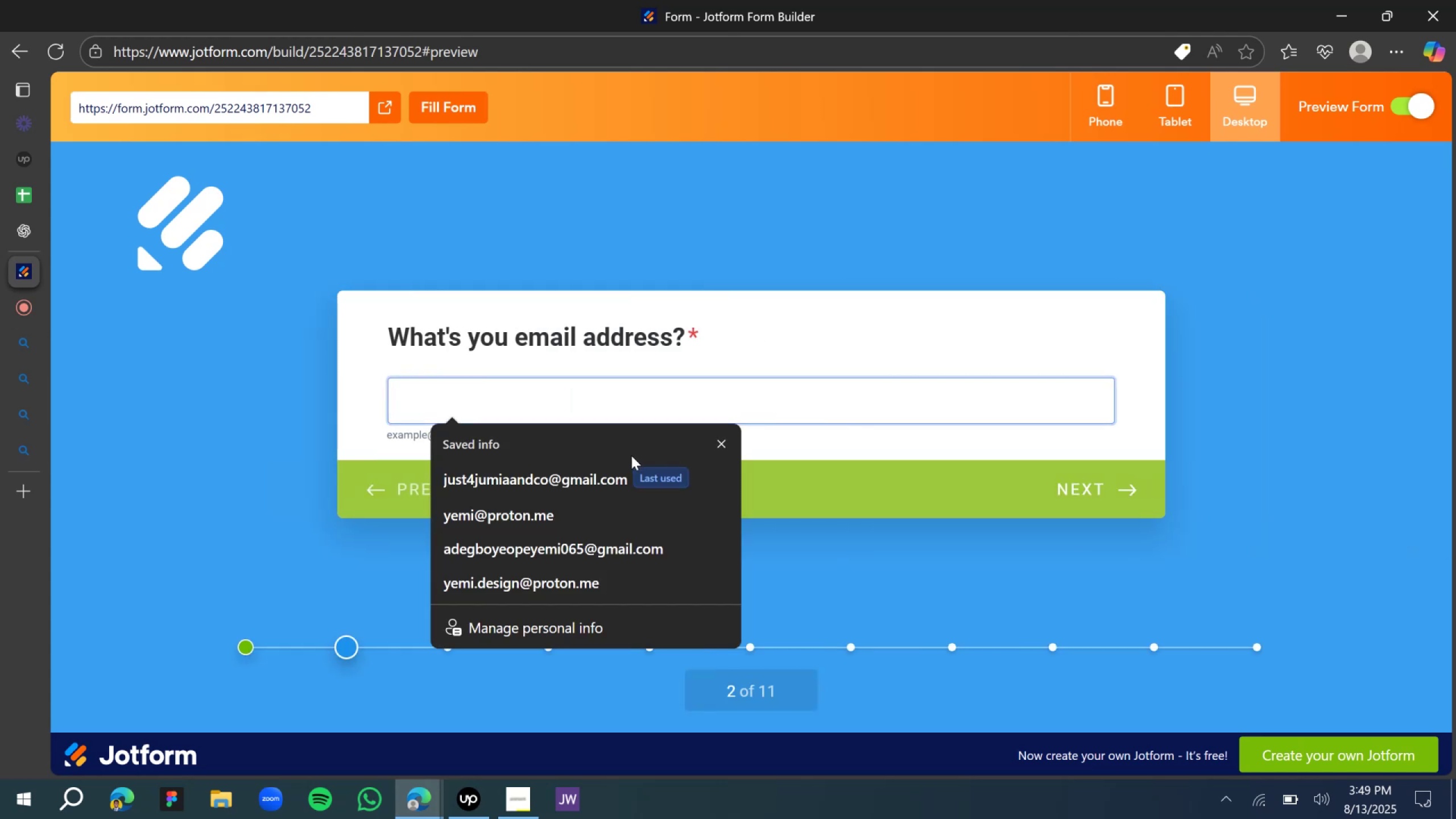 
left_click([627, 468])
 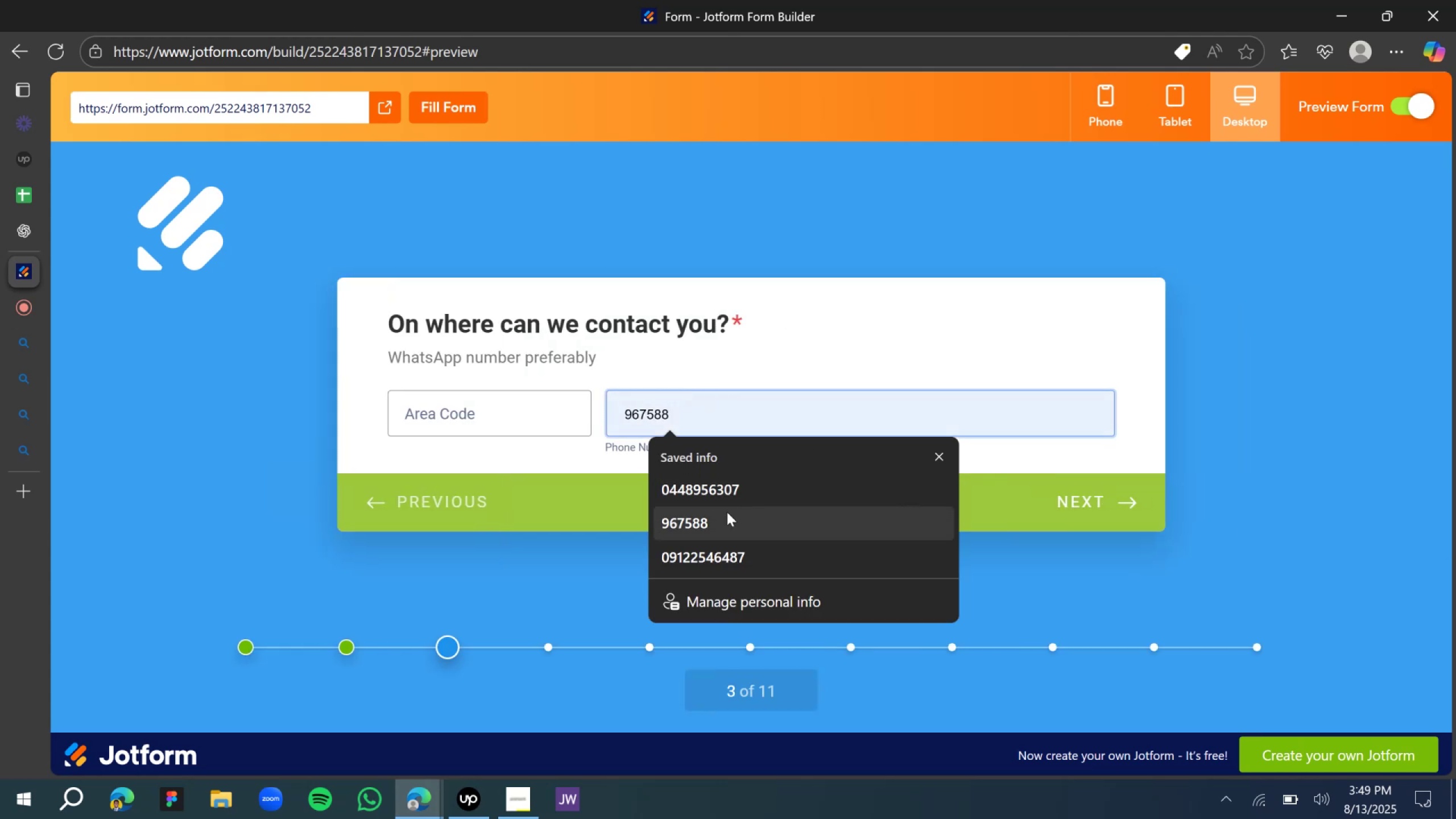 
left_click([546, 420])
 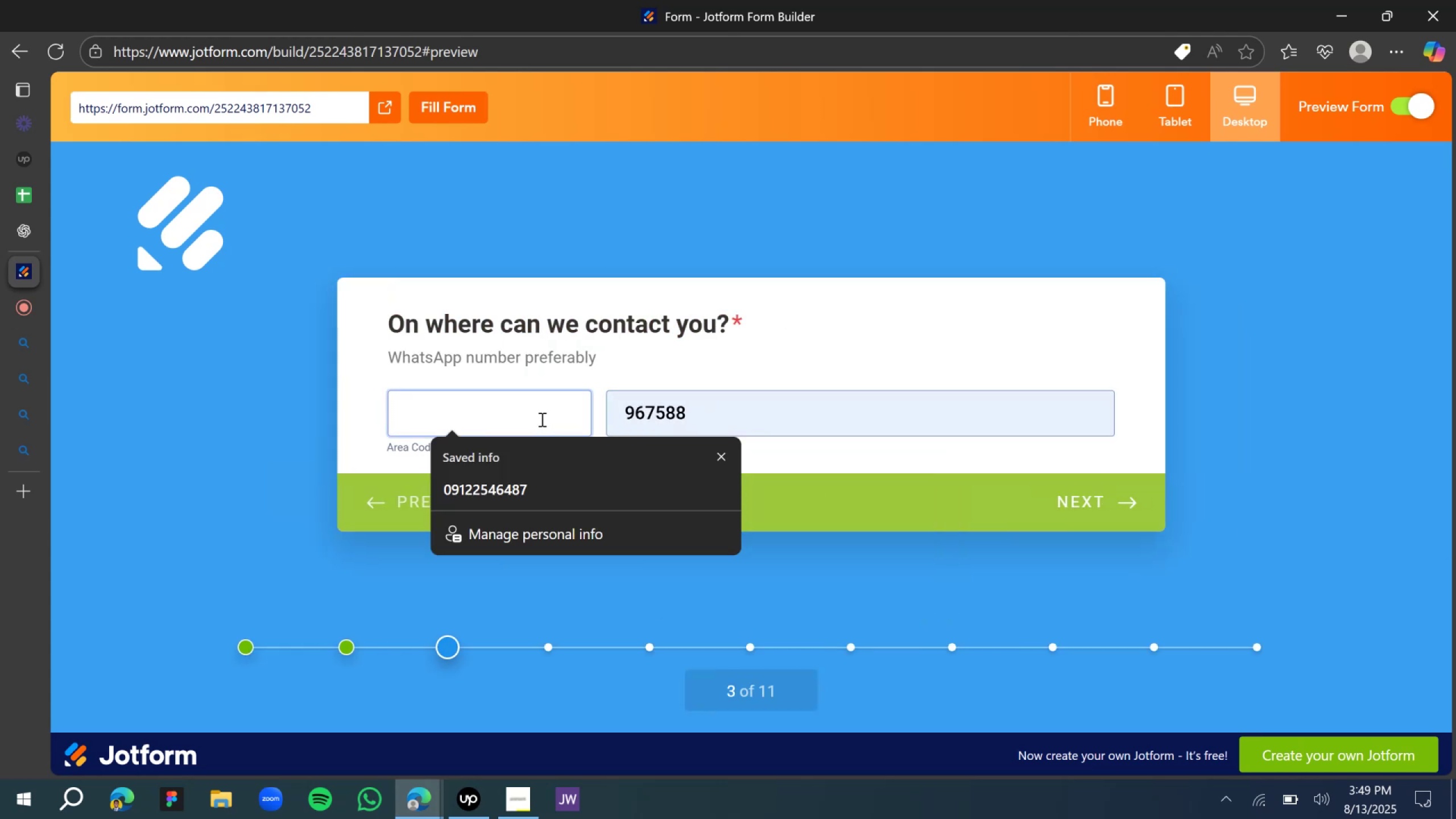 
type(231)
key(Backspace)
type(4)
 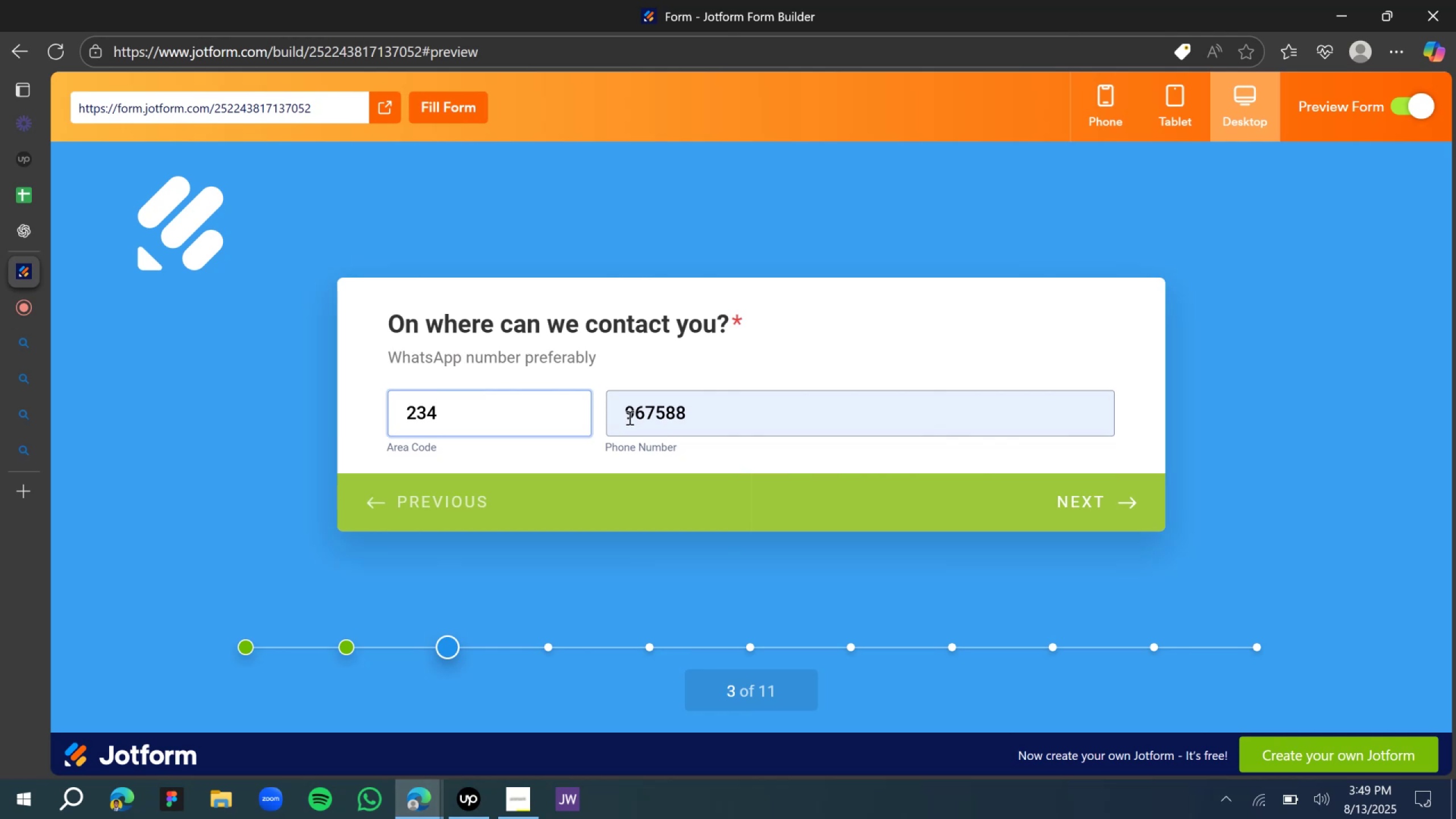 
double_click([630, 411])
 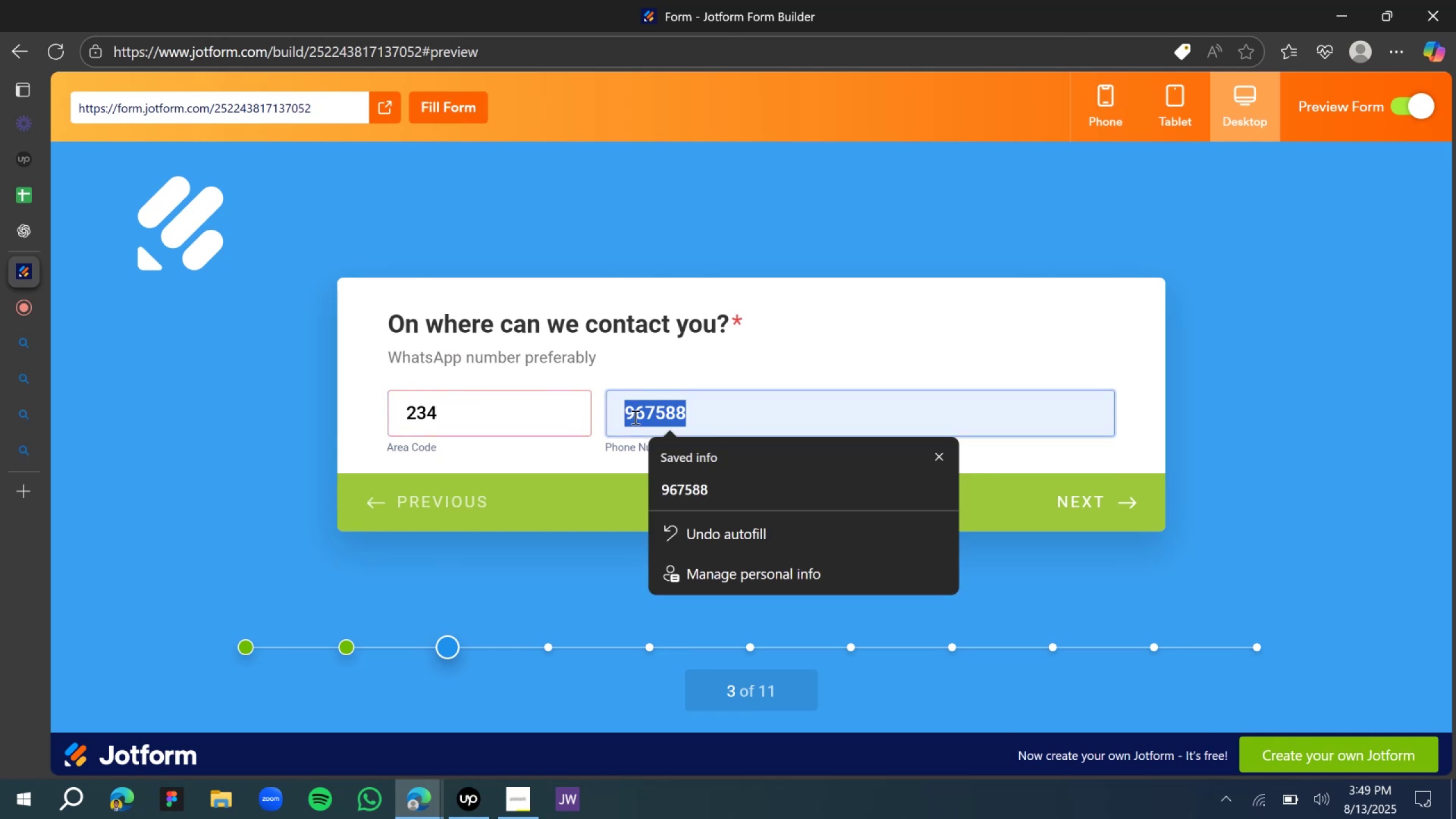 
type(88776543)
 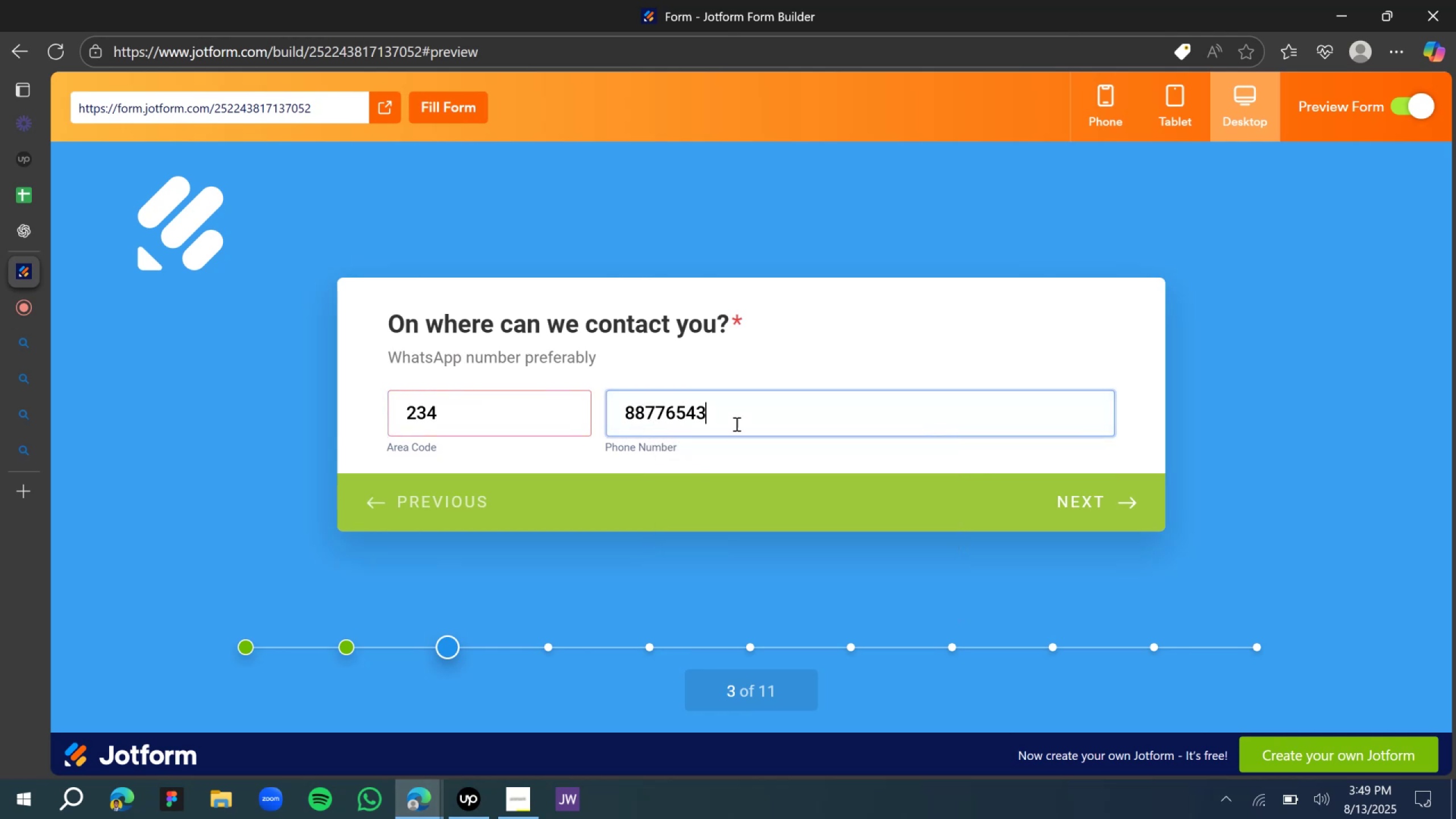 
left_click([739, 383])
 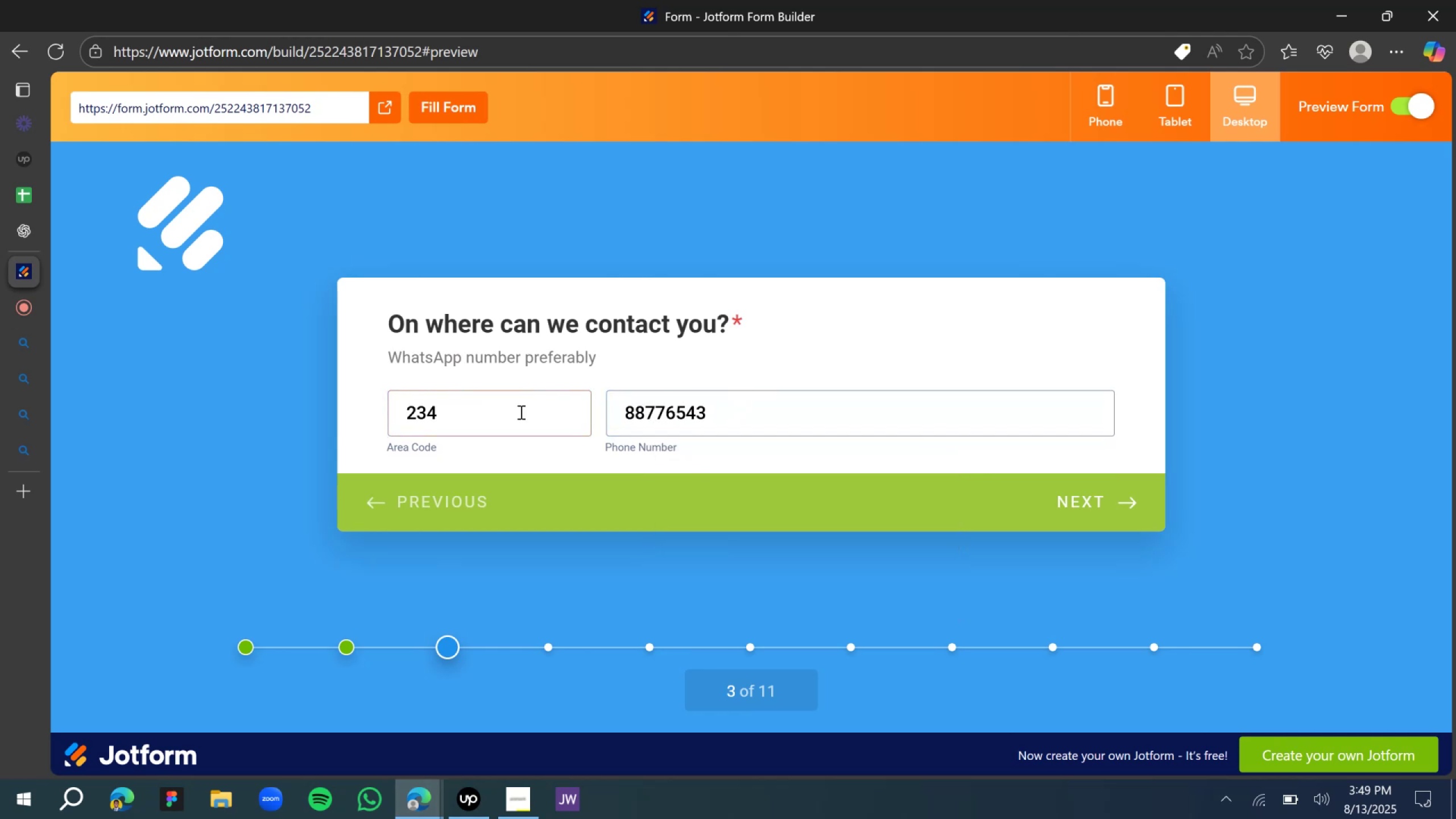 
left_click([499, 420])
 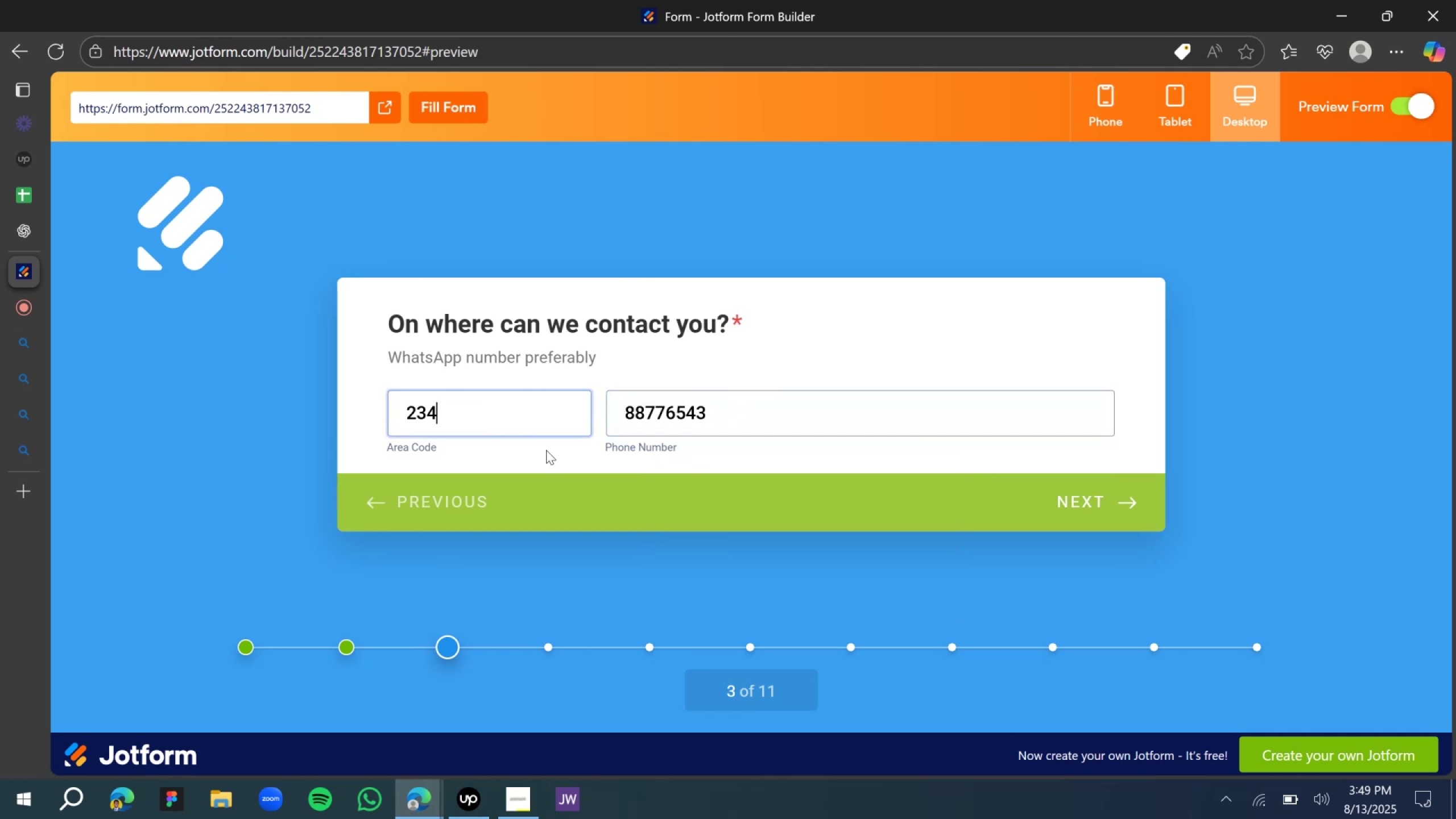 
left_click([586, 471])
 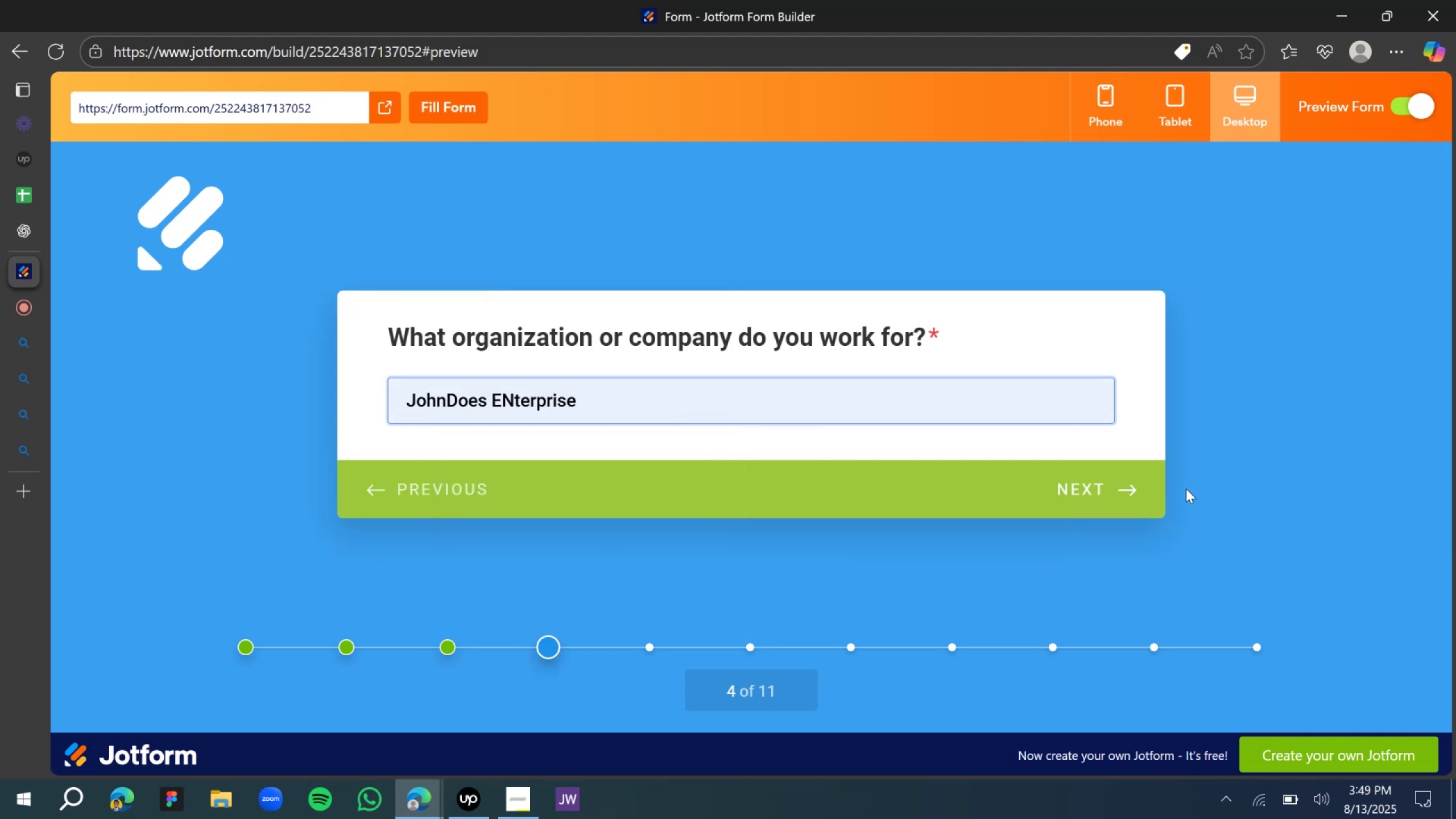 
wait(5.53)
 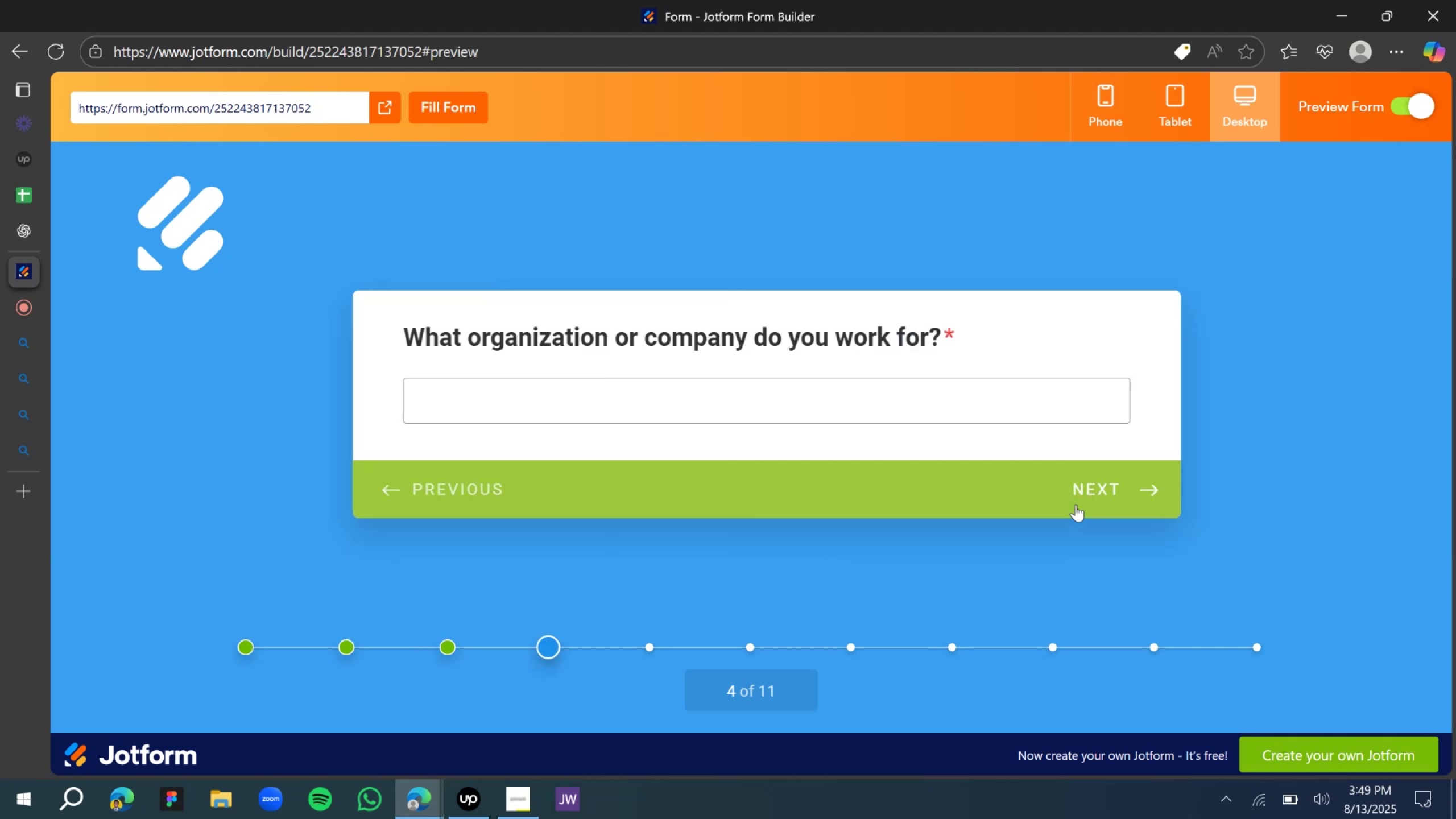 
left_click([662, 404])
 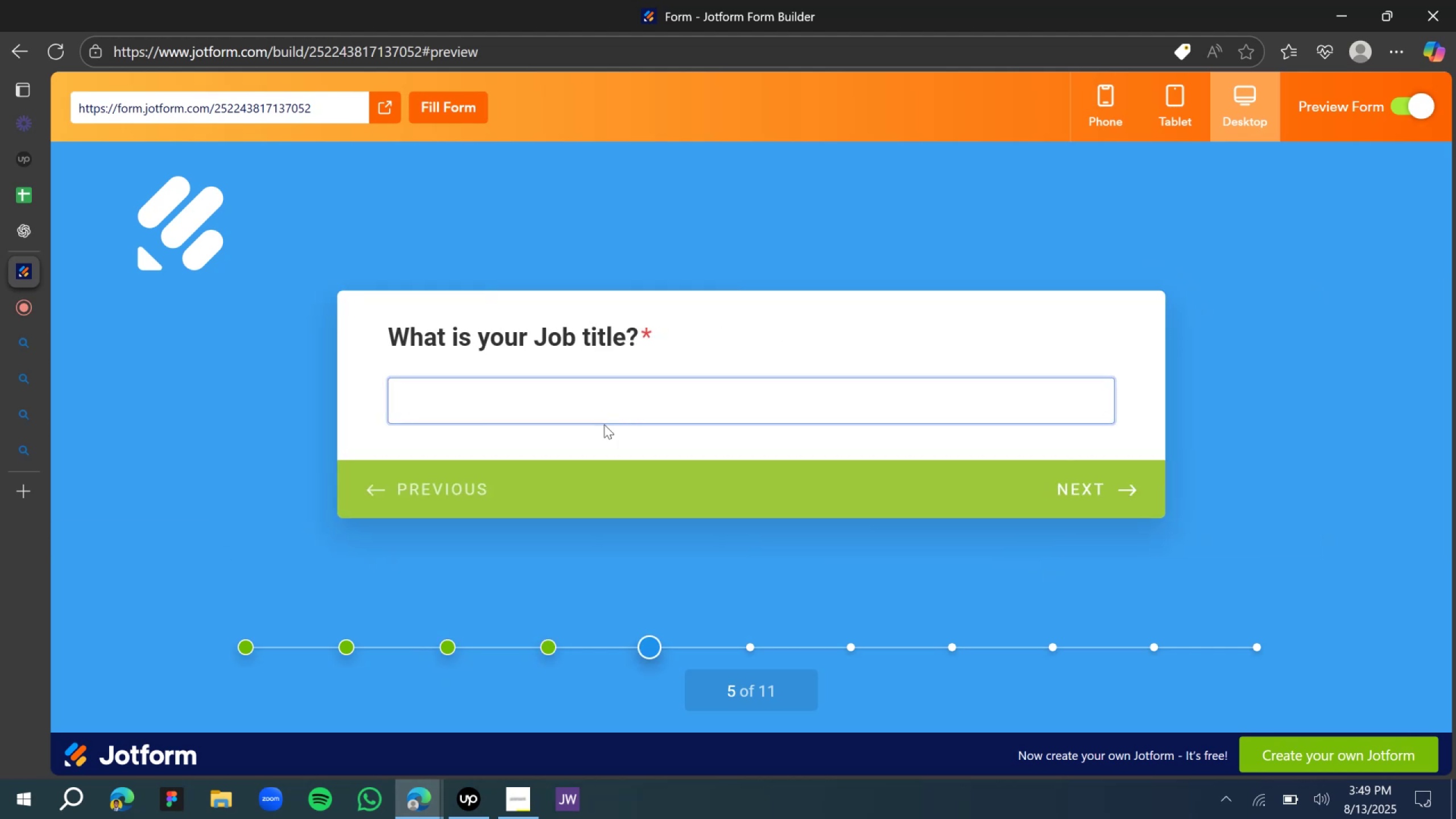 
left_click([608, 403])
 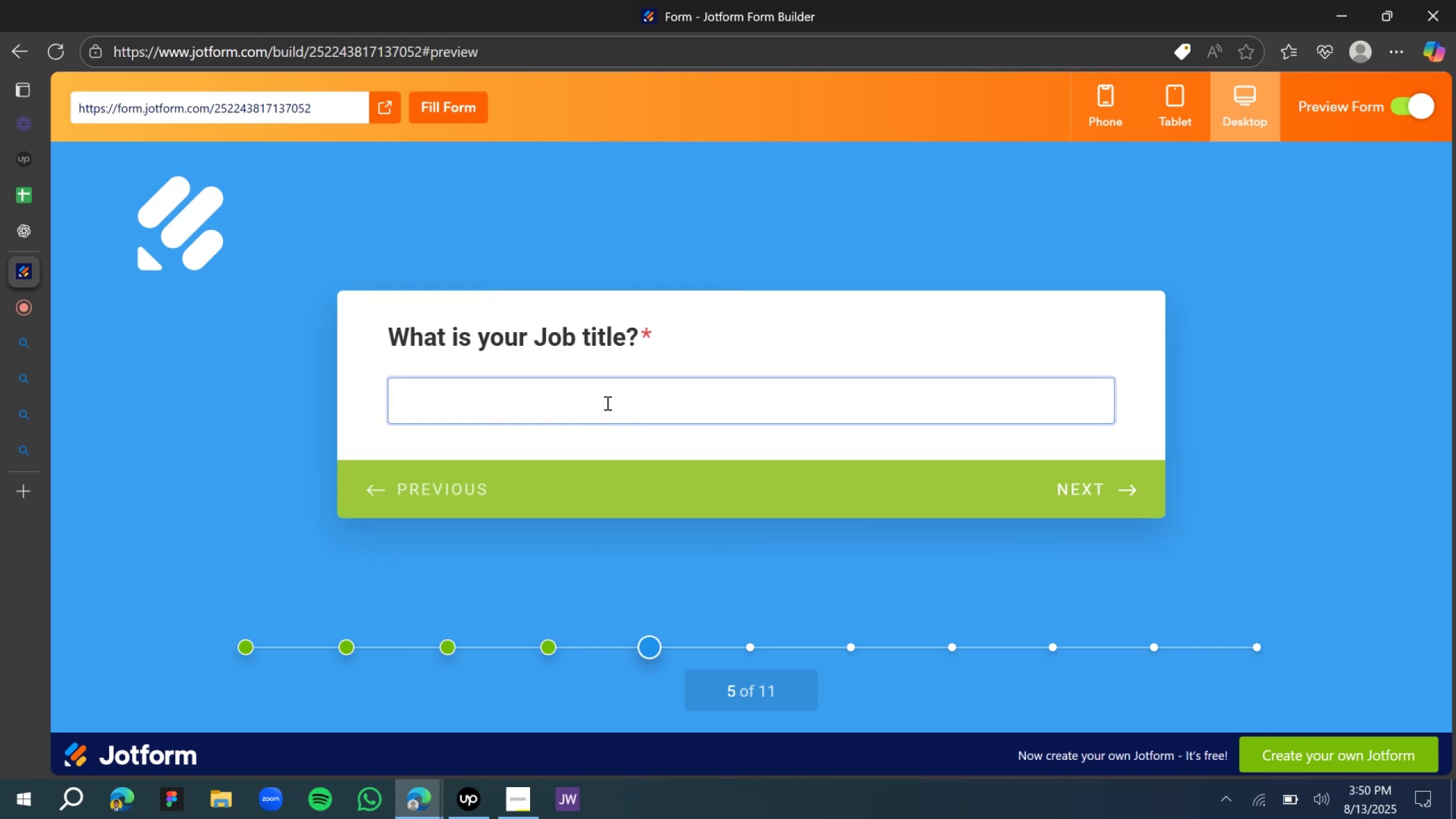 
type(Product Market )
 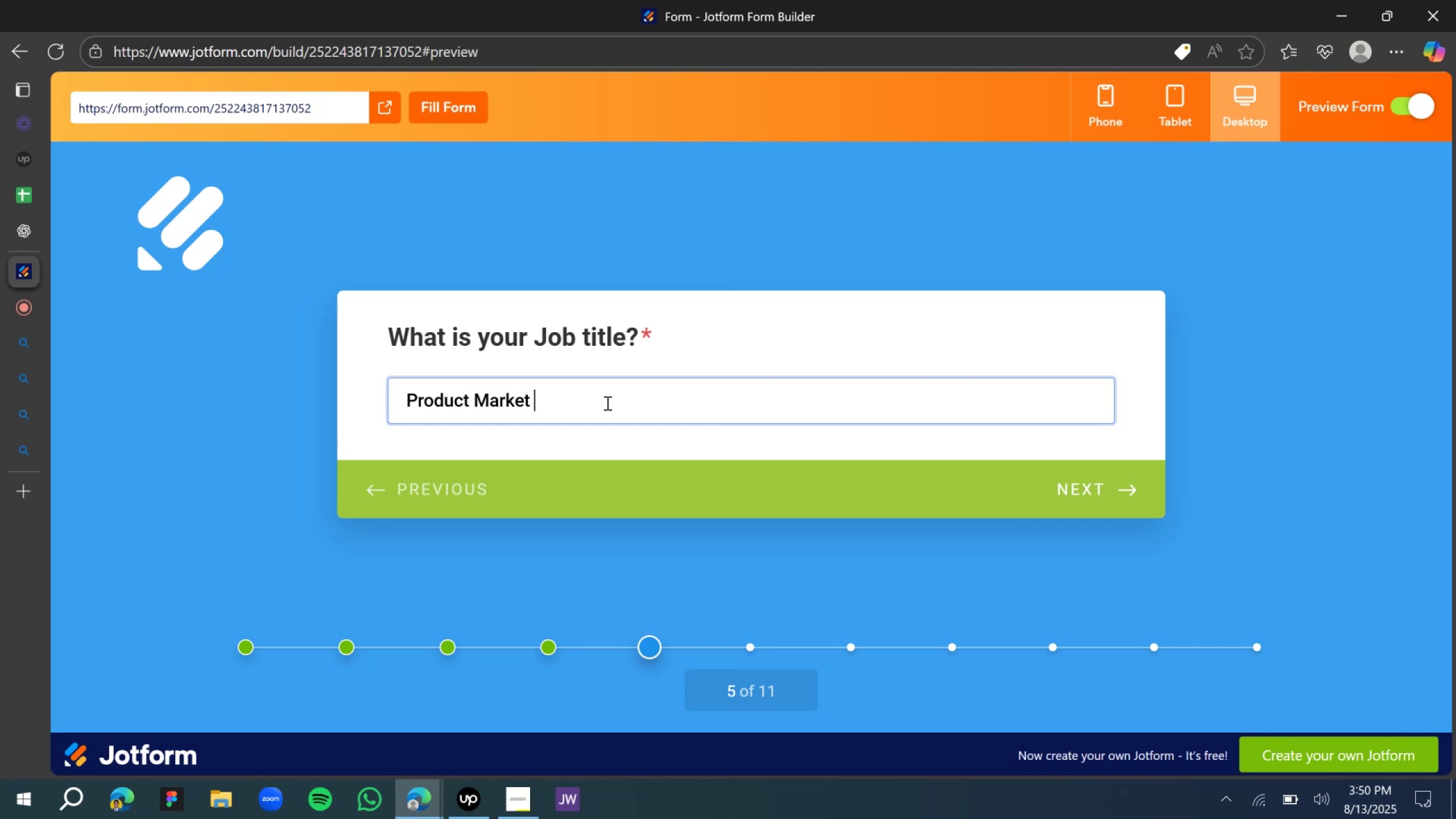 
key(Backspace)
type(er)
 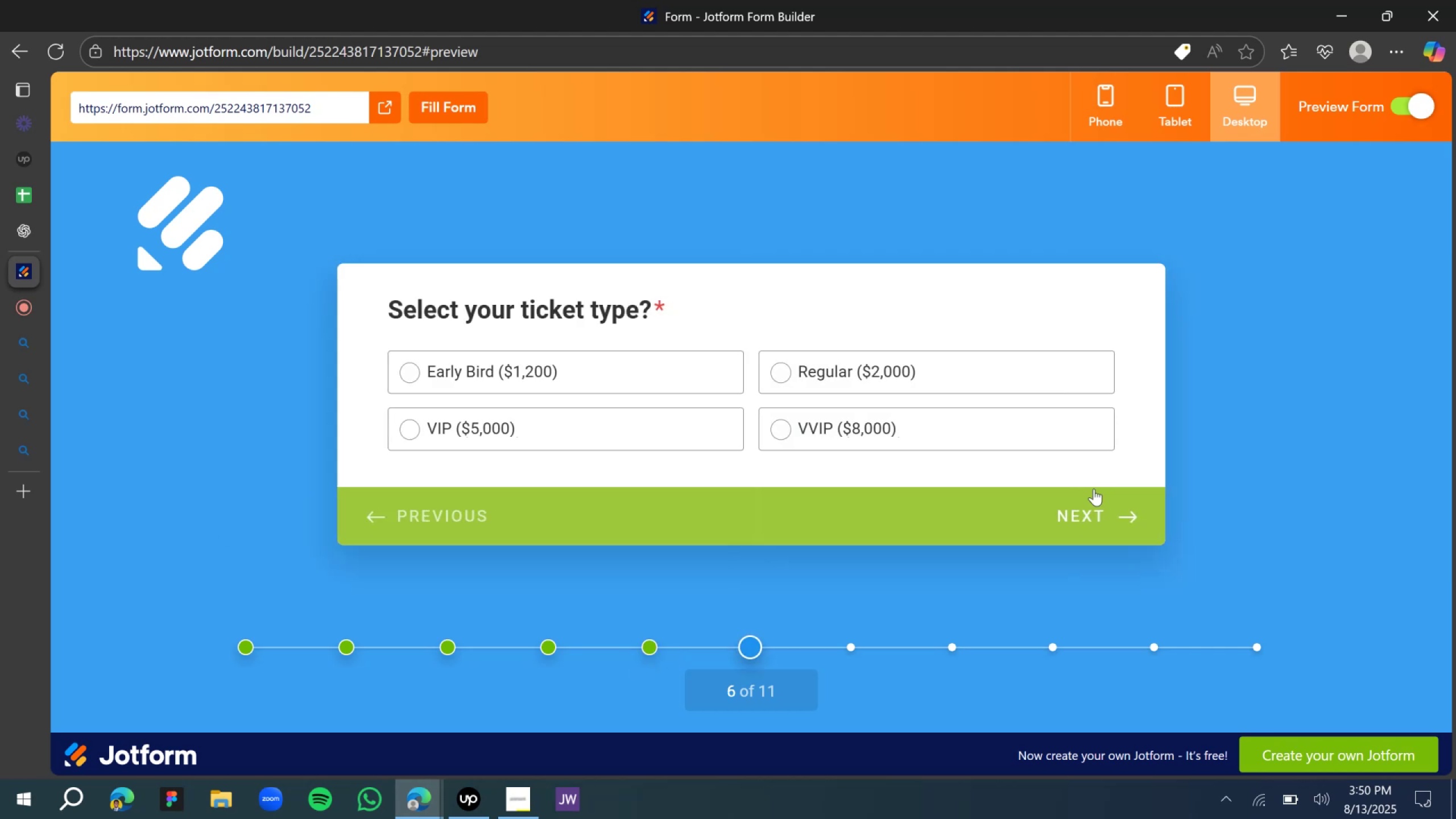 
left_click([544, 369])
 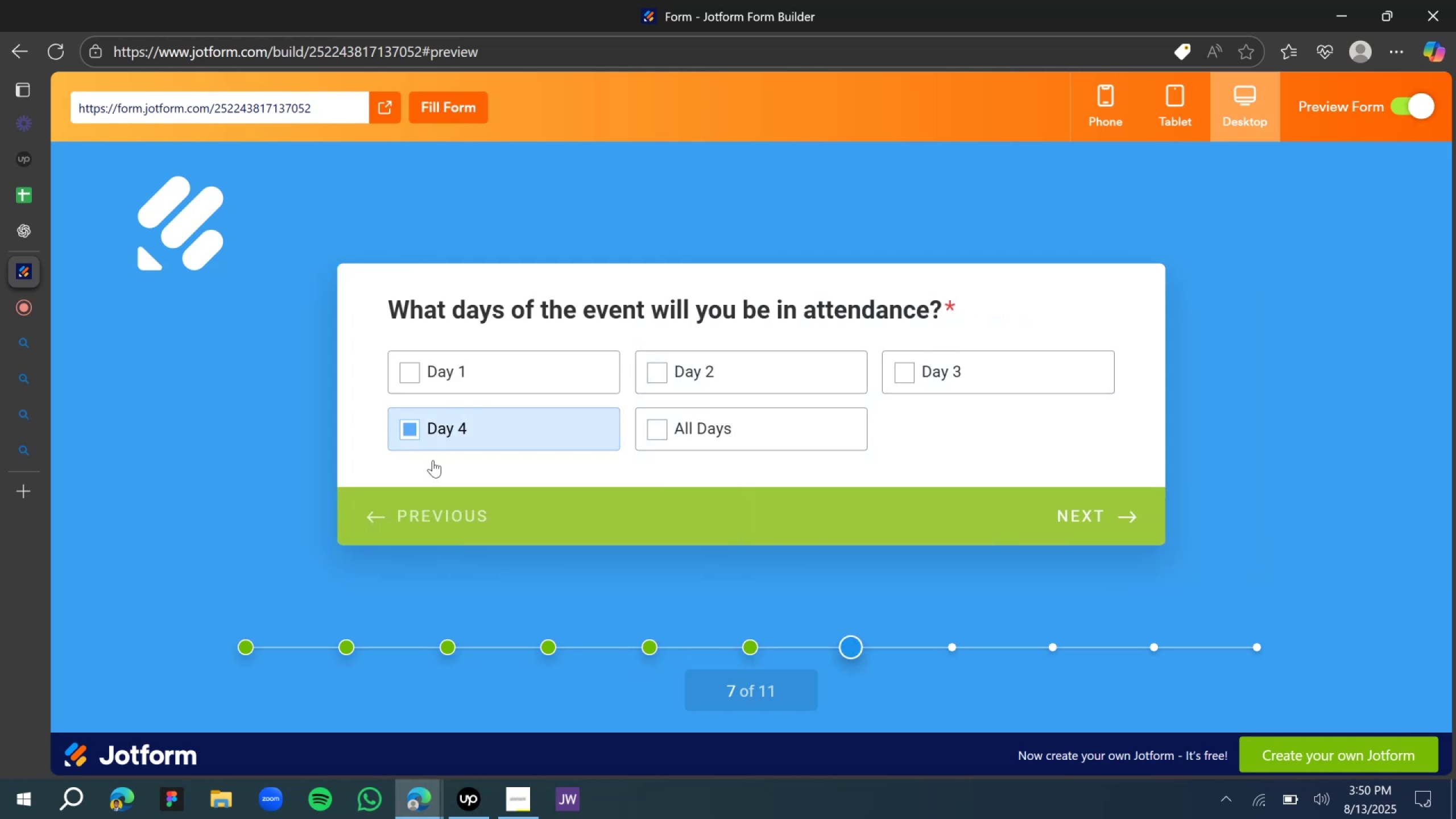 
left_click([378, 512])
 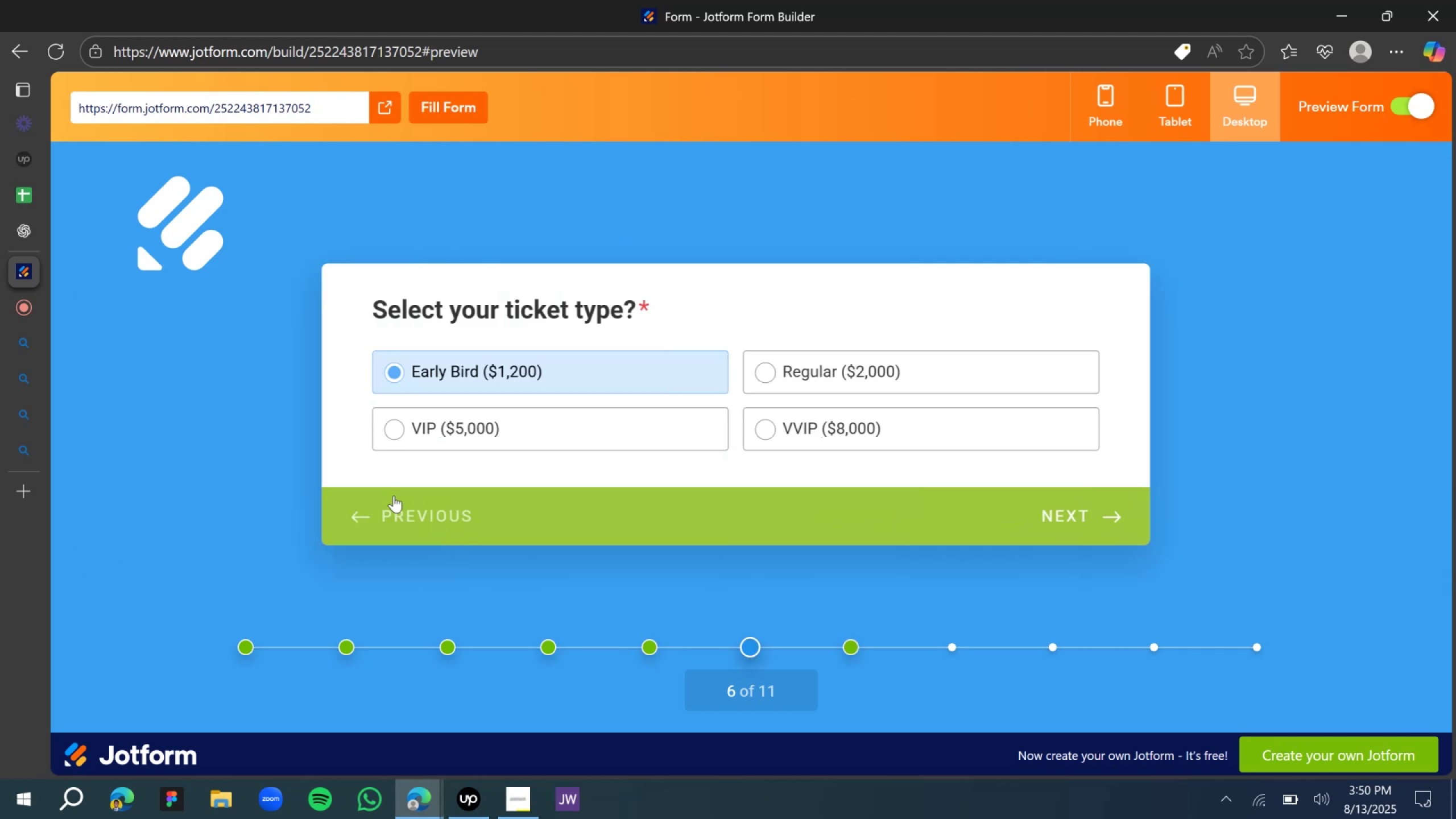 
double_click([503, 422])
 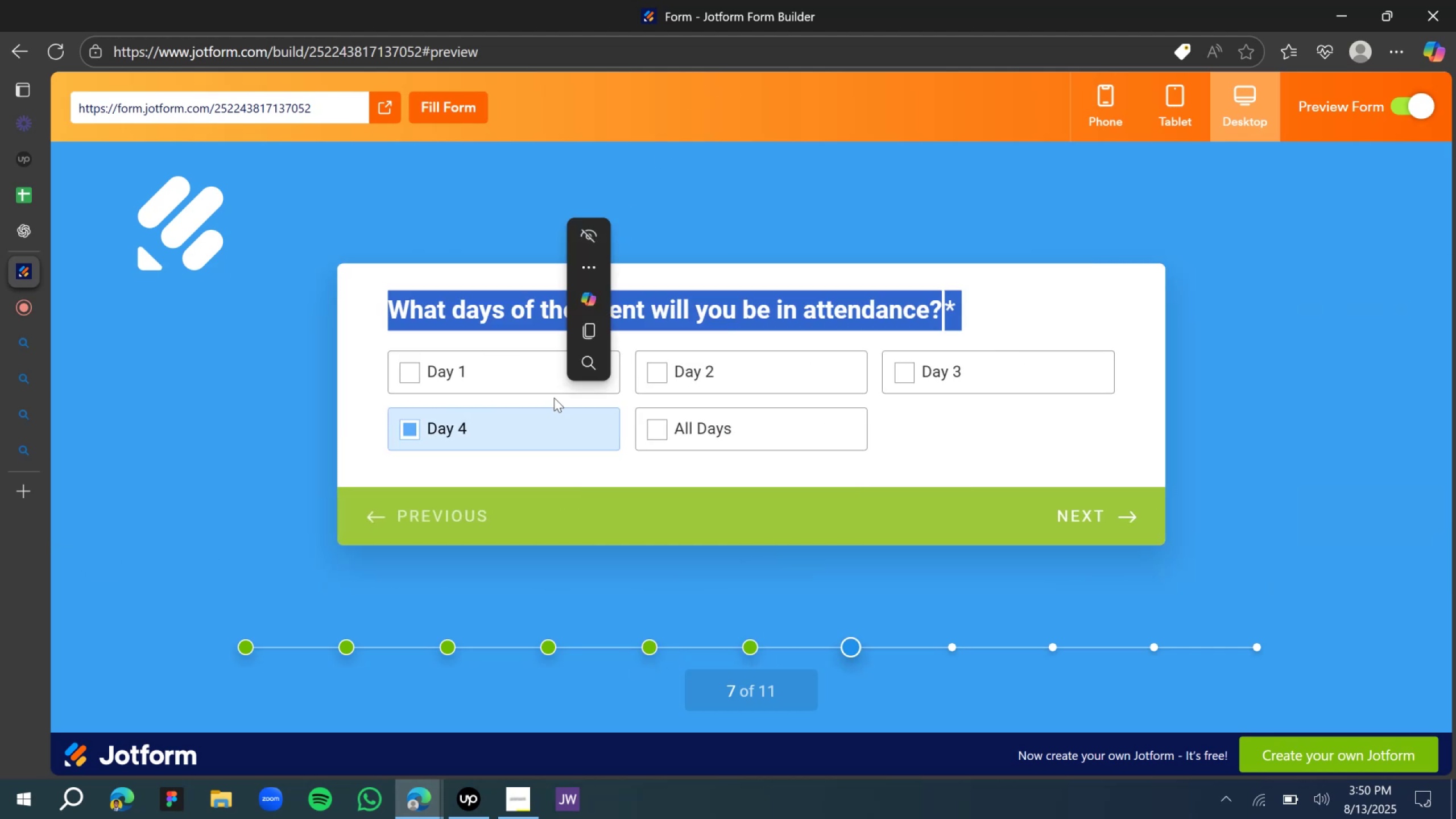 
left_click([502, 366])
 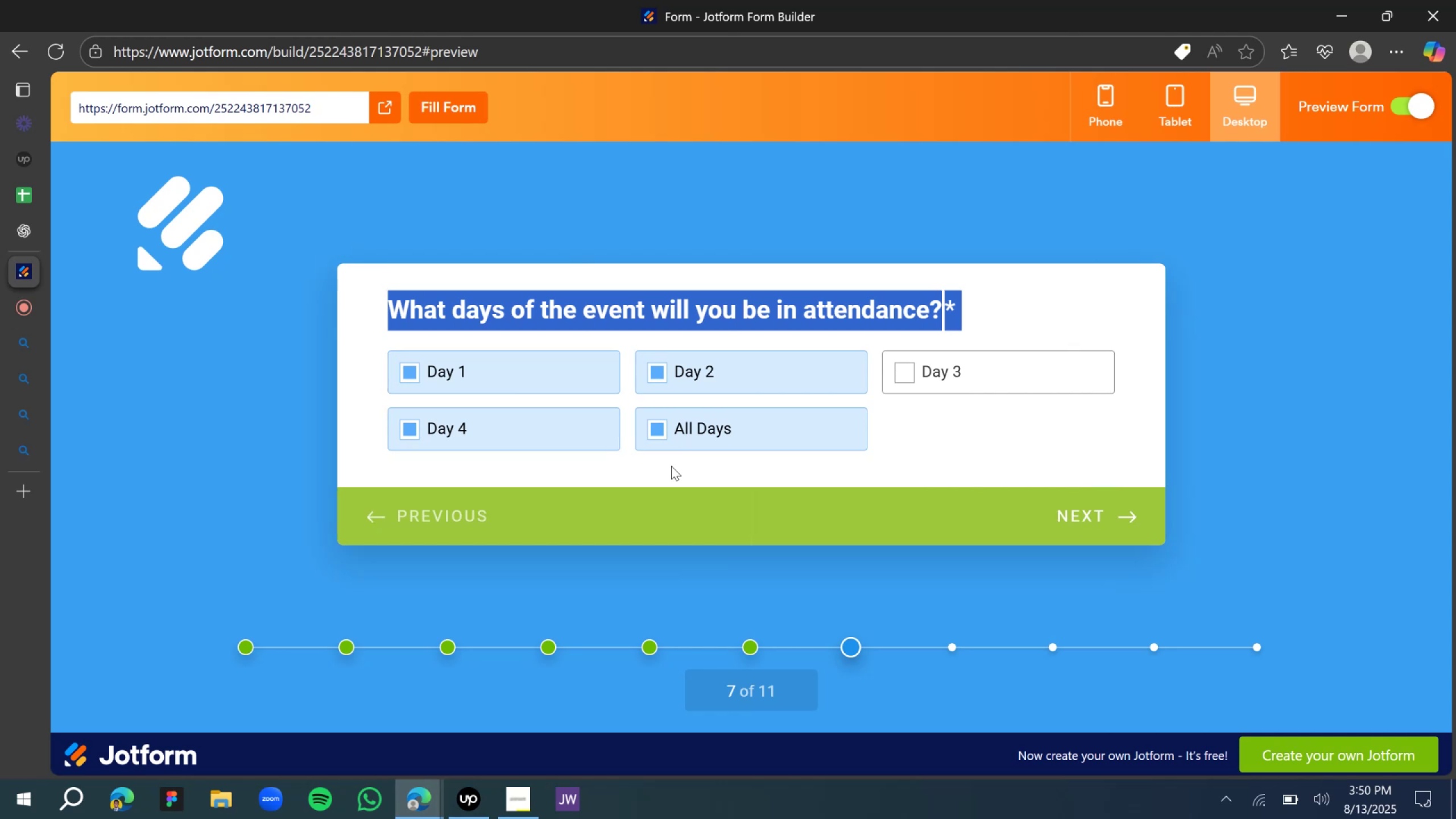 
left_click([959, 461])
 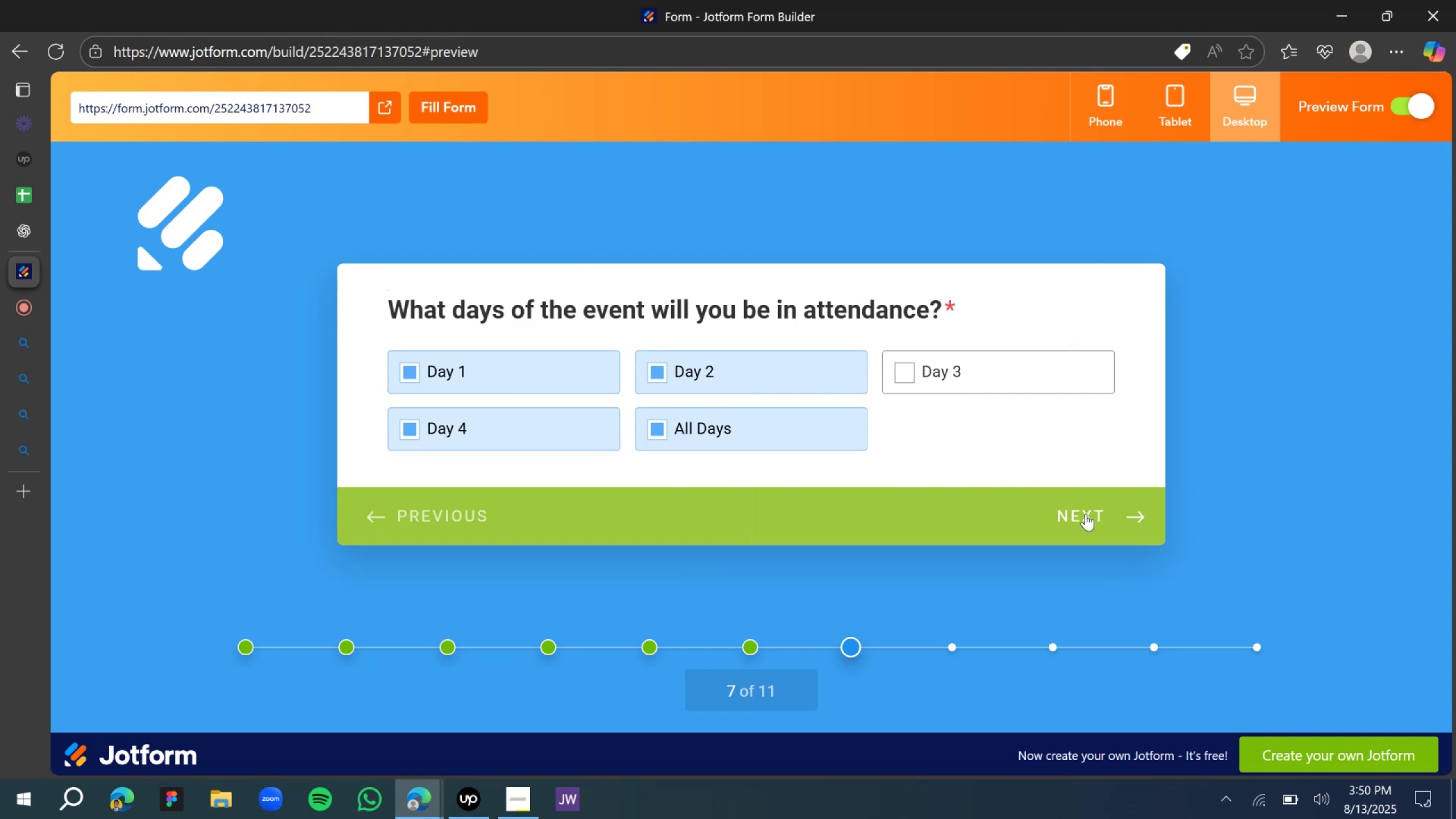 
left_click([1086, 514])
 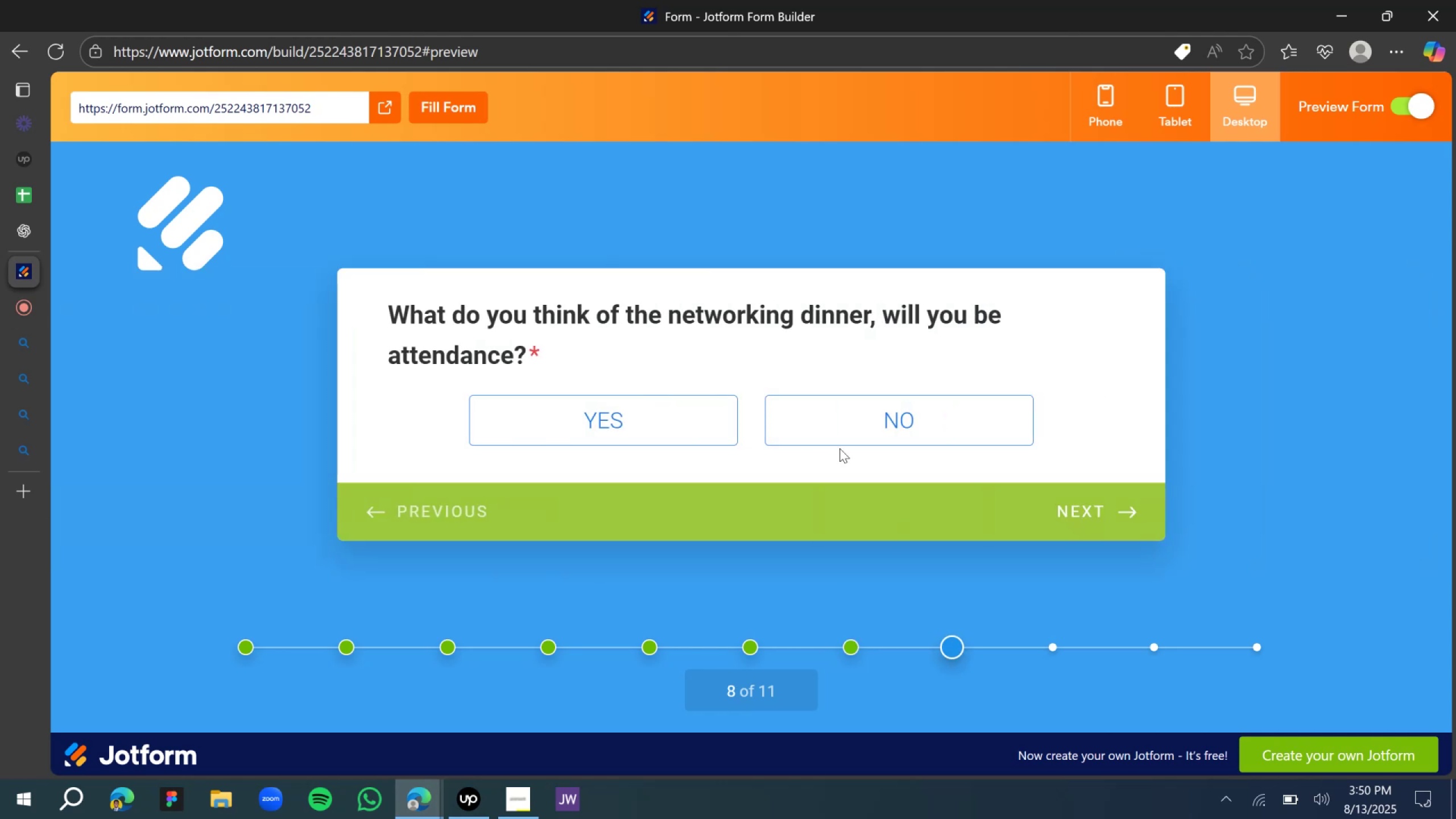 
left_click([817, 440])
 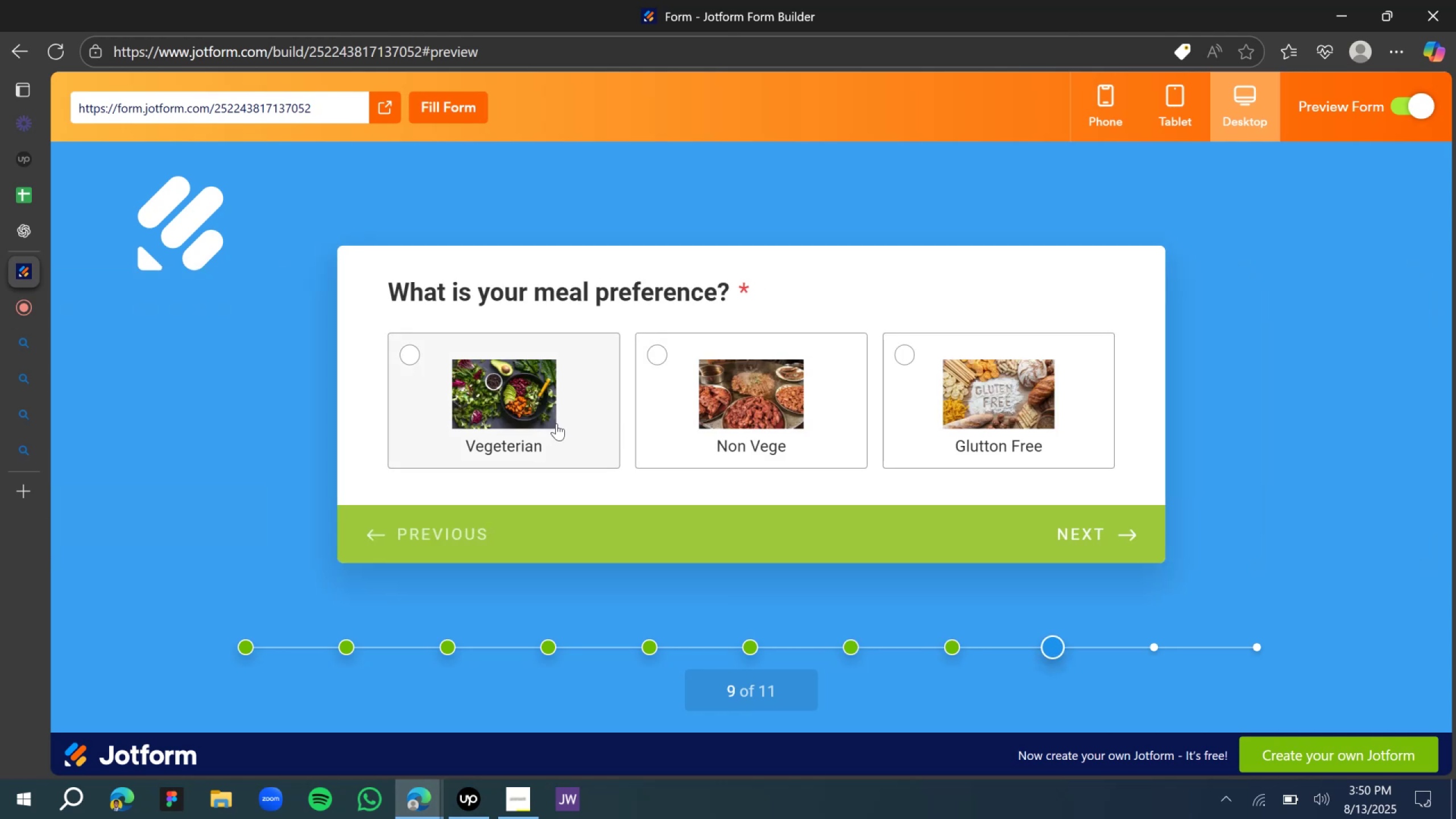 
double_click([702, 433])
 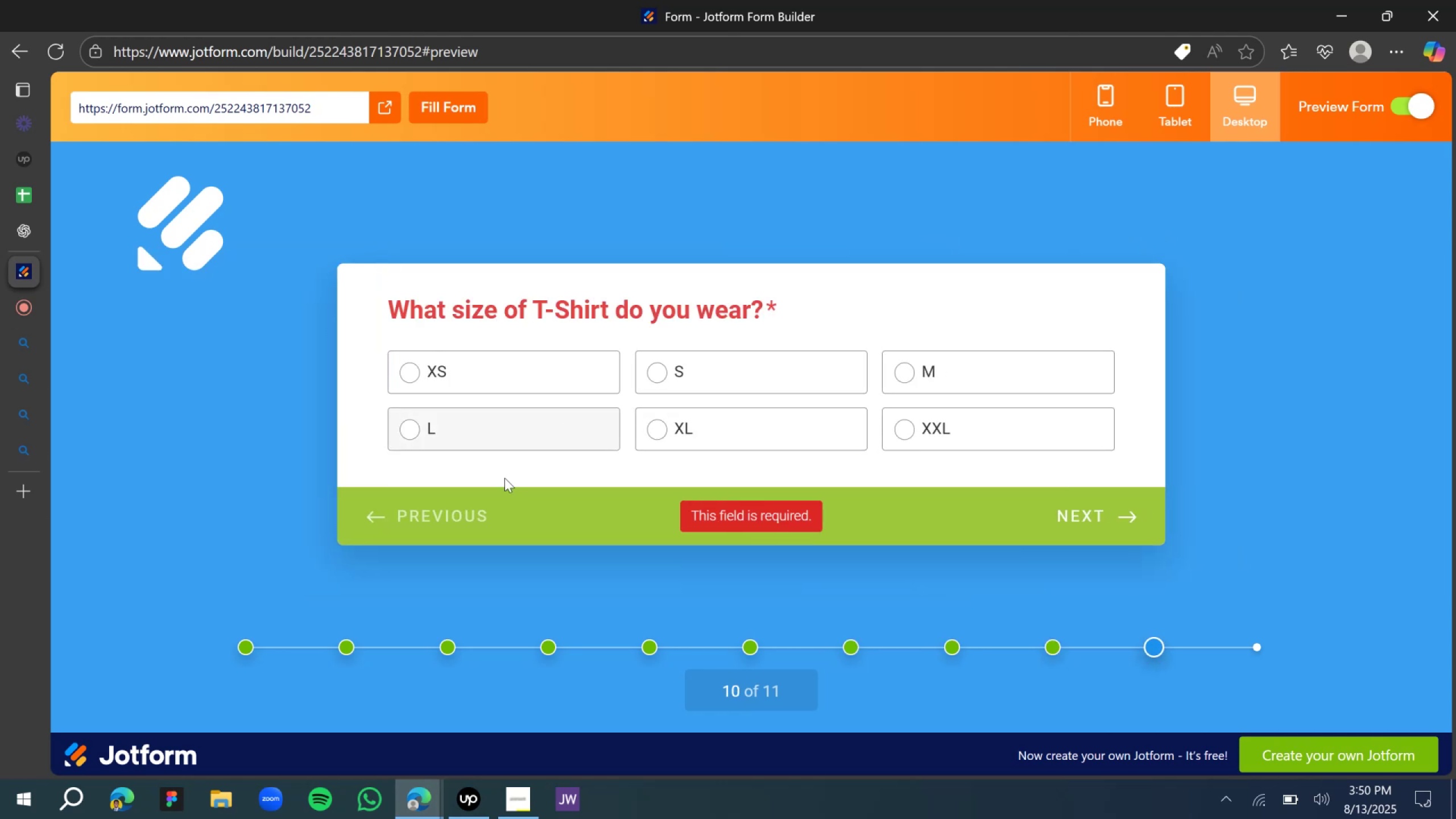 
left_click([450, 509])
 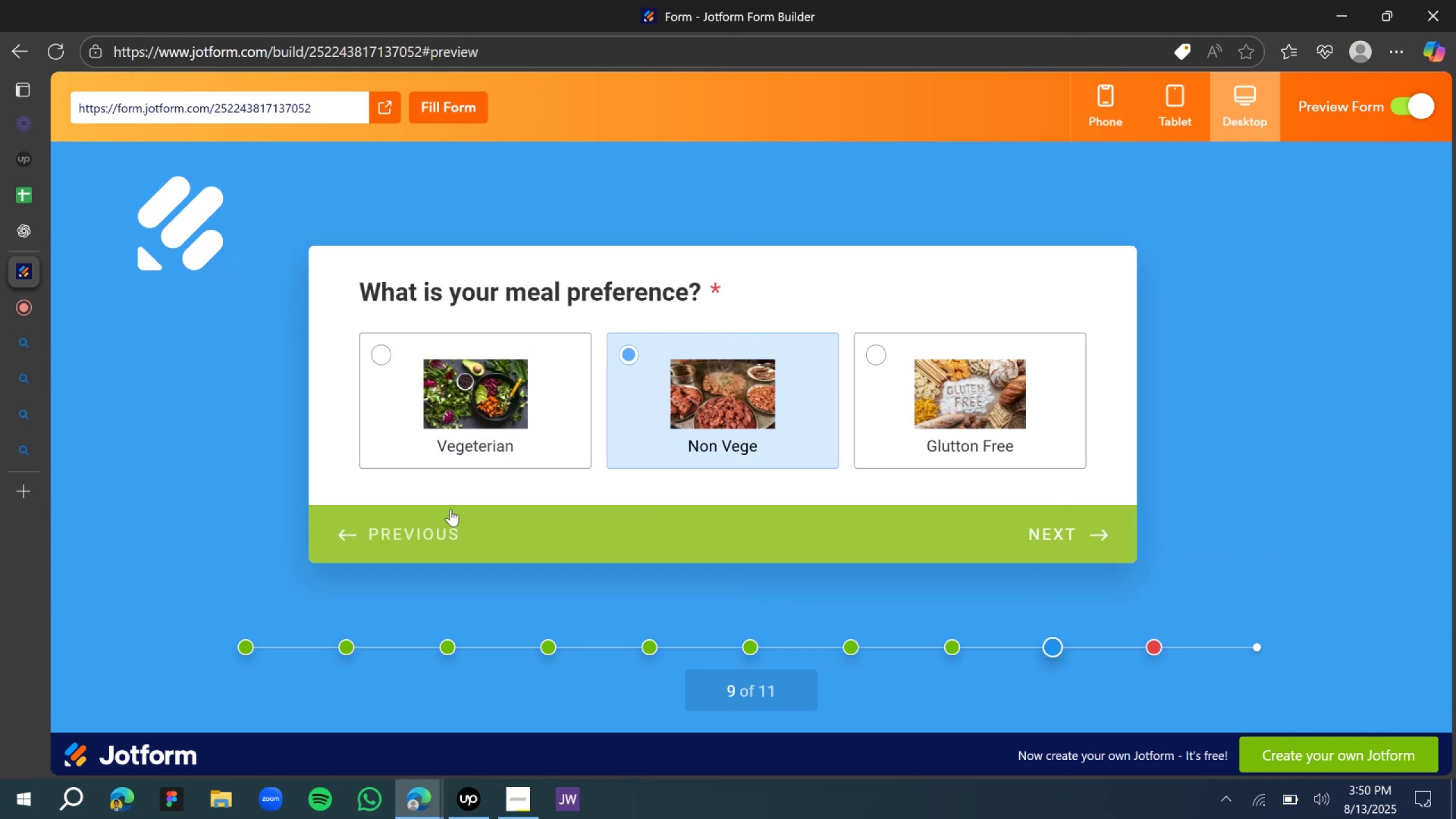 
left_click([562, 441])
 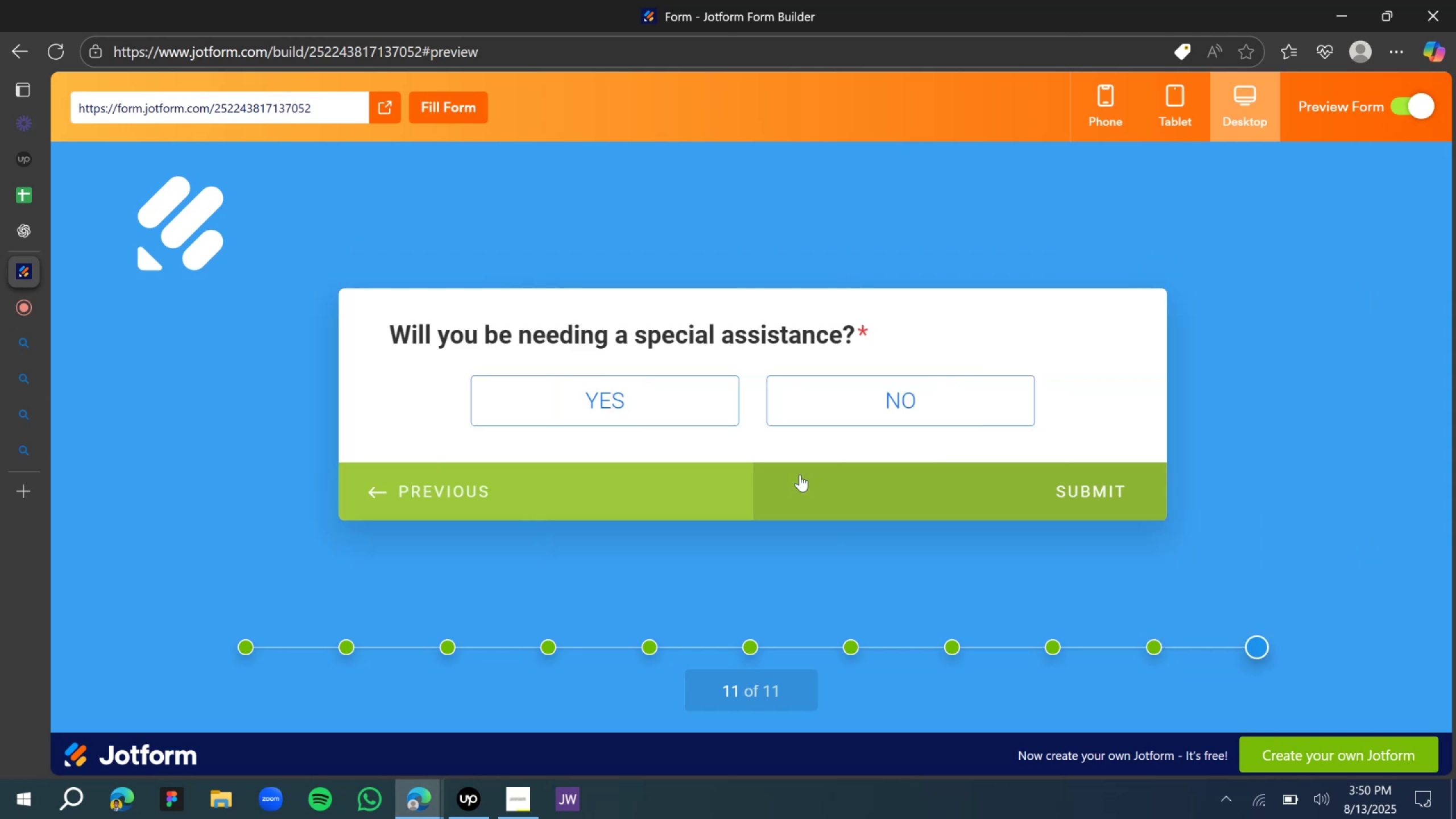 
left_click([865, 421])
 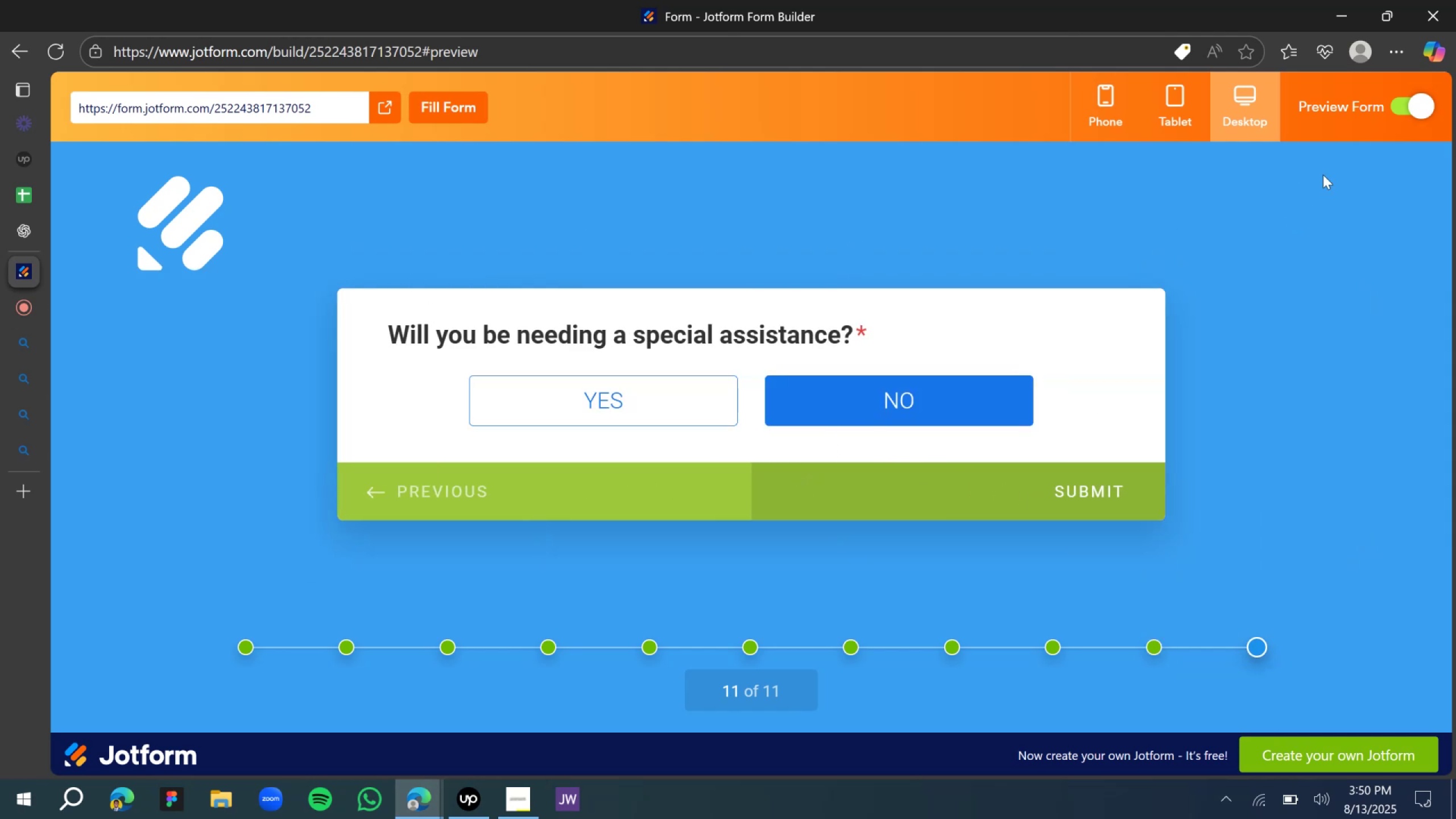 
left_click([1429, 104])
 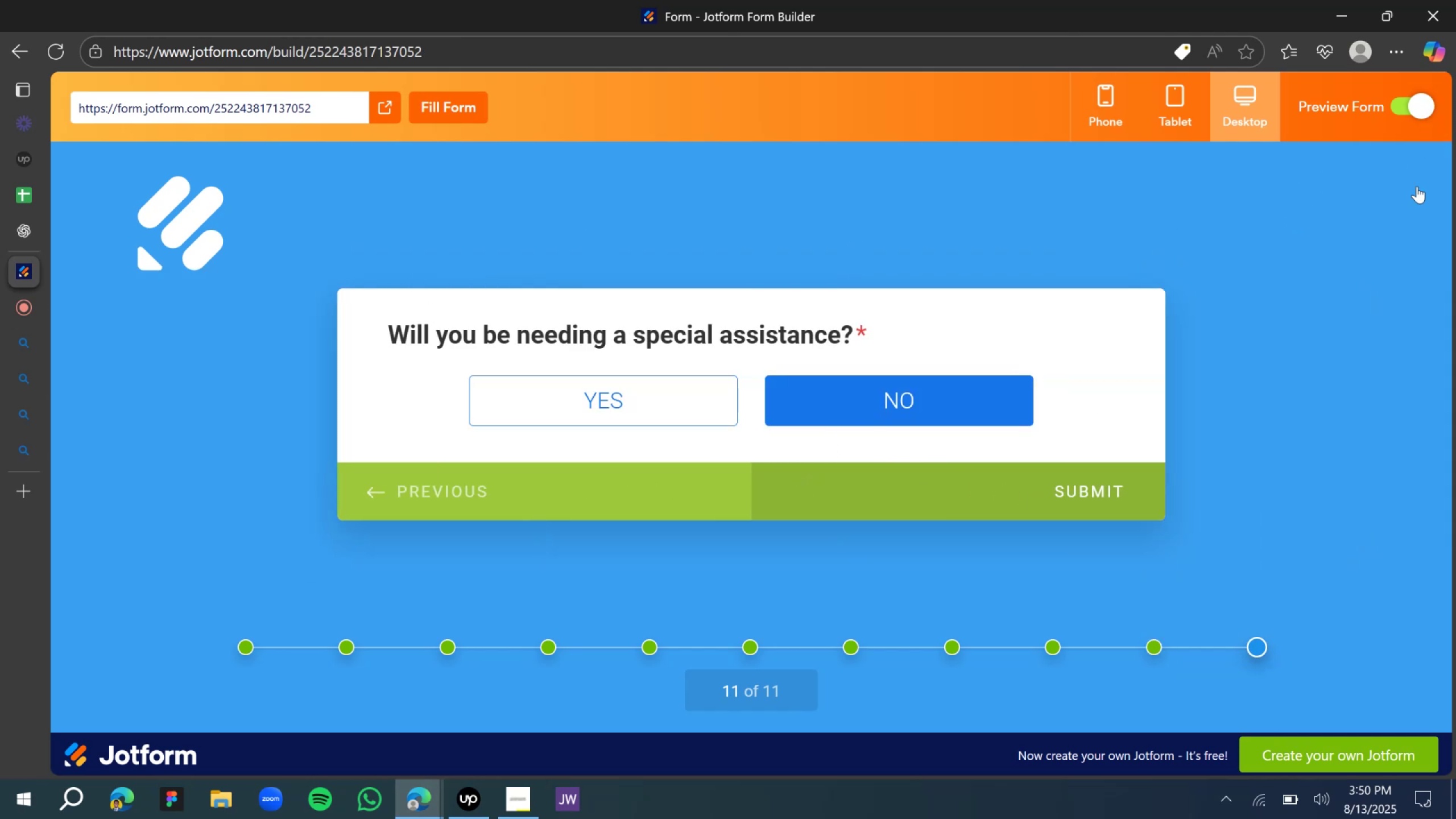 
mouse_move([1424, 204])
 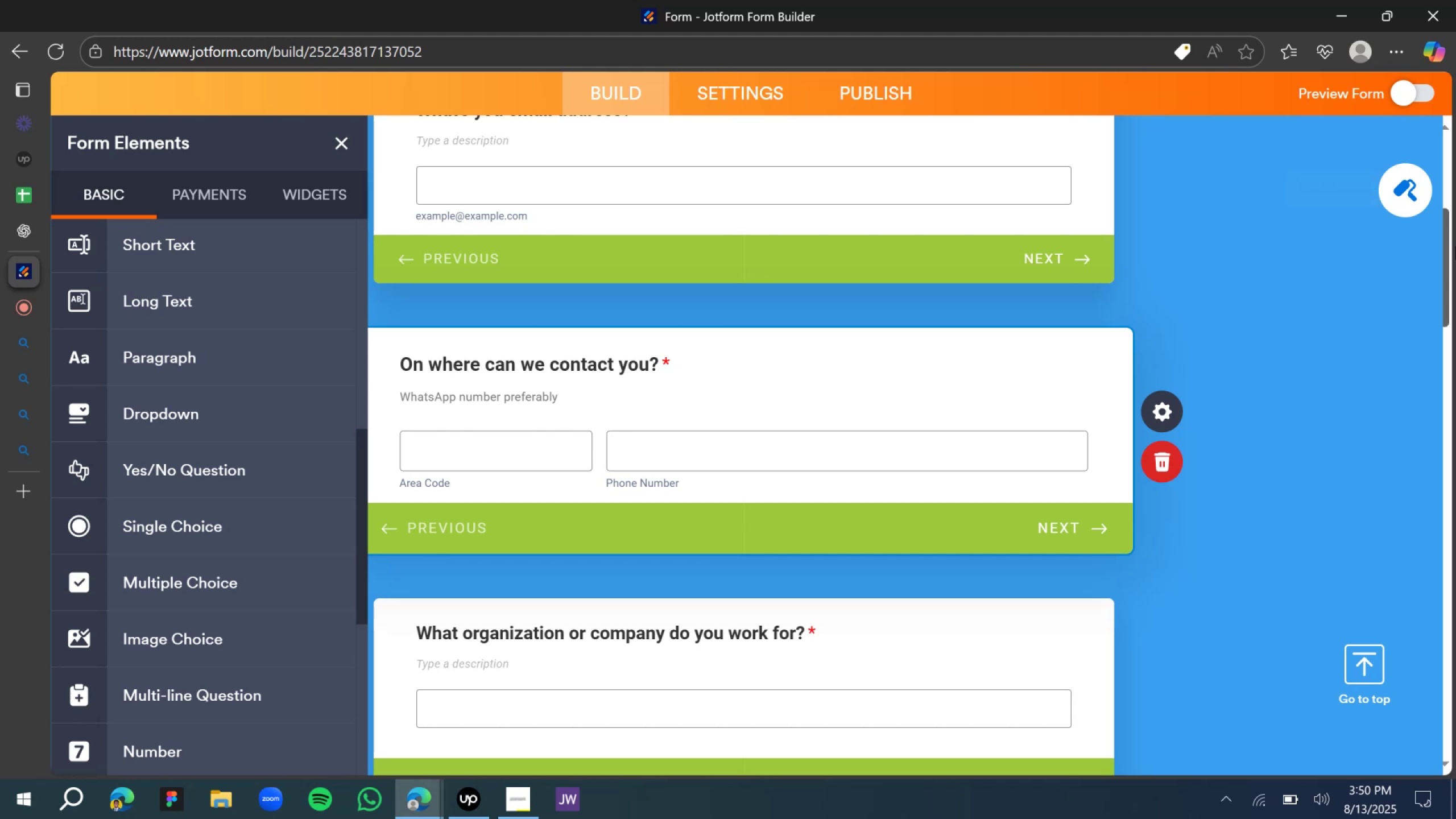 
left_click([1410, 202])
 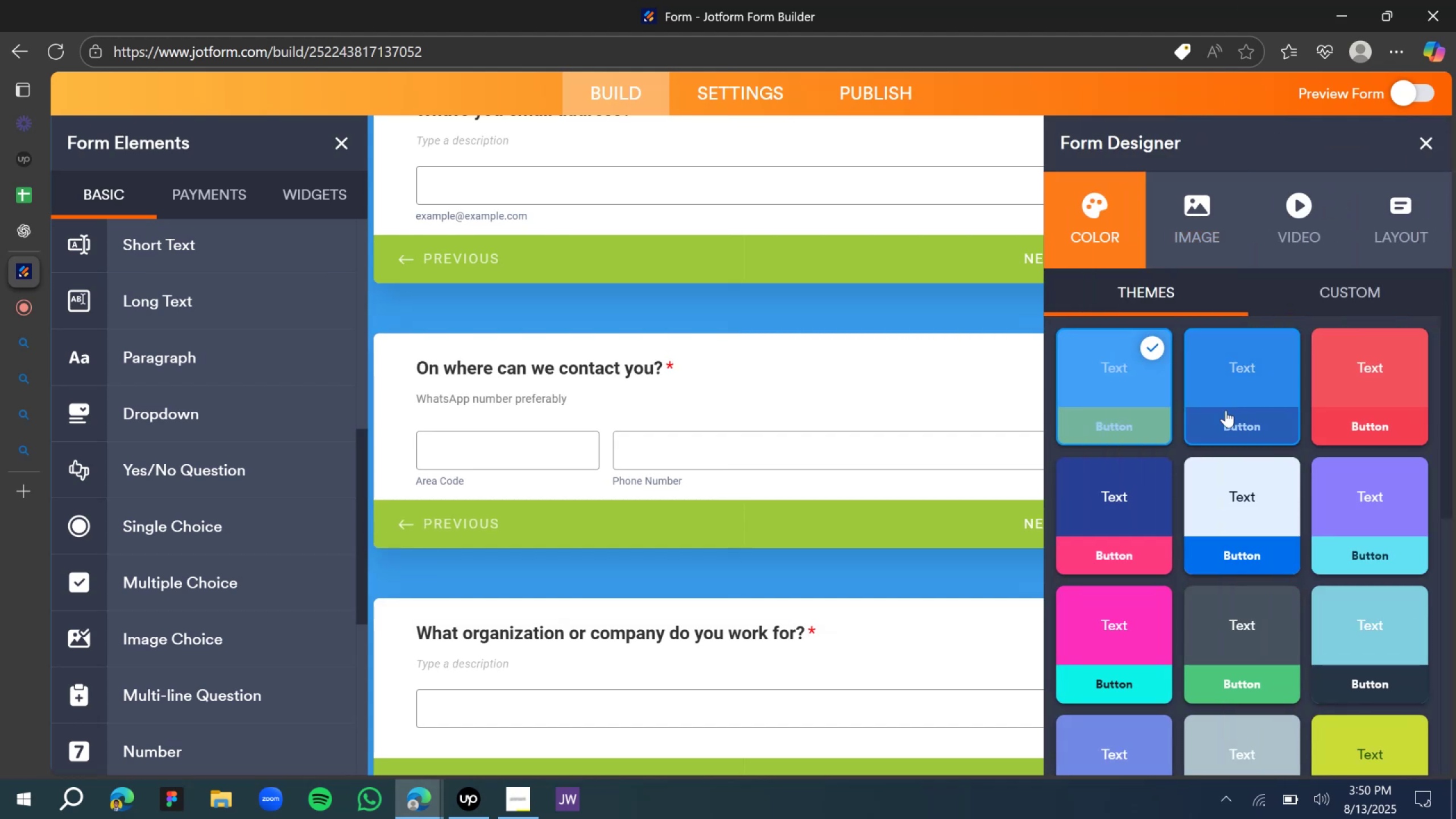 
left_click([1229, 407])
 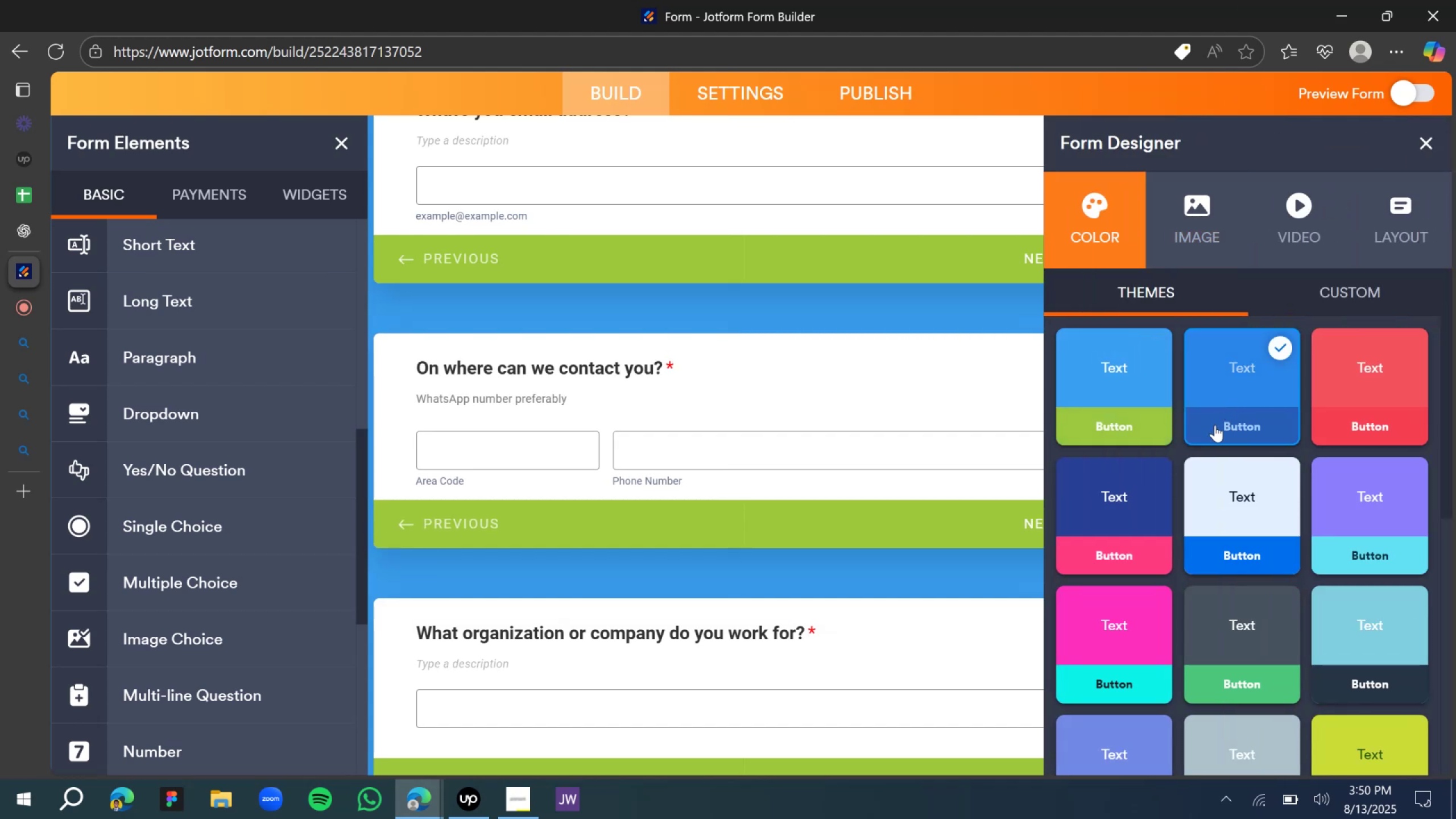 
scroll: coordinate [1134, 433], scroll_direction: down, amount: 4.0
 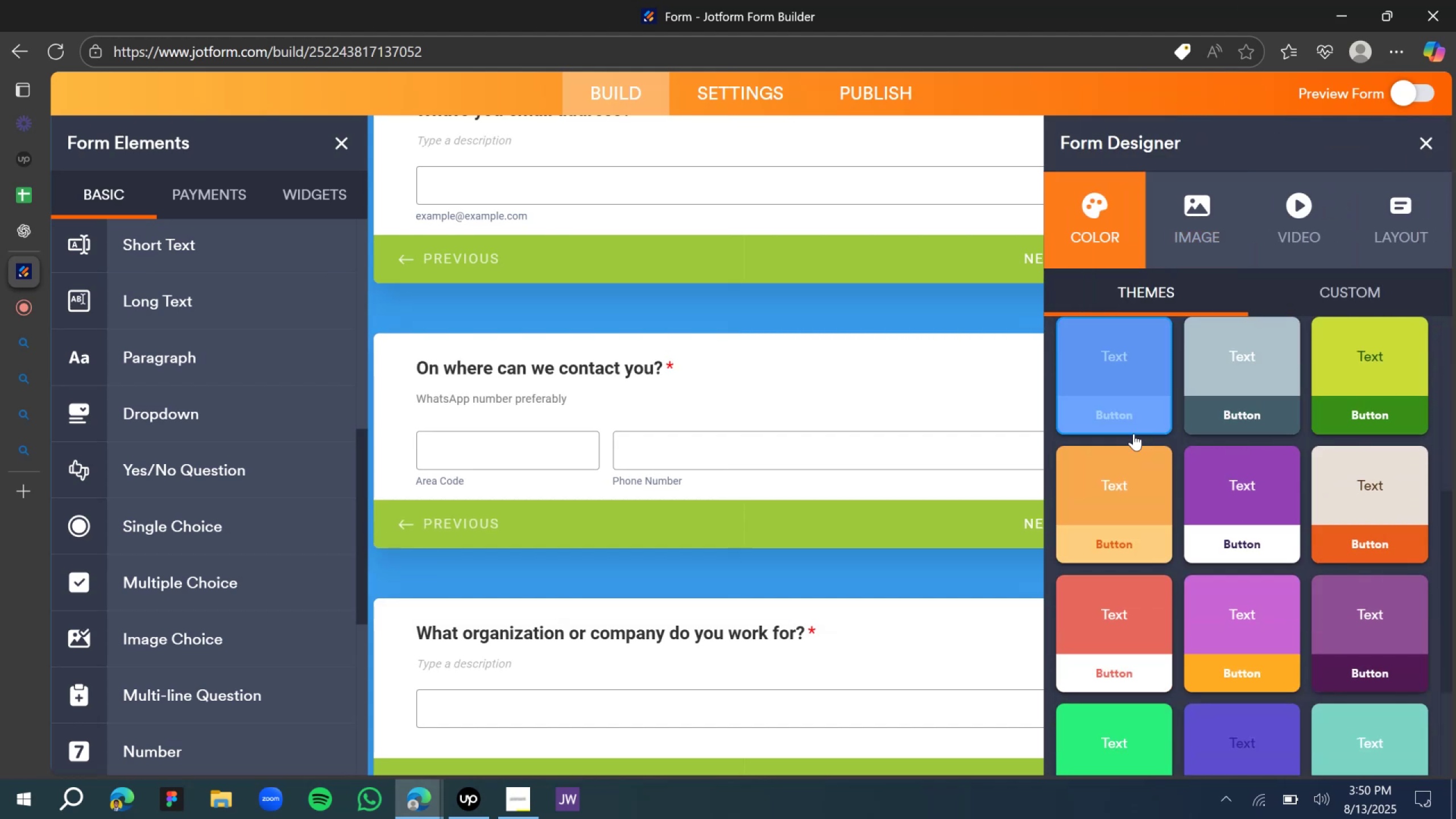 
scroll: coordinate [1132, 433], scroll_direction: up, amount: 8.0
 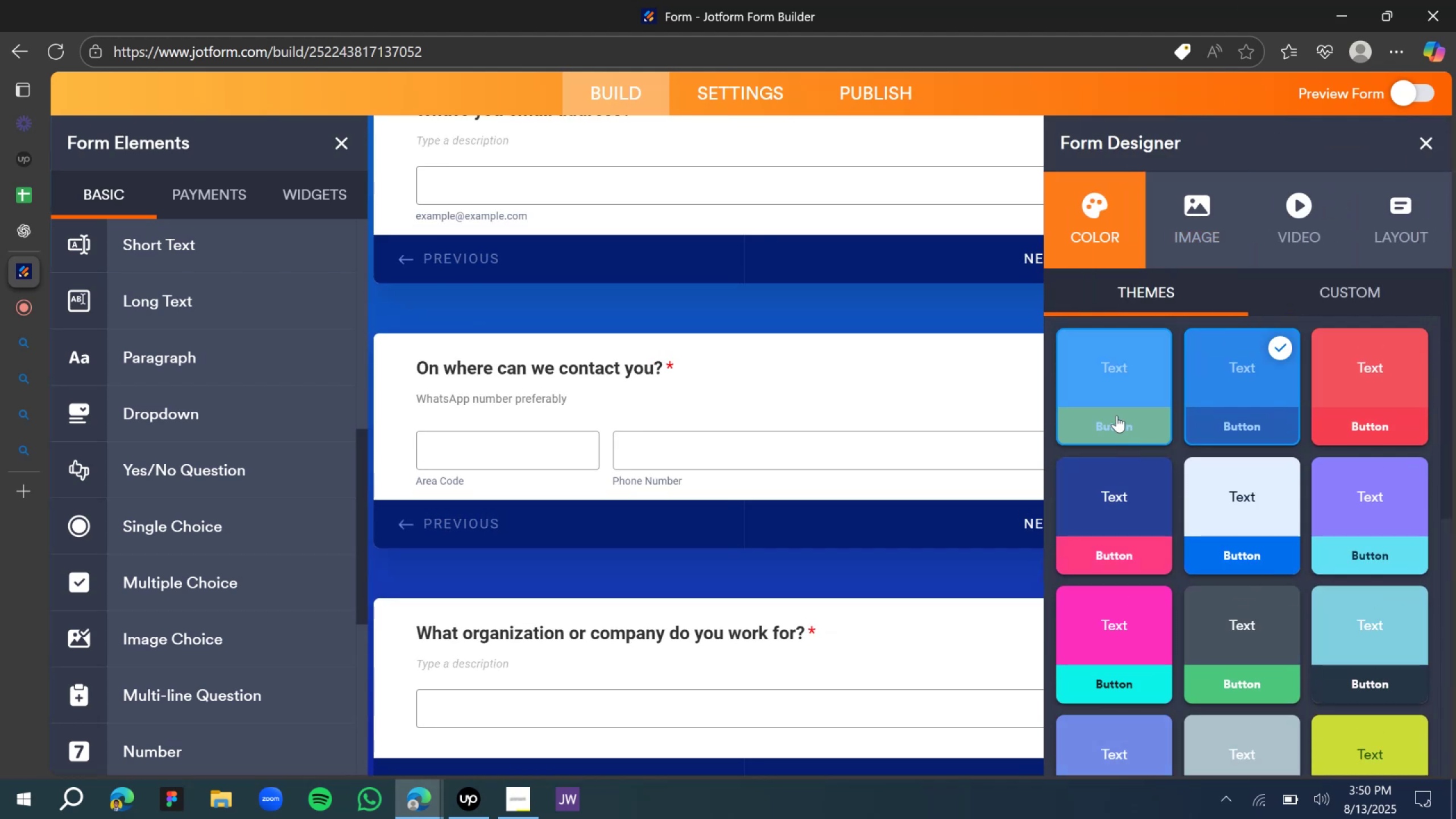 
left_click([1113, 408])
 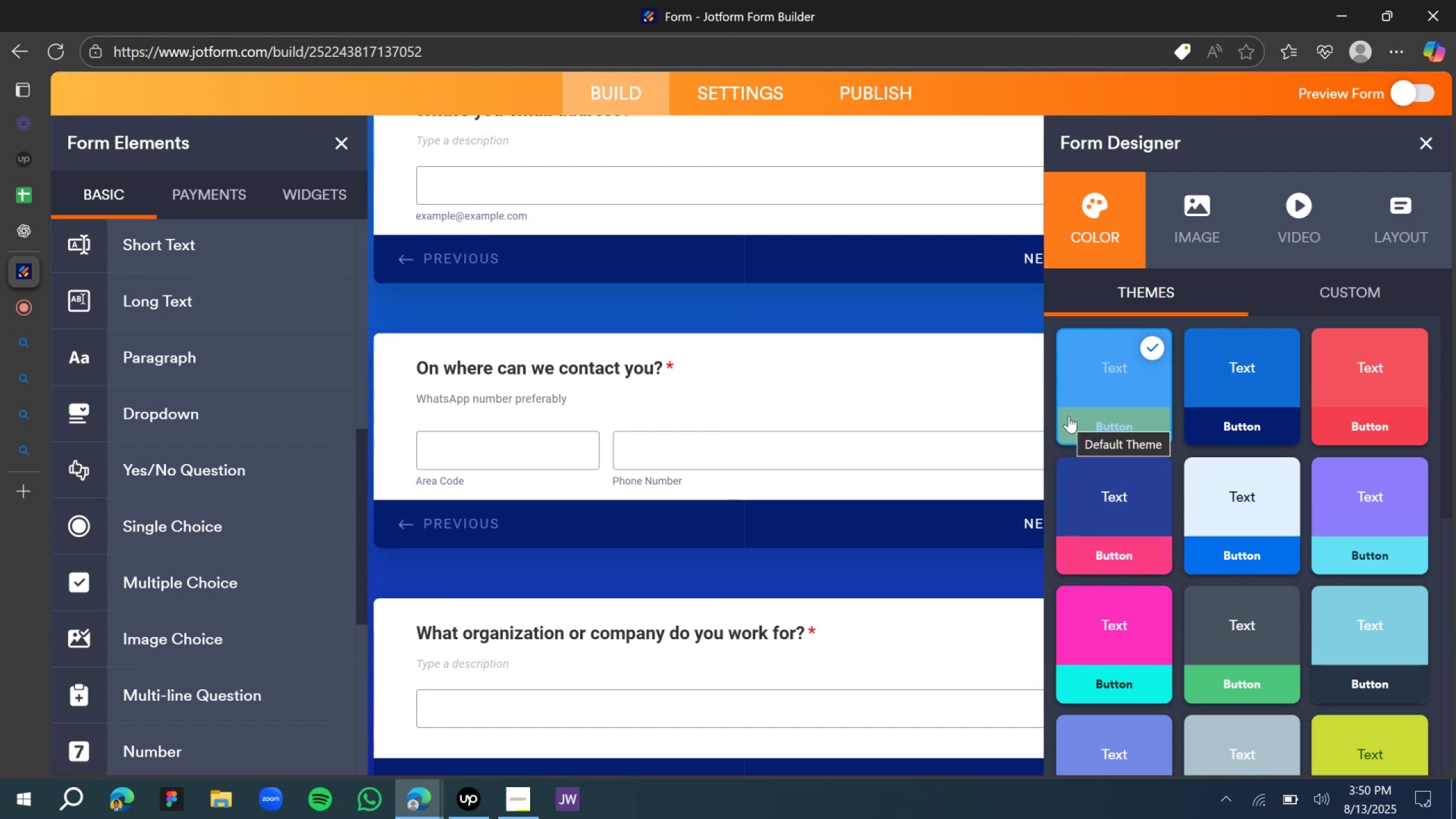 
scroll: coordinate [1259, 544], scroll_direction: down, amount: 4.0
 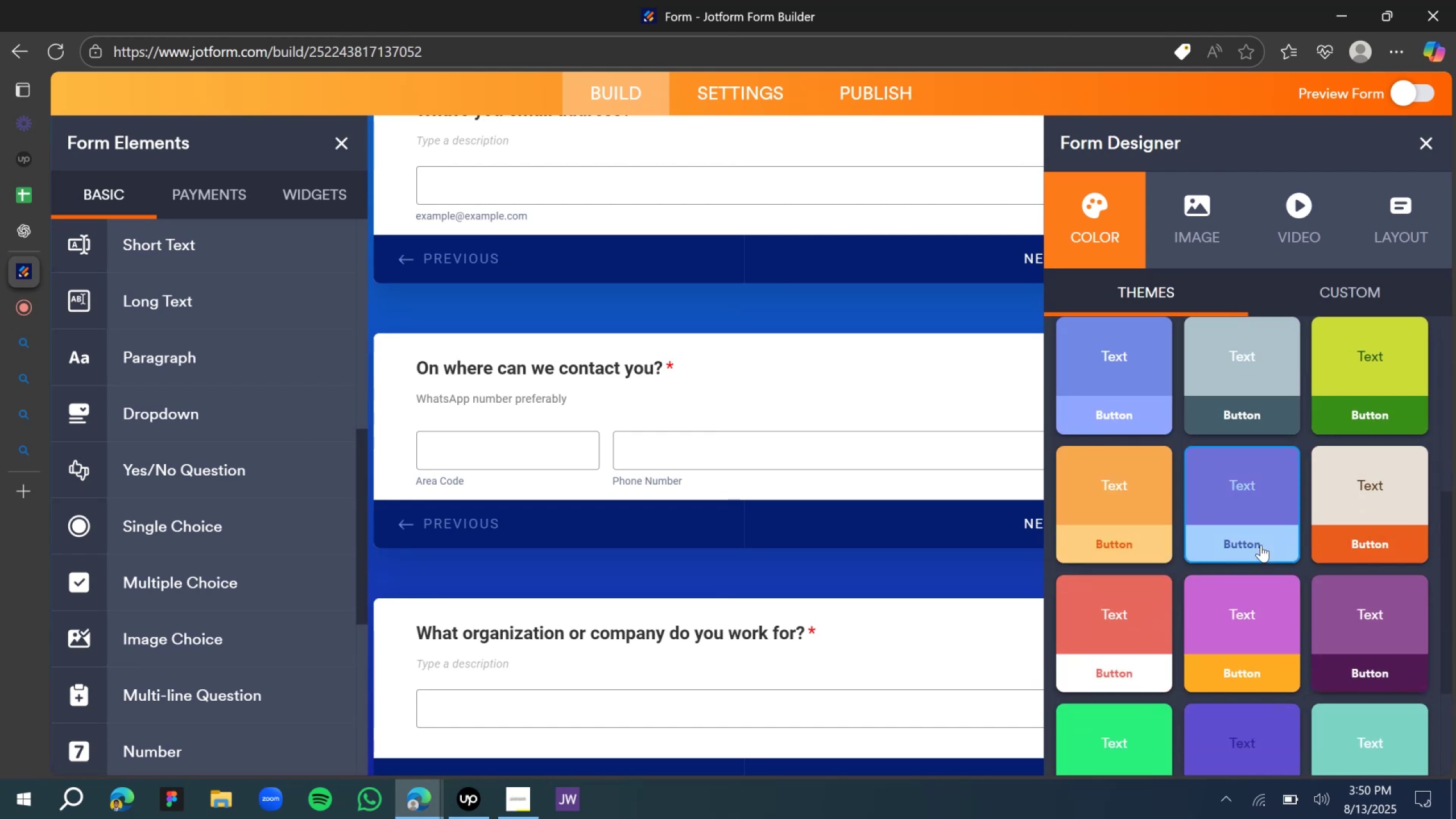 
scroll: coordinate [1258, 548], scroll_direction: up, amount: 4.0
 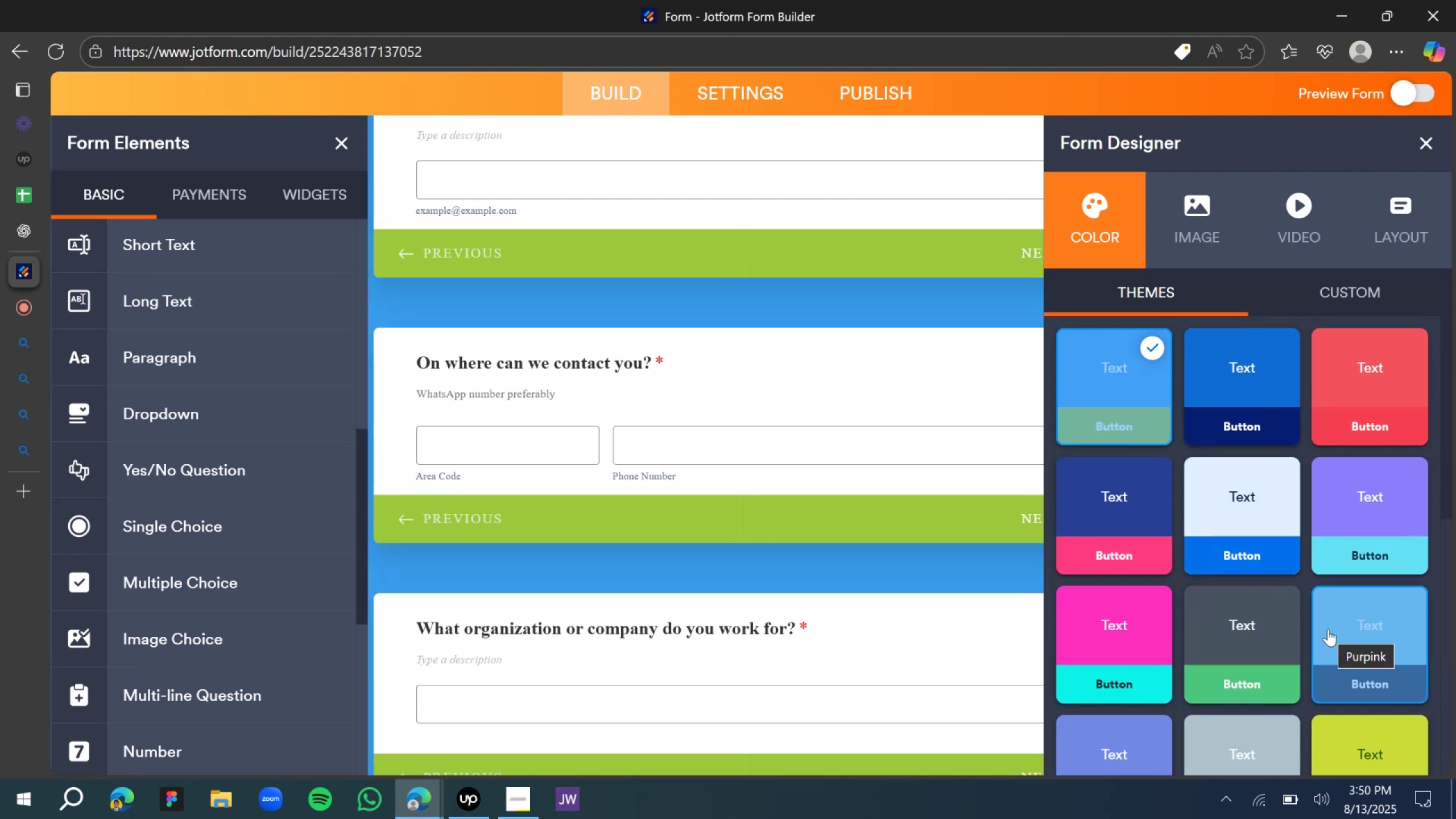 
scroll: coordinate [1169, 513], scroll_direction: down, amount: 7.0
 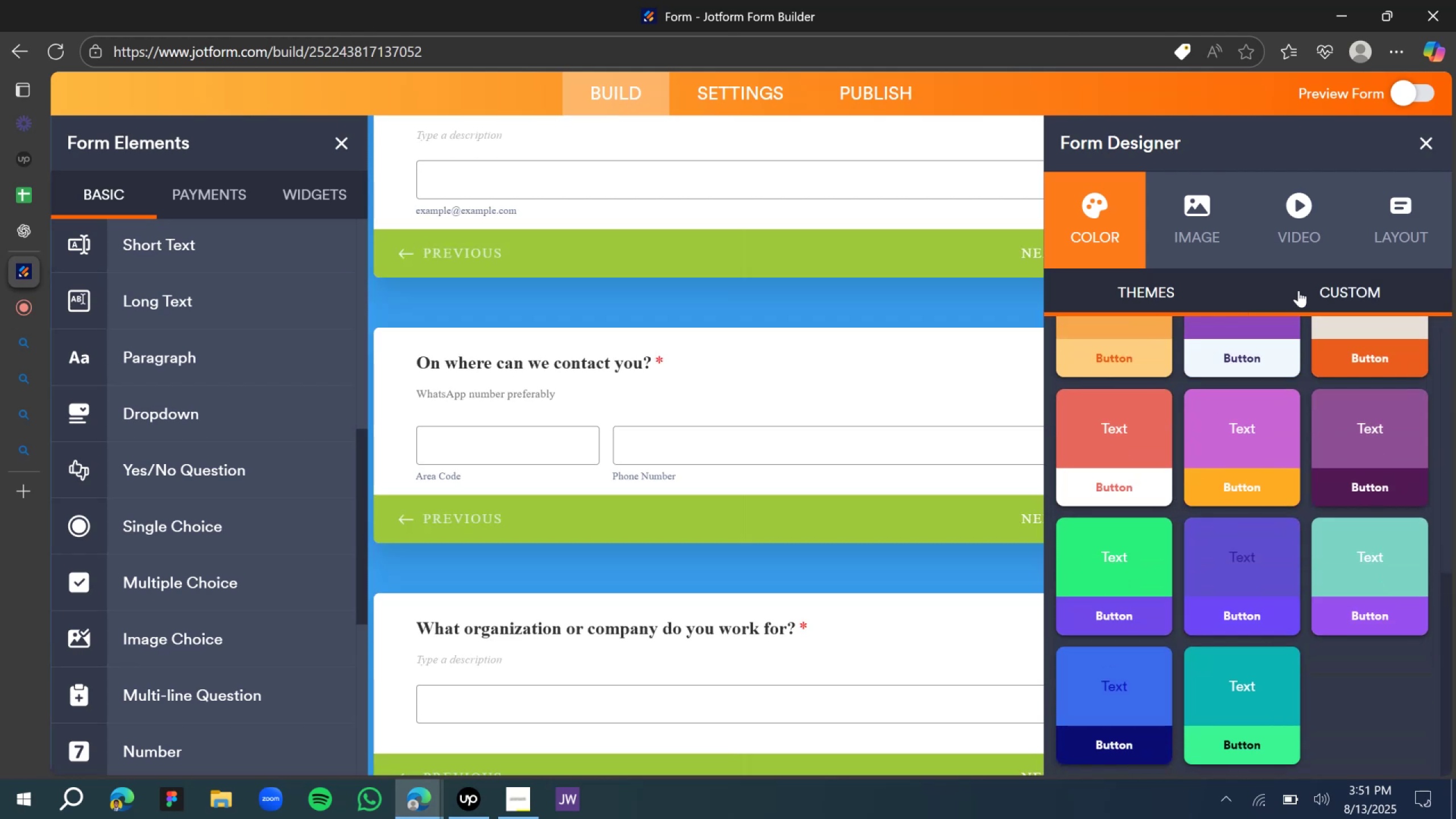 
left_click([1321, 297])
 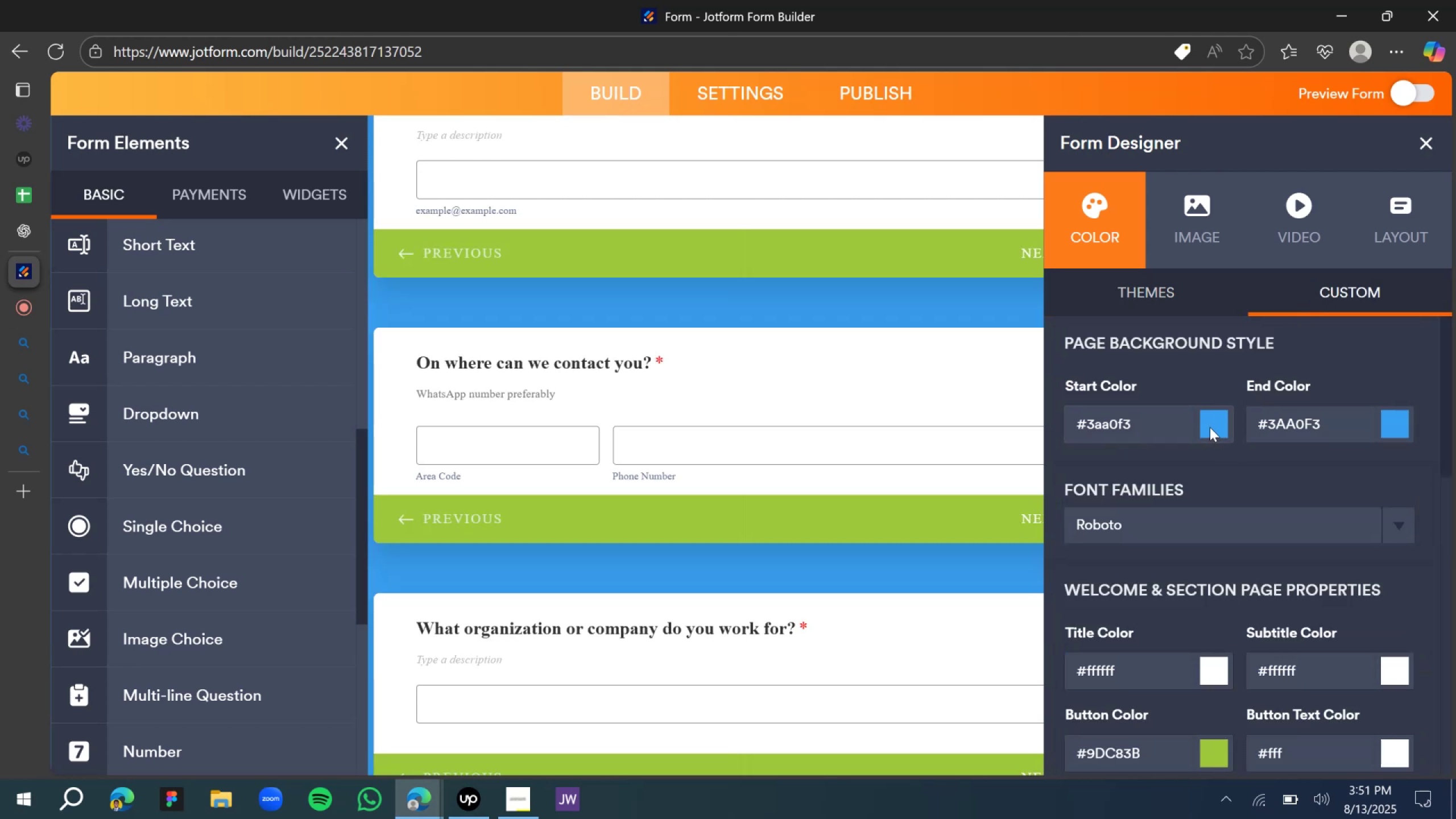 
scroll: coordinate [1165, 518], scroll_direction: down, amount: 18.0
 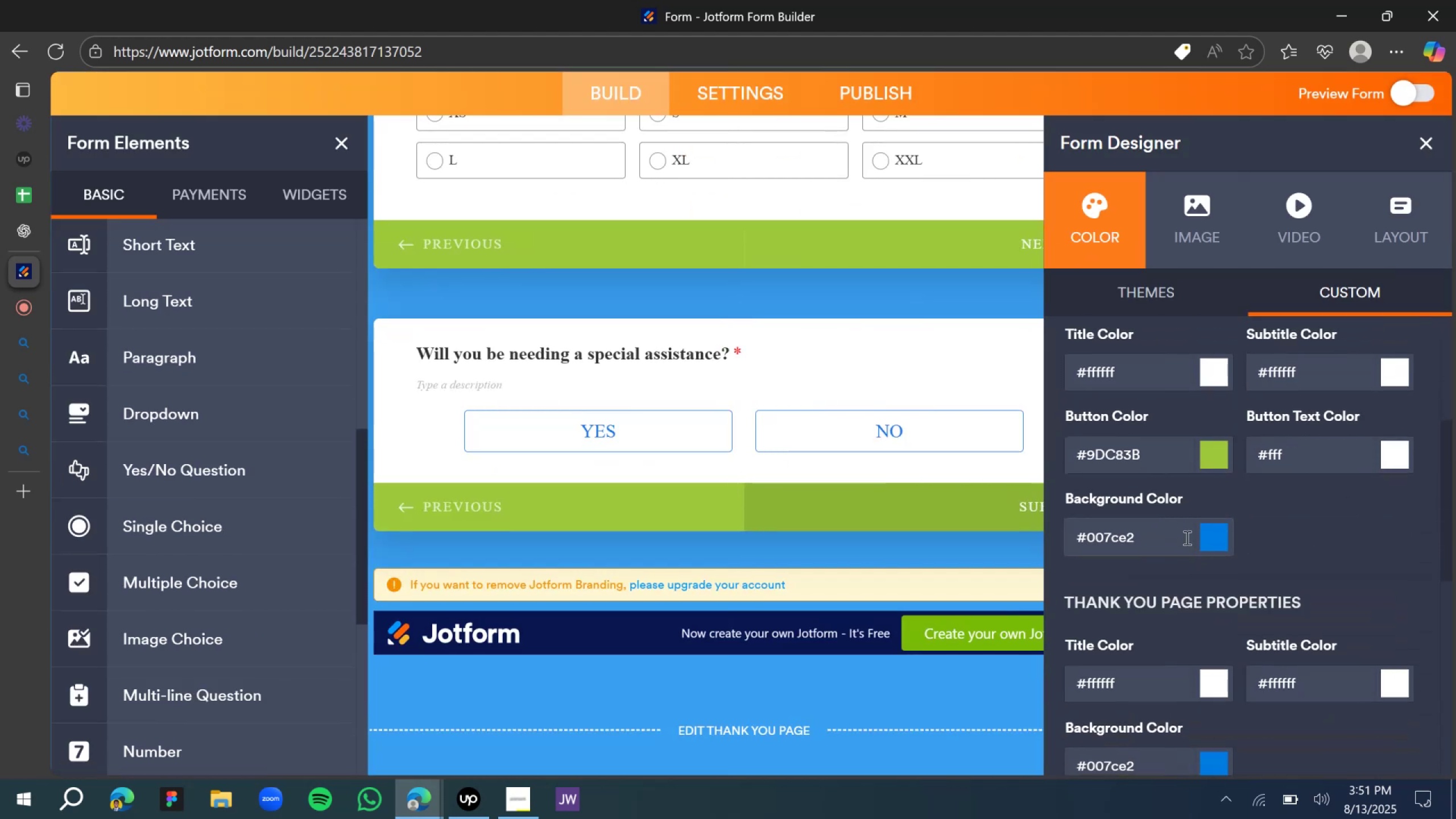 
left_click([1207, 537])
 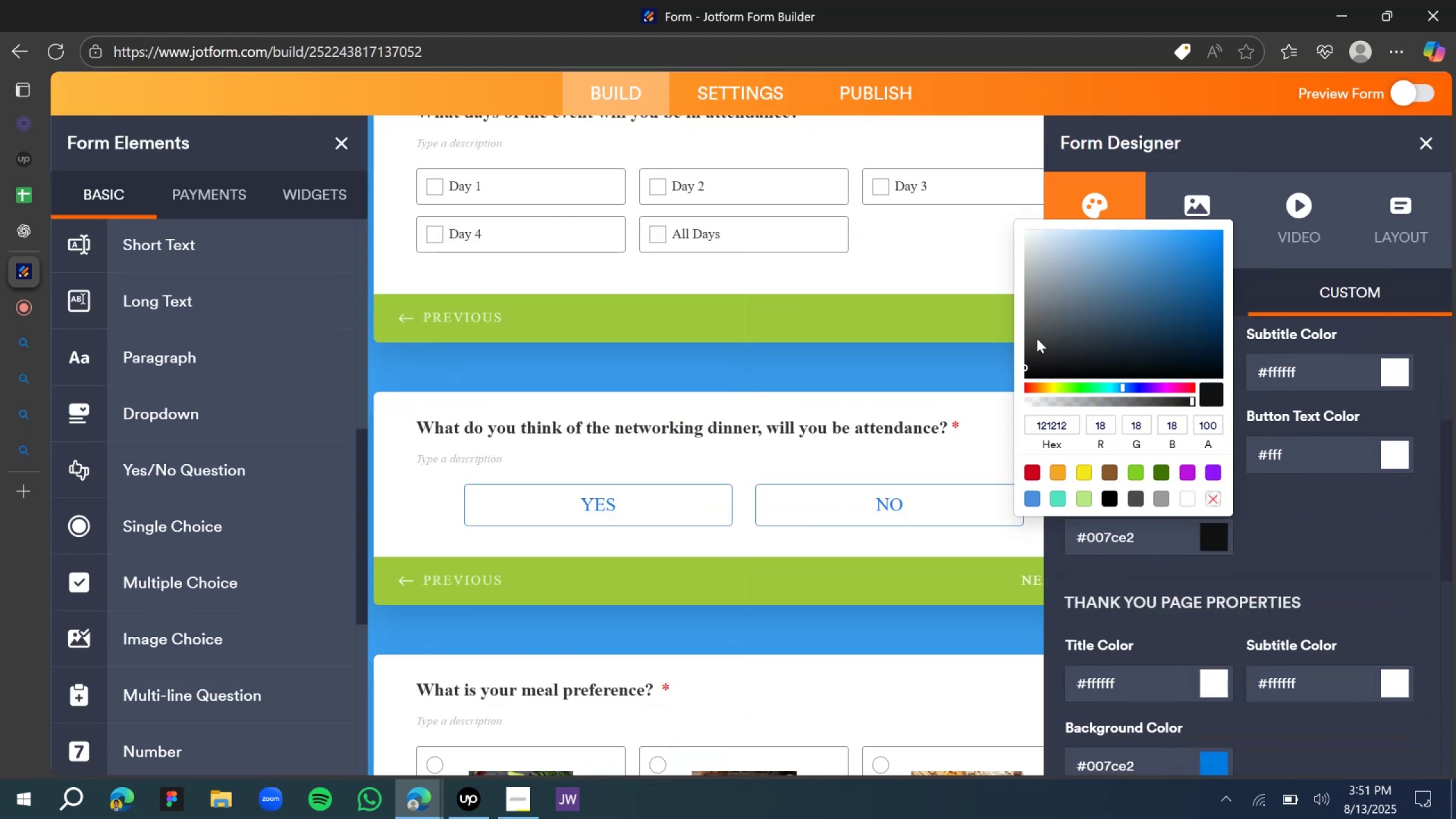 
left_click([1051, 364])
 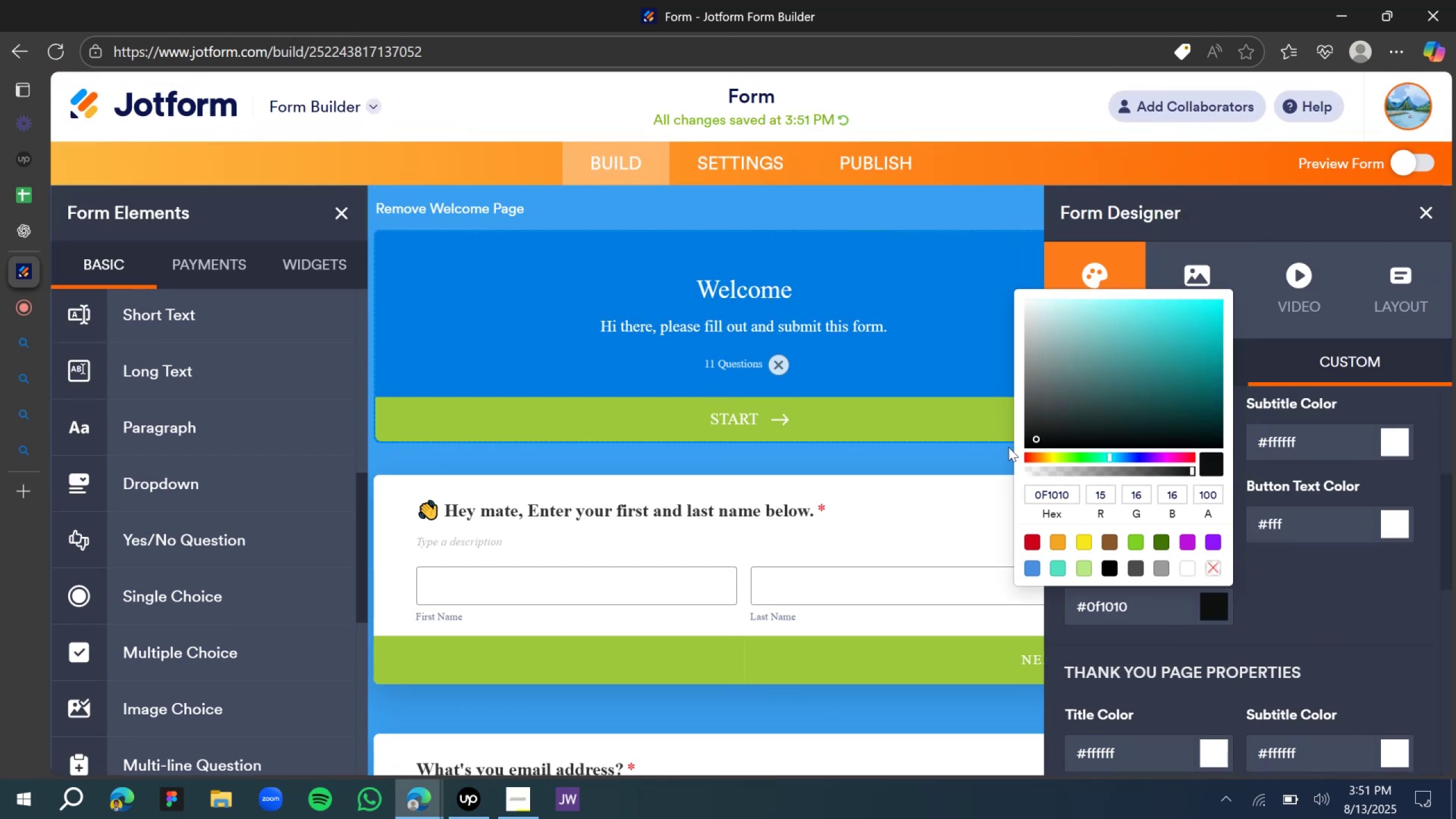 
left_click([1306, 597])
 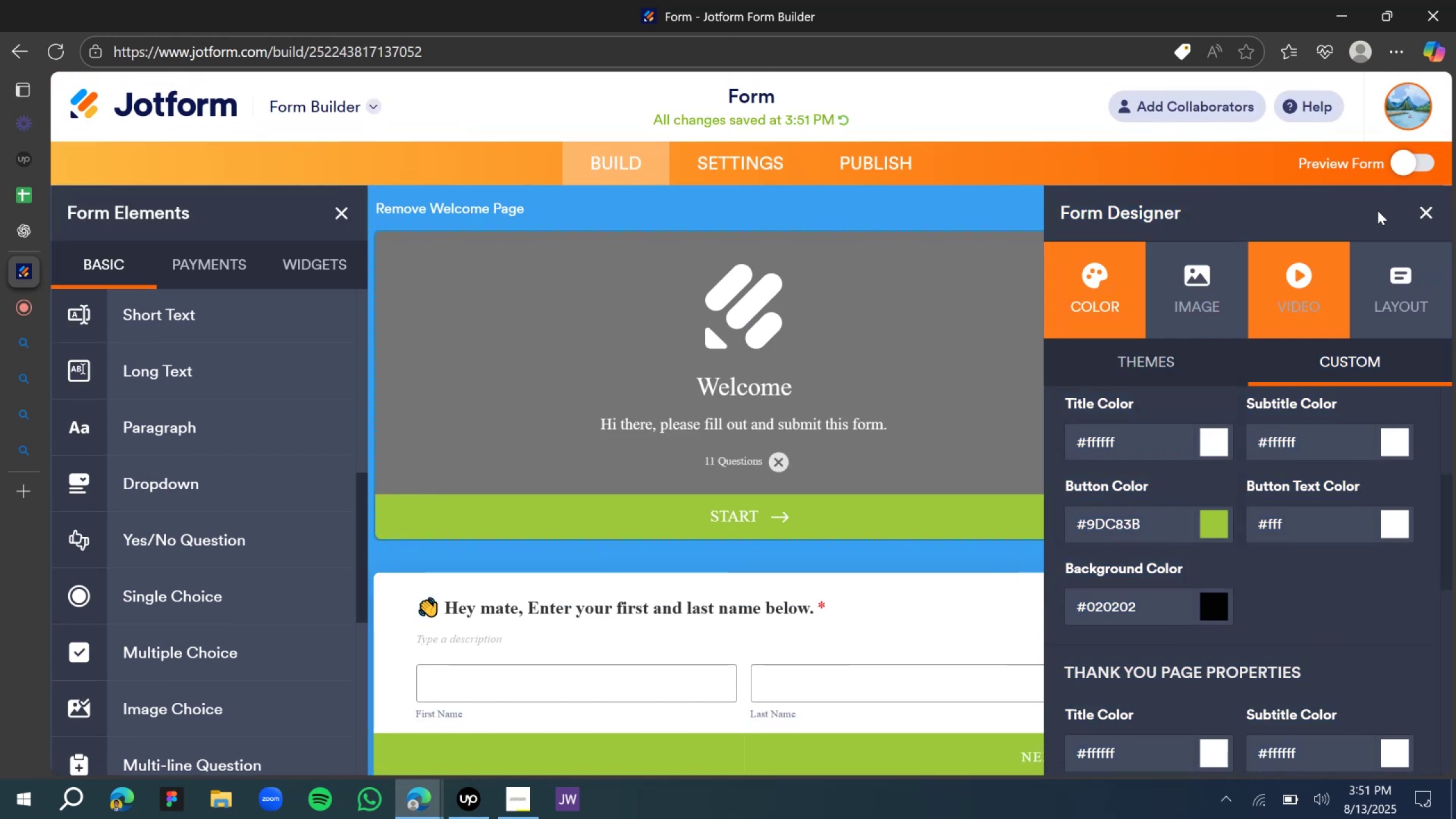 
left_click([1425, 214])
 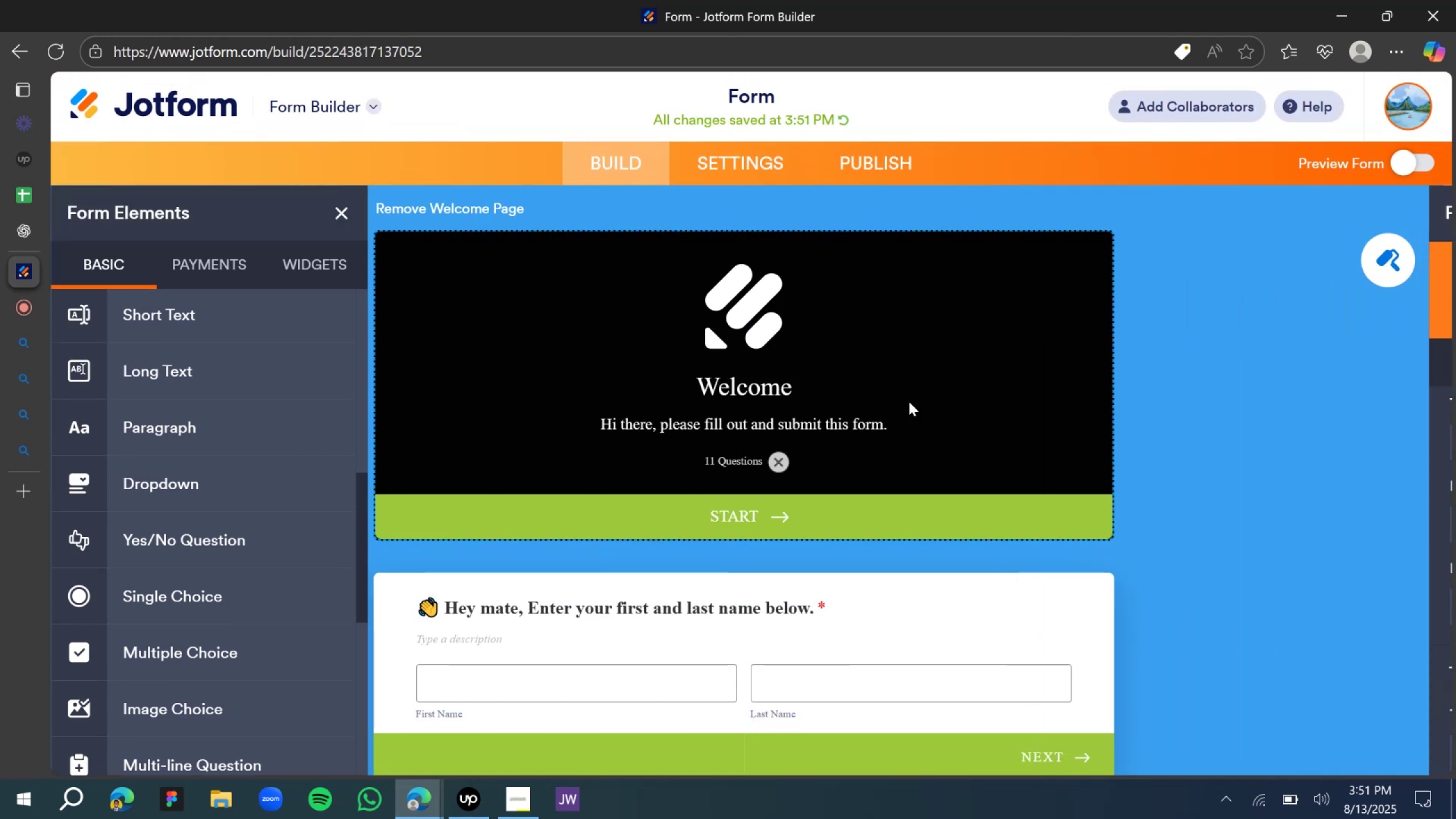 
left_click([1154, 391])
 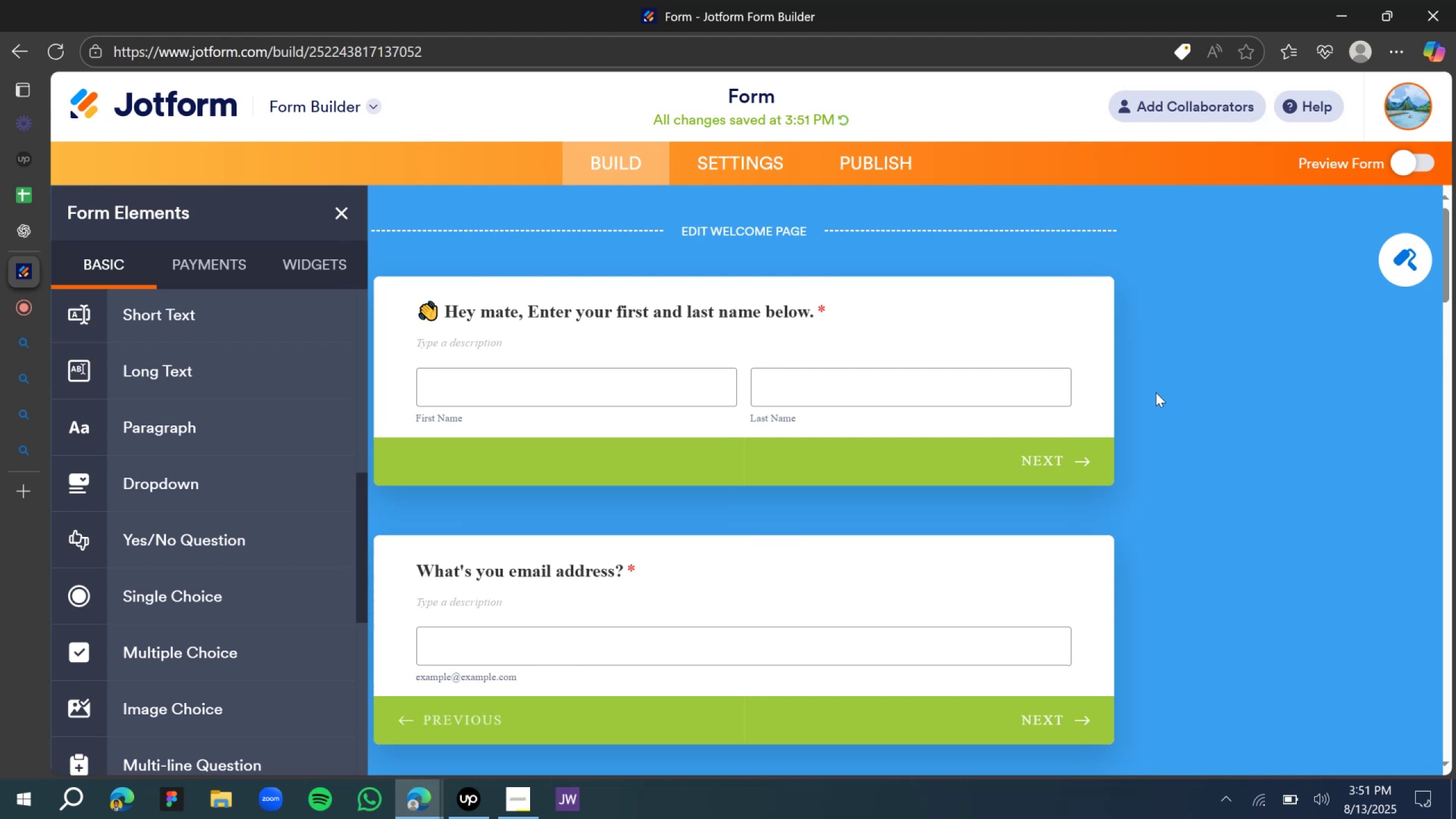 
scroll: coordinate [1141, 400], scroll_direction: up, amount: 6.0
 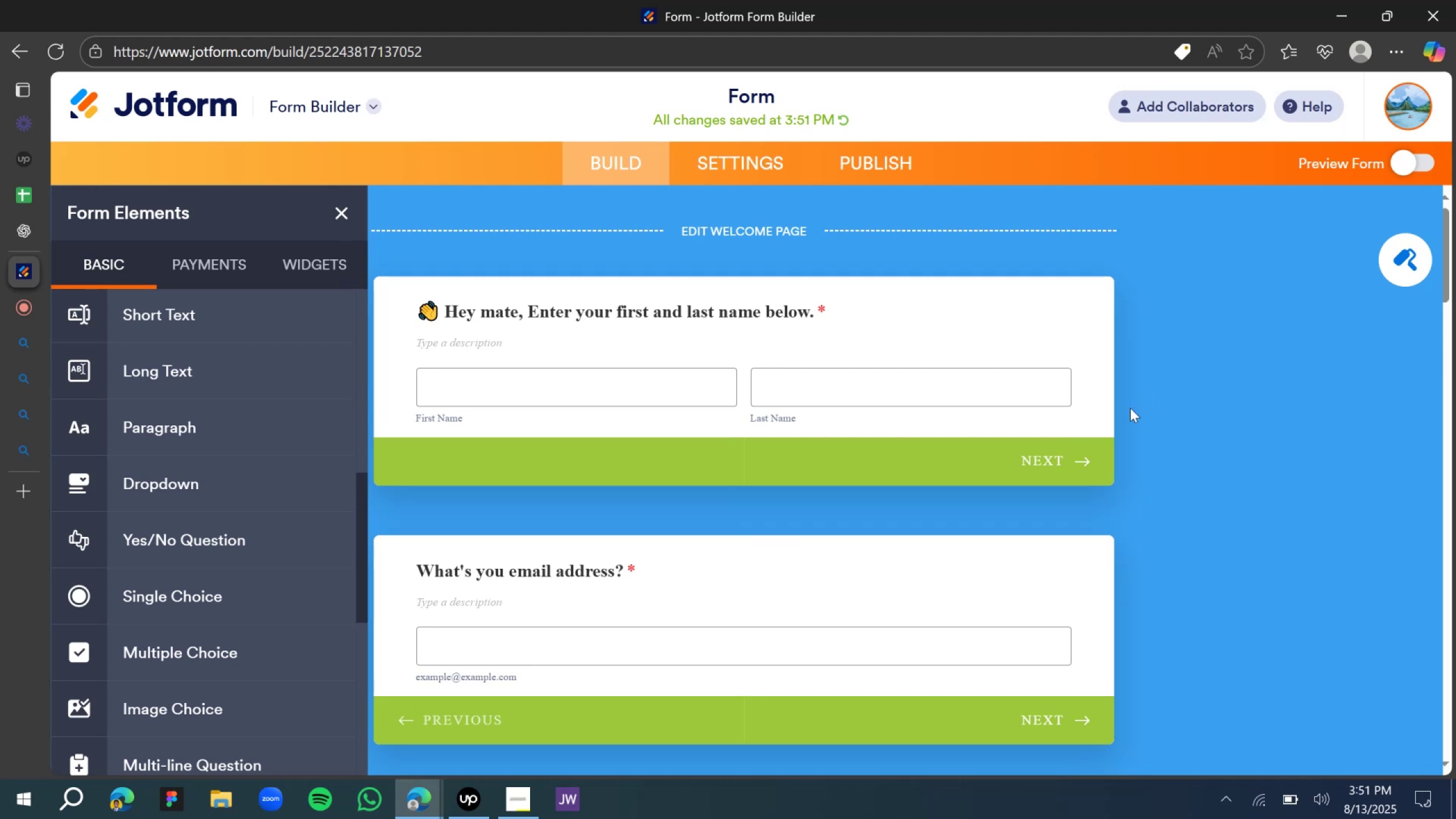 
scroll: coordinate [891, 547], scroll_direction: down, amount: 33.0
 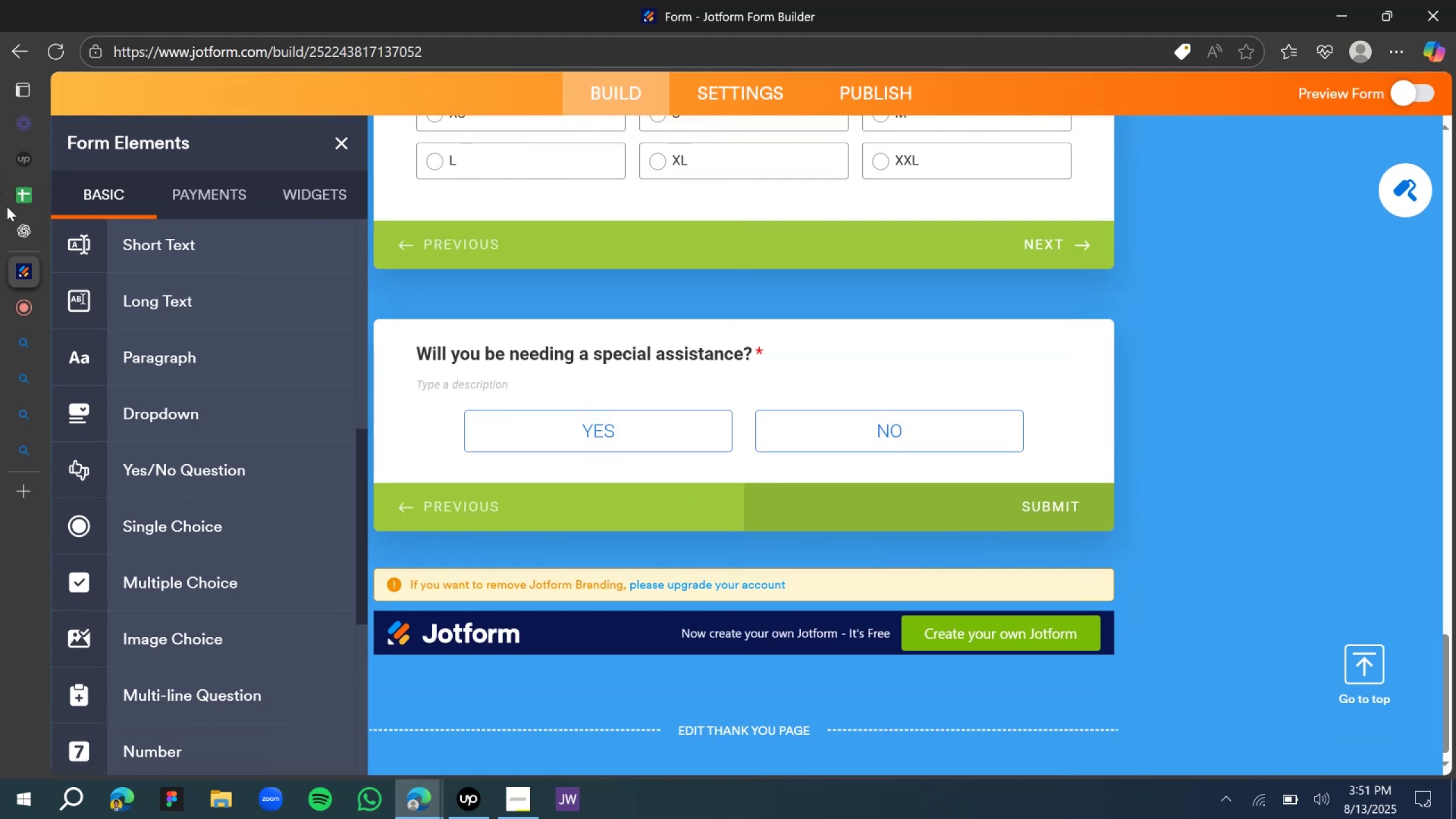 
left_click([28, 237])
 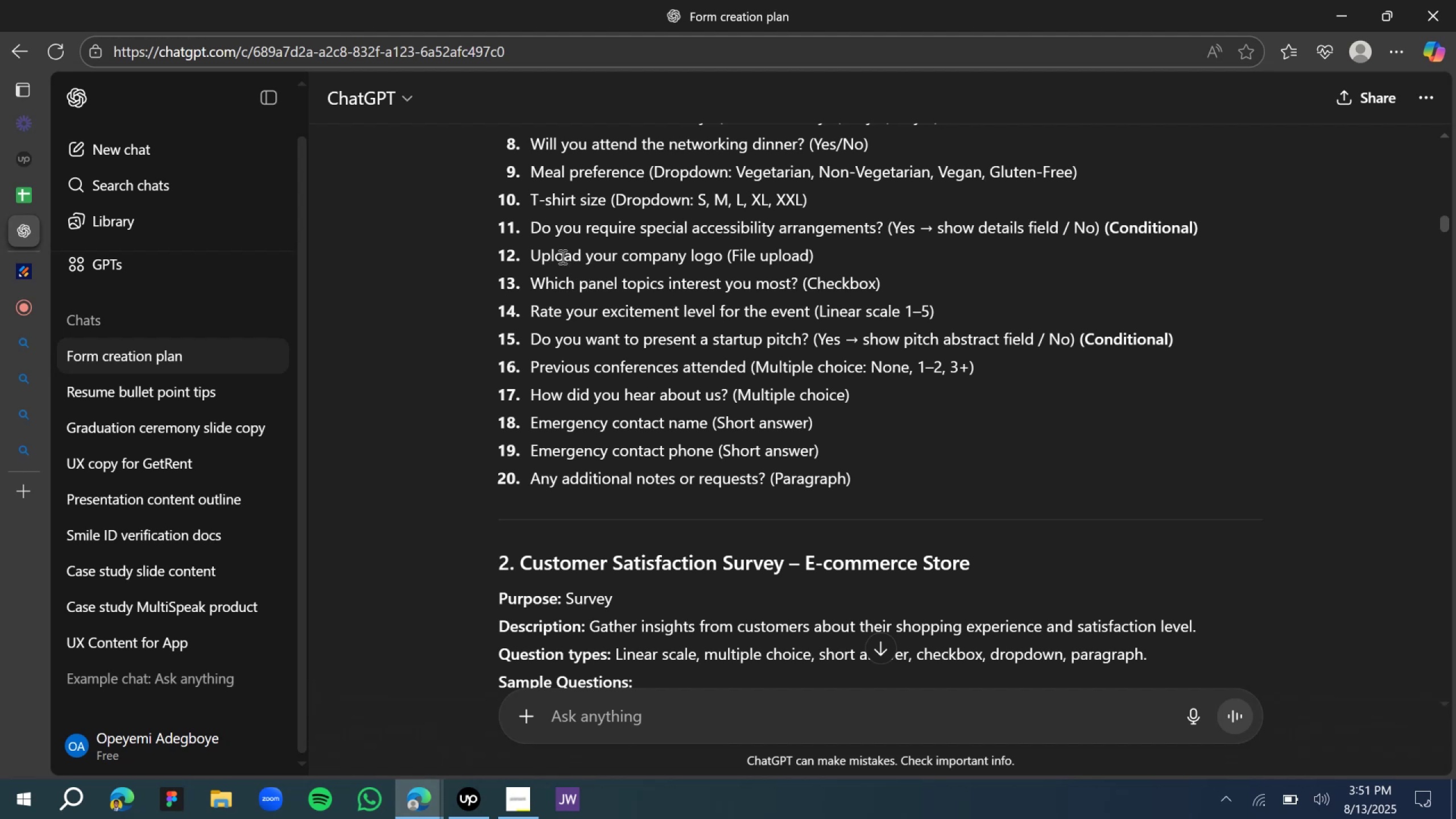 
wait(10.39)
 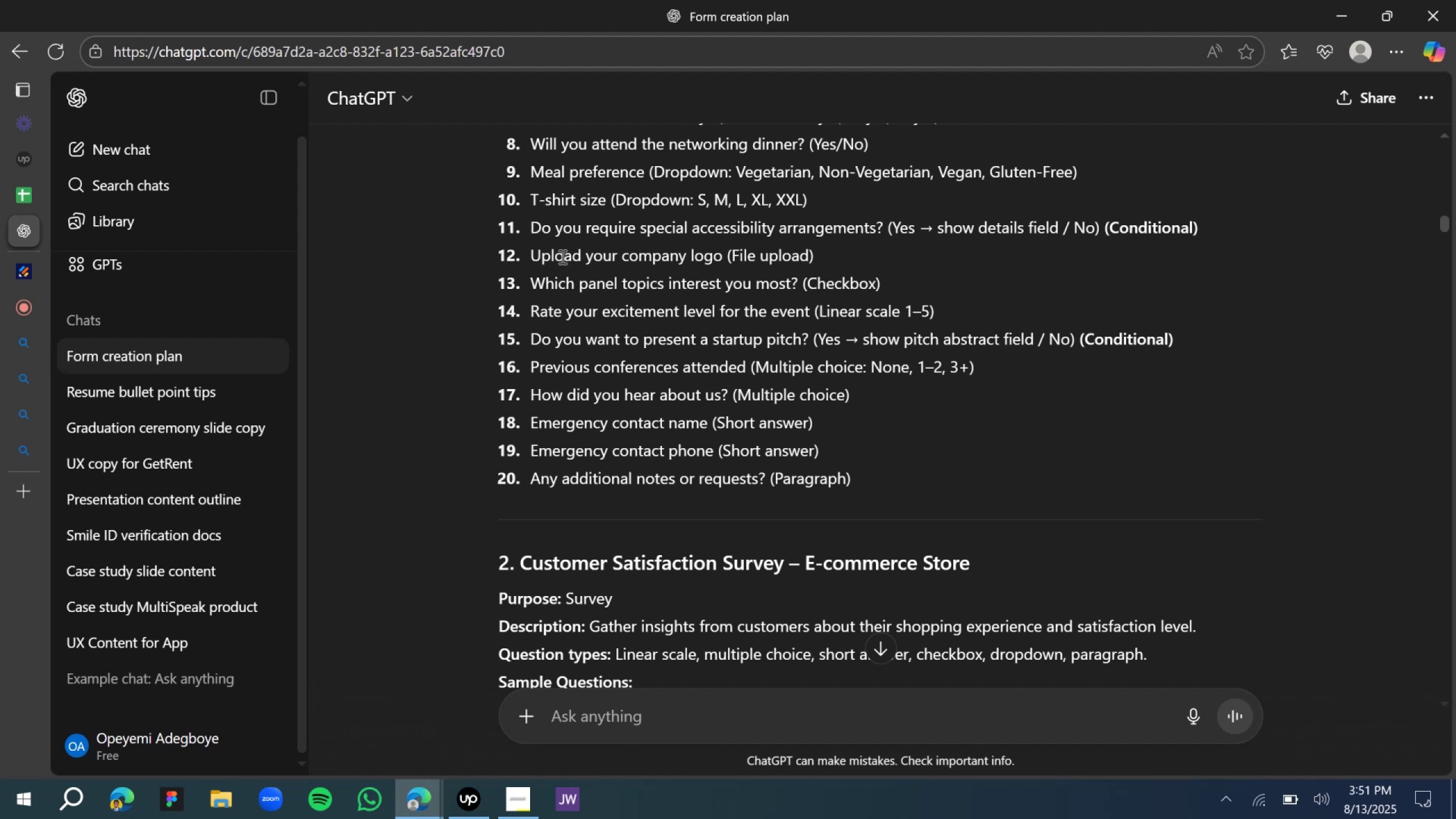 
left_click([63, 279])
 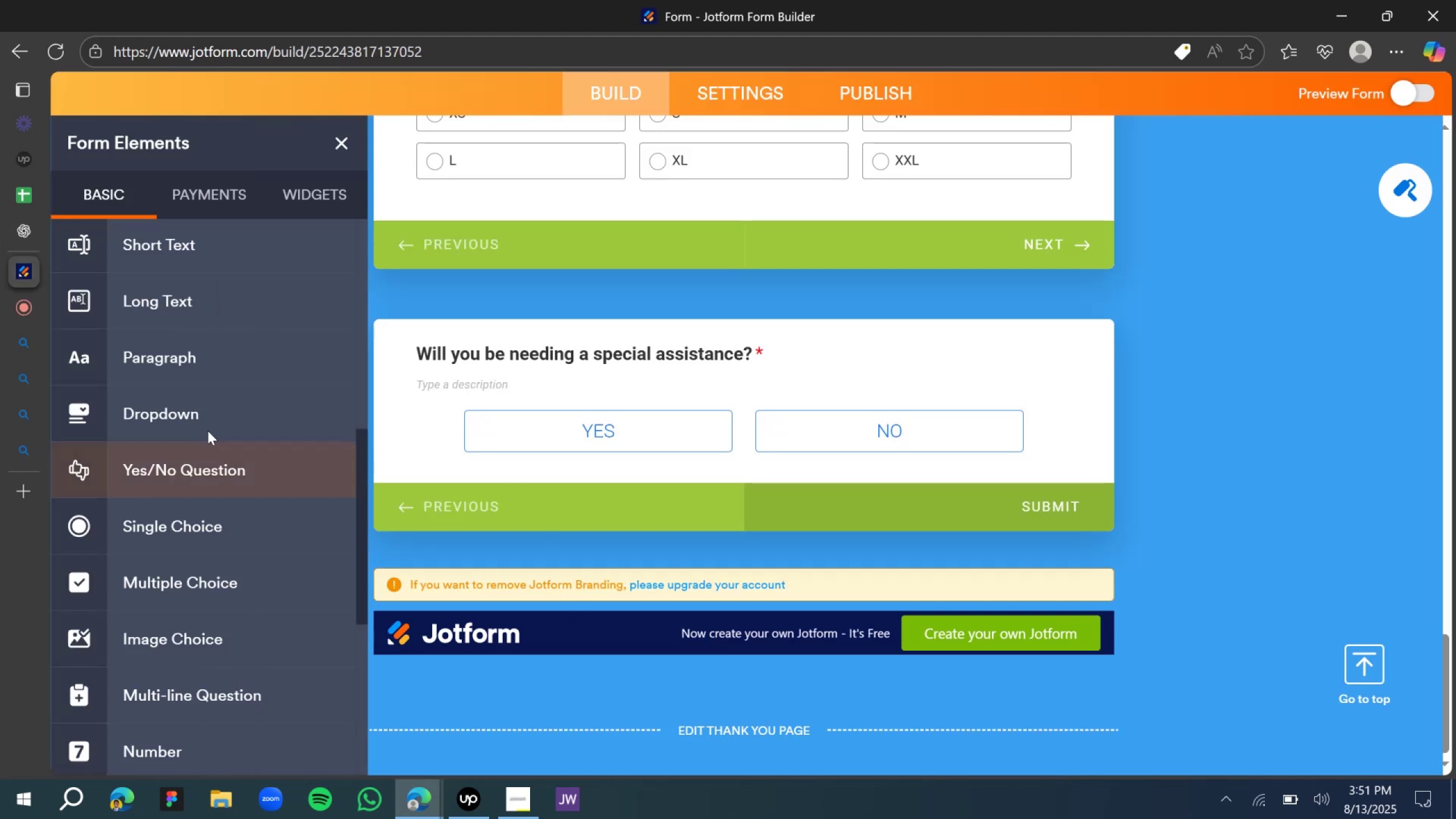 
scroll: coordinate [149, 521], scroll_direction: up, amount: 8.0
 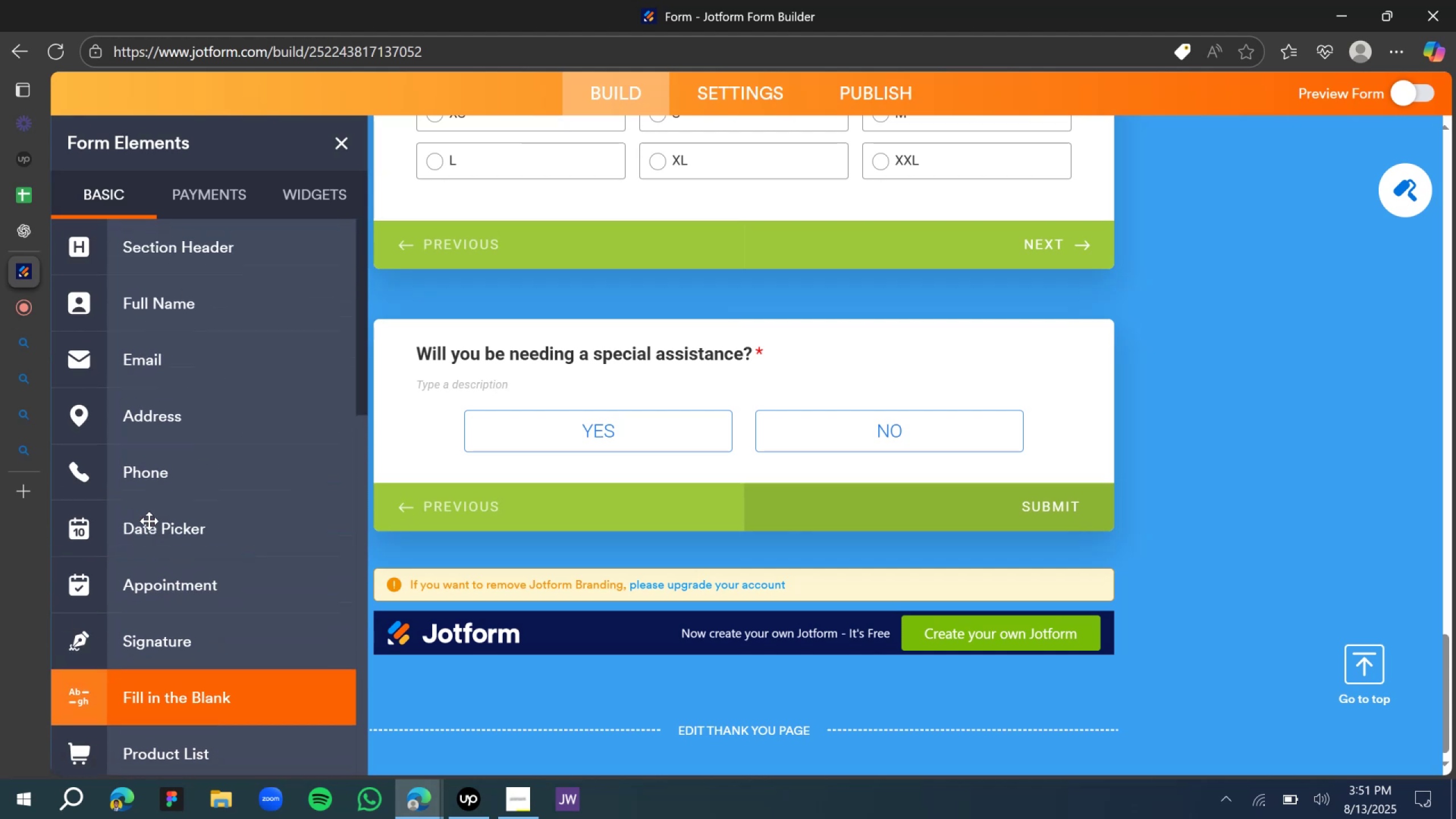 
scroll: coordinate [154, 564], scroll_direction: down, amount: 5.0
 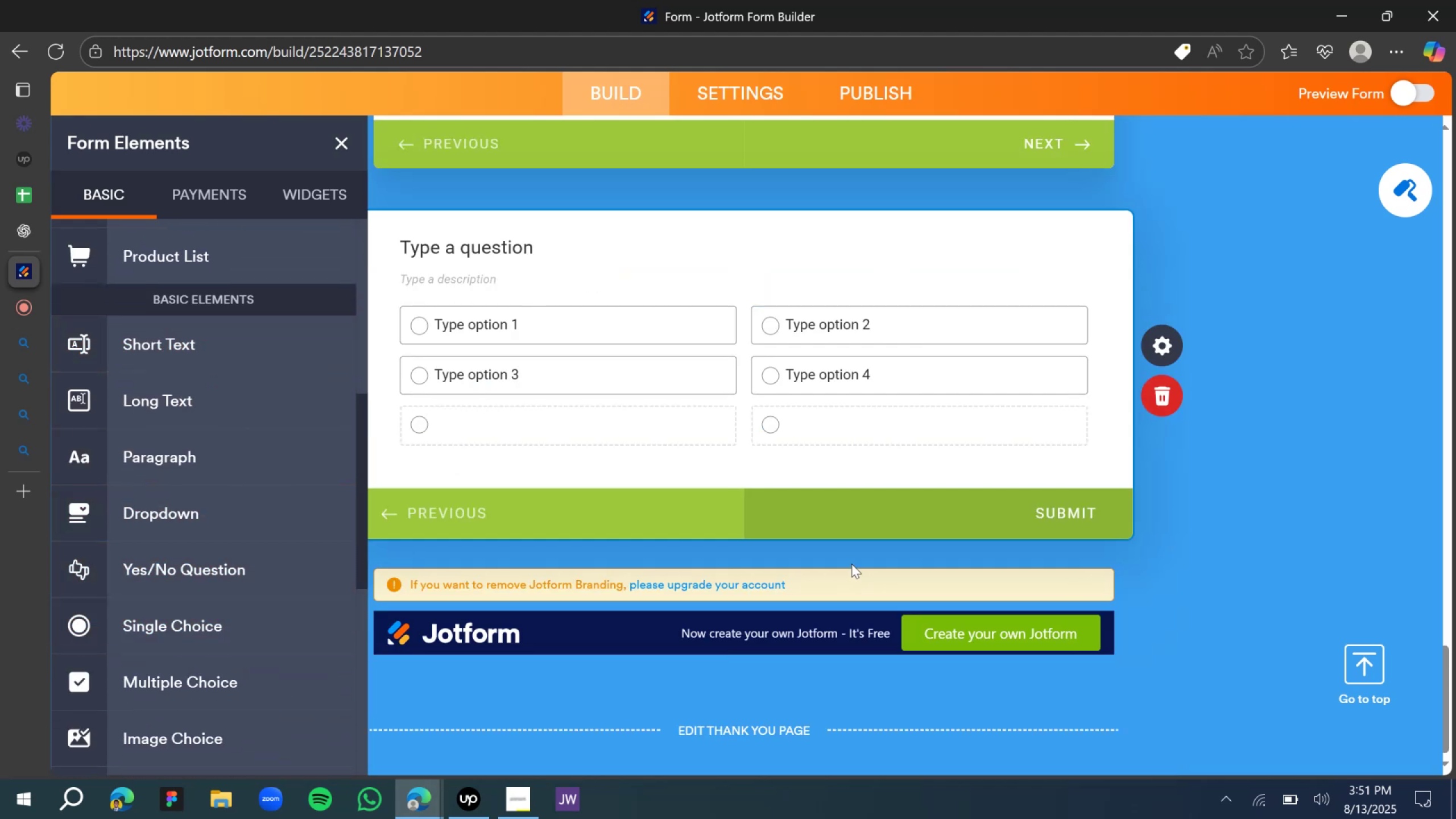 
wait(5.44)
 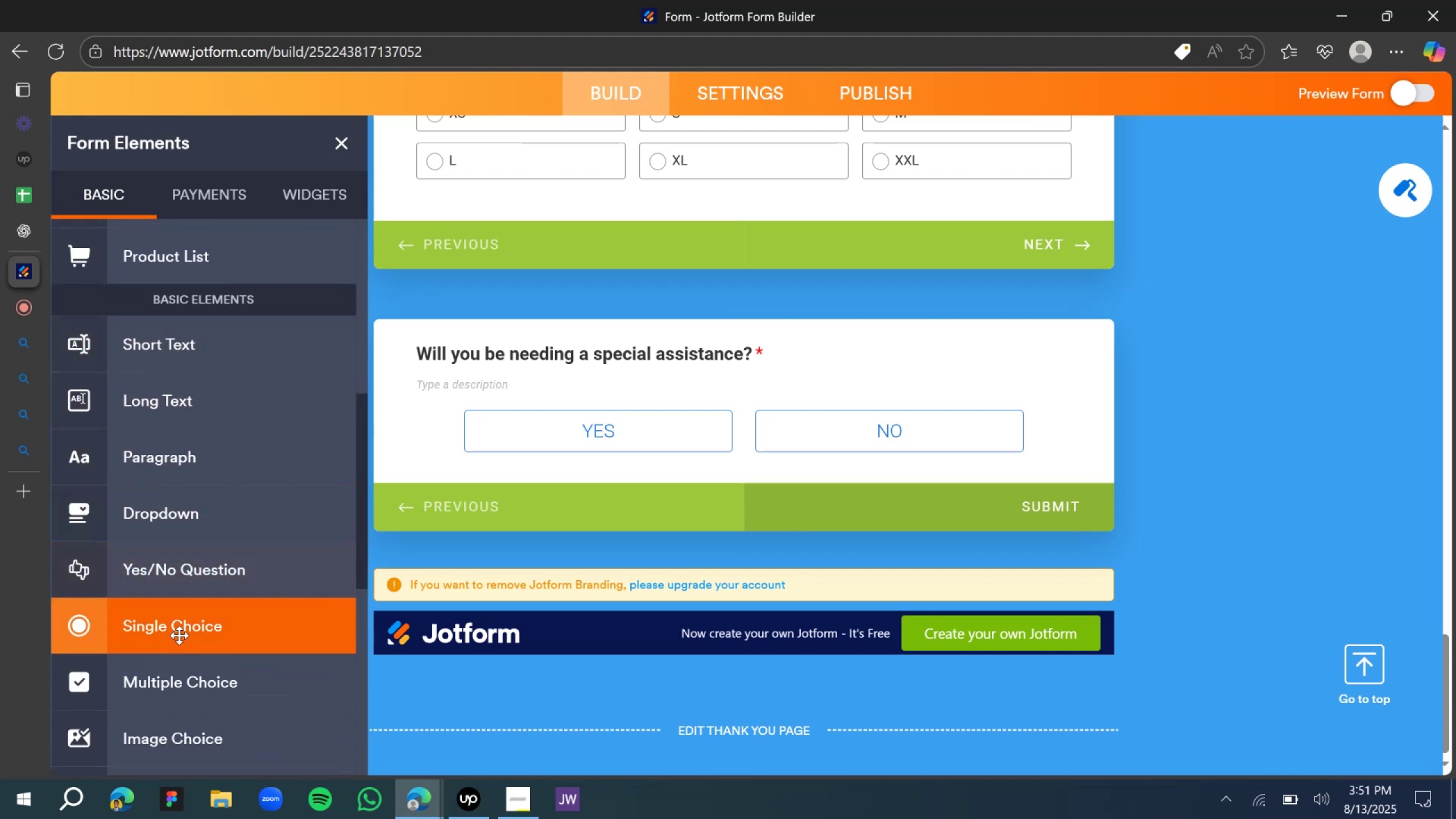 
left_click([477, 243])
 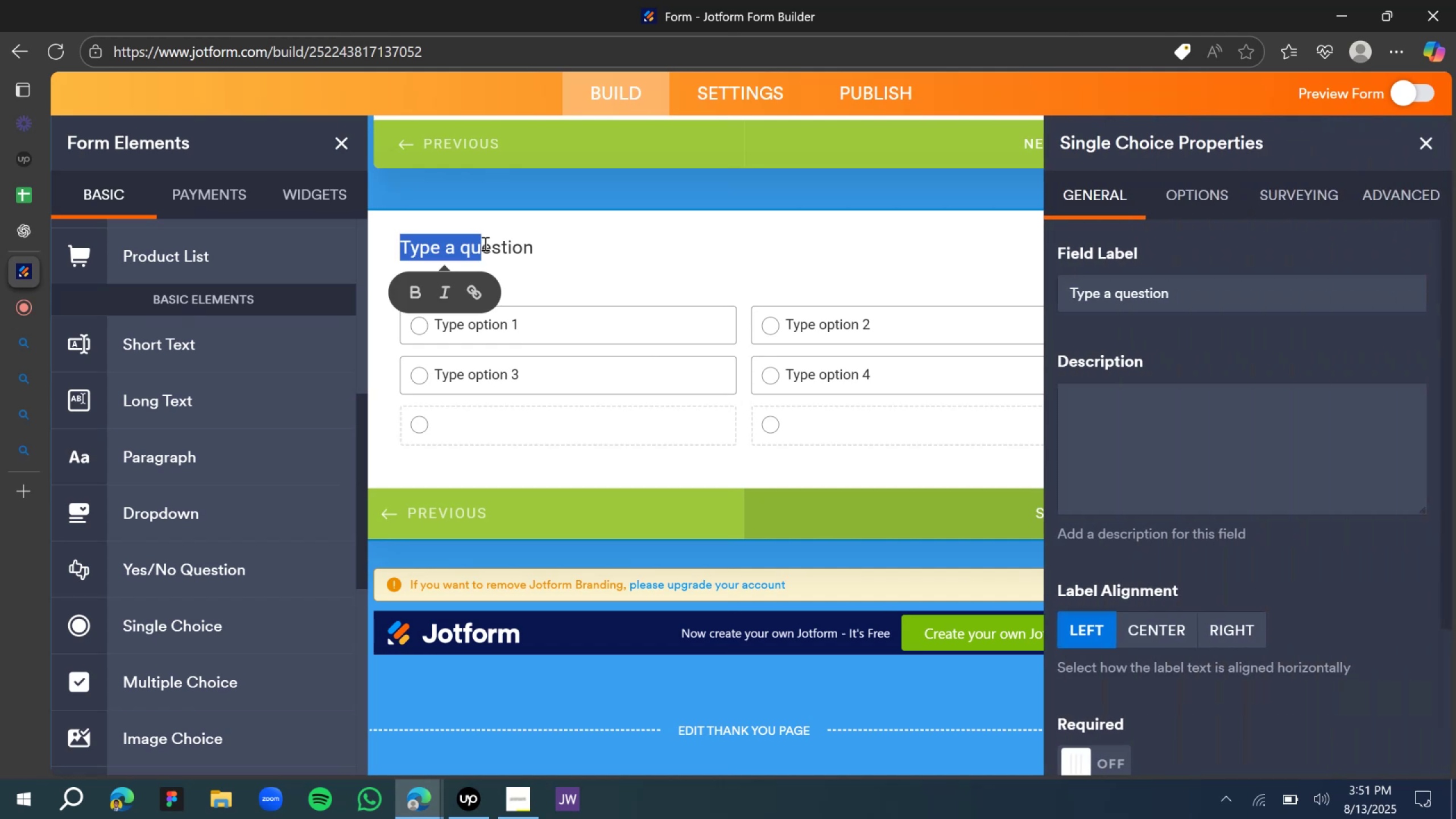 
key(Control+A)
 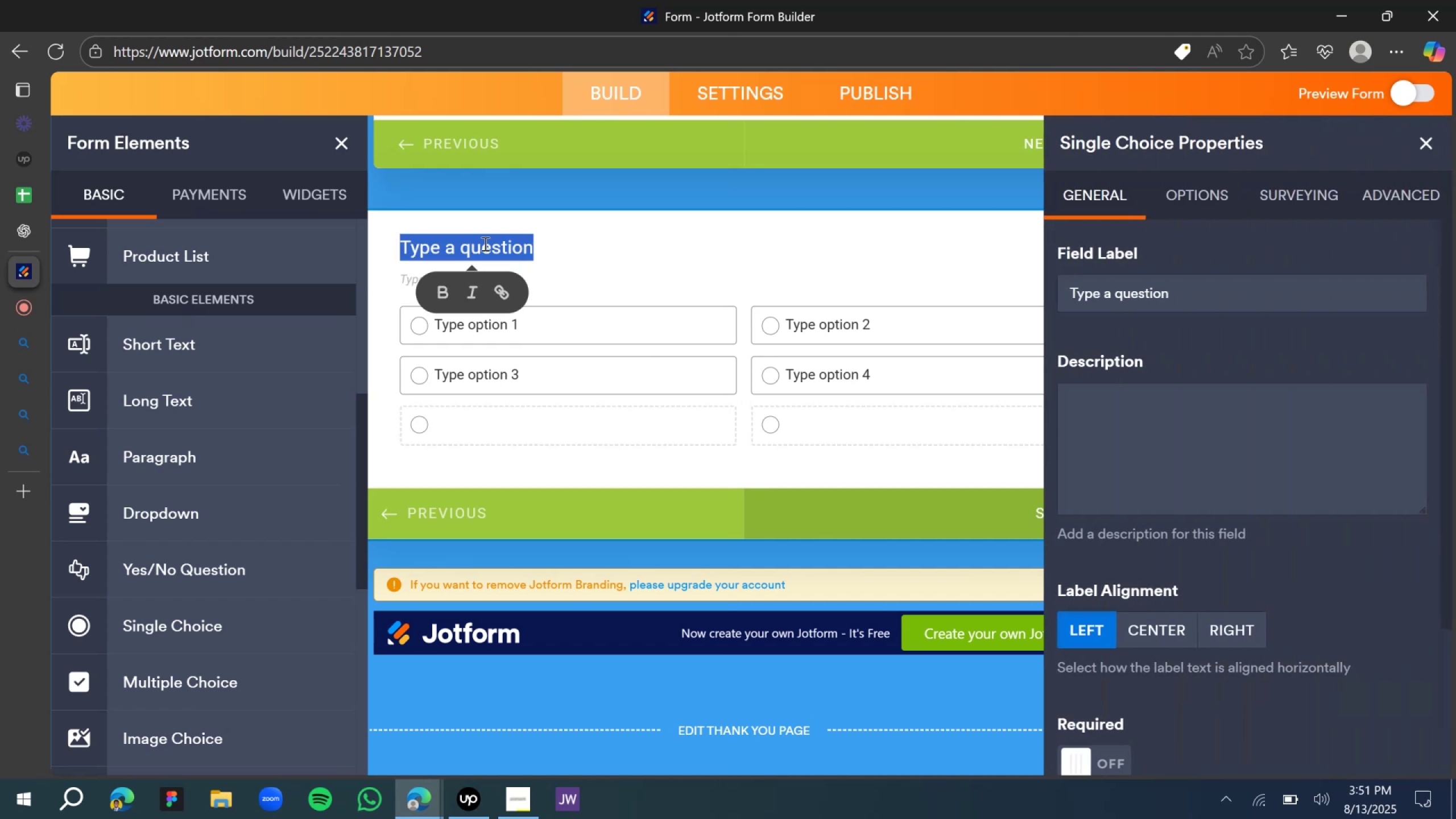 
type(WHich o)
 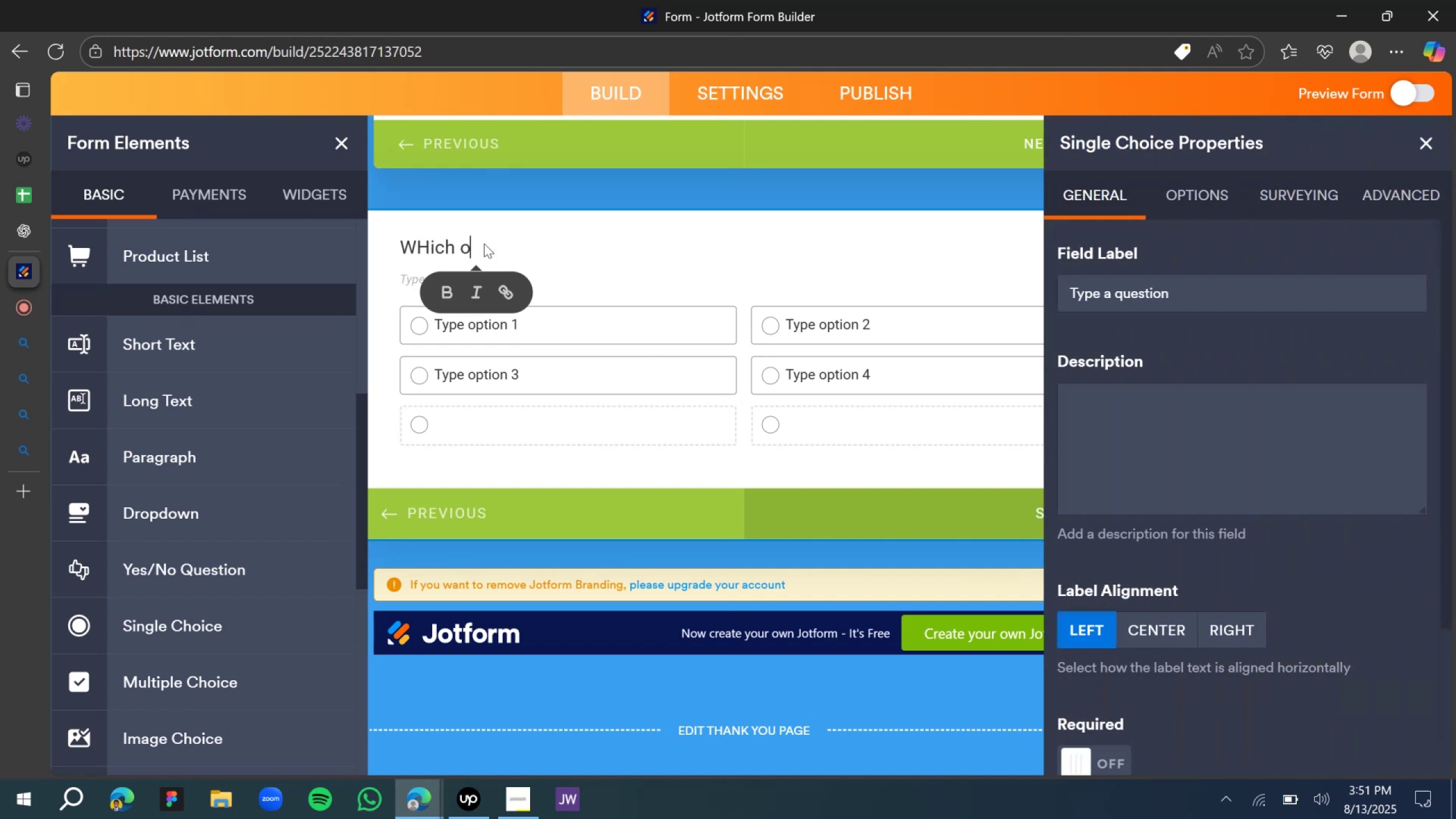 
key(Control+ControlLeft)
 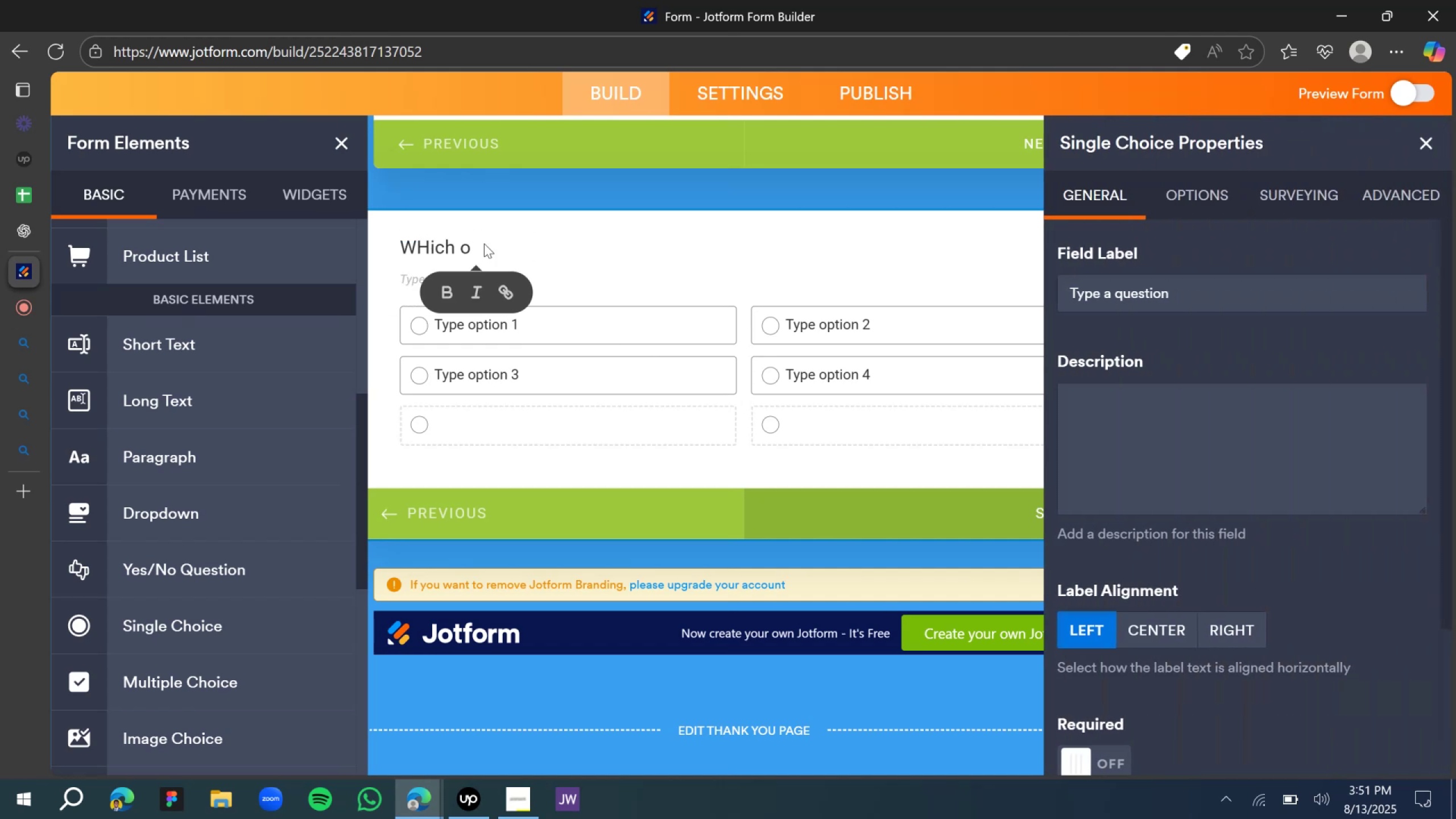 
key(Control+A)
 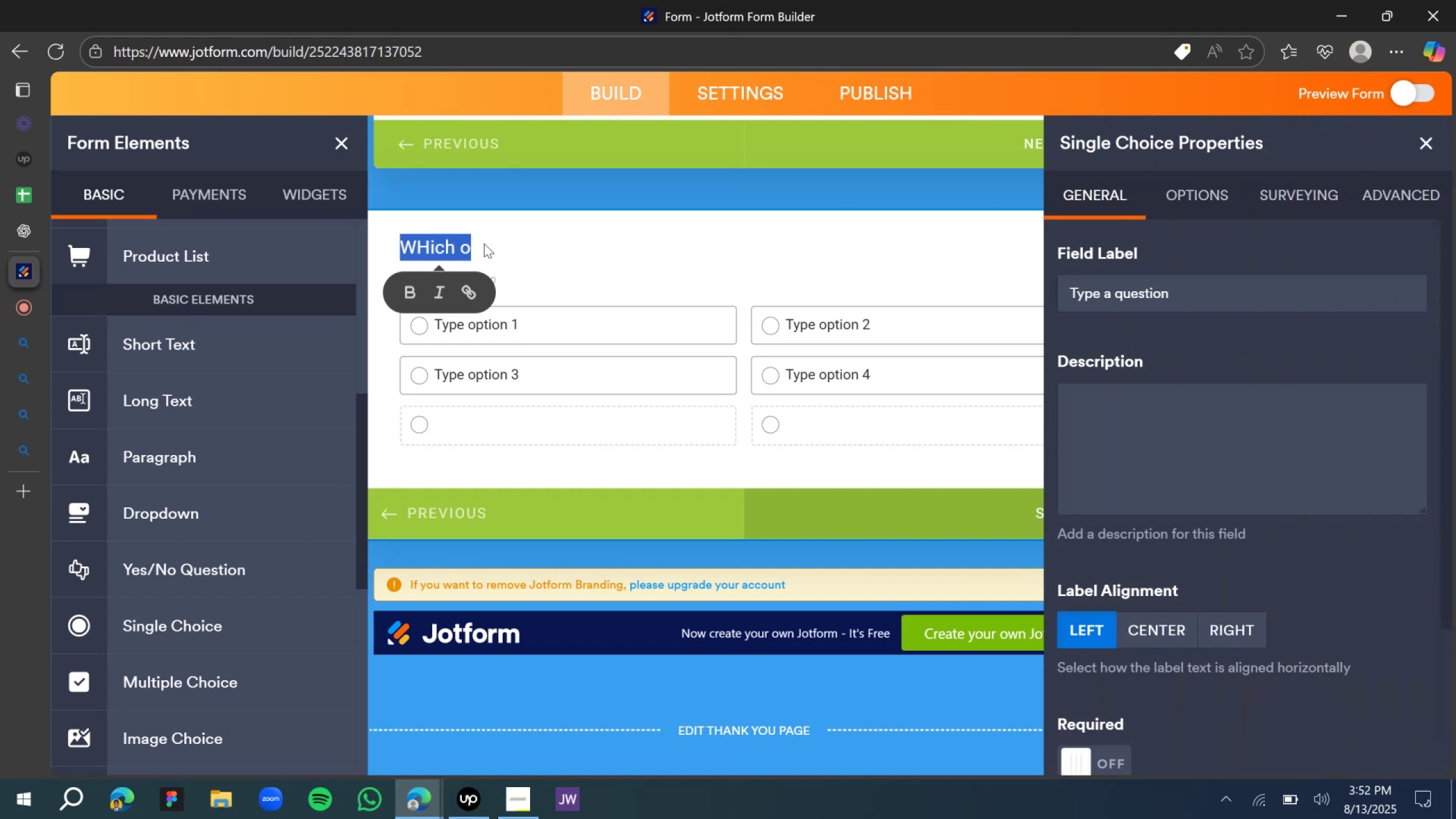 
type(Which of the pannel secit)
key(Backspace)
key(Backspace)
type(tion interest you the most?)
 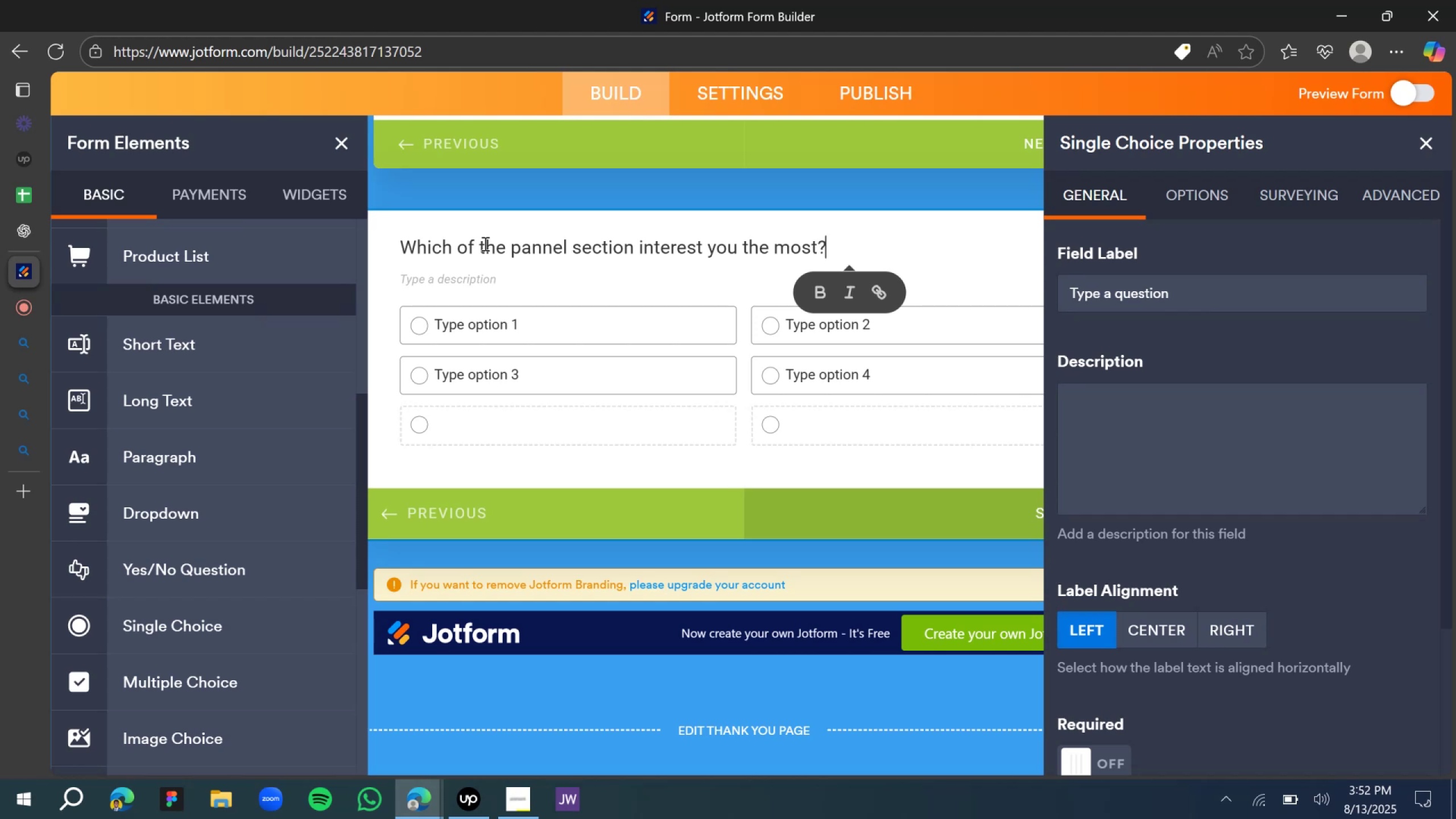 
left_click([498, 327])
 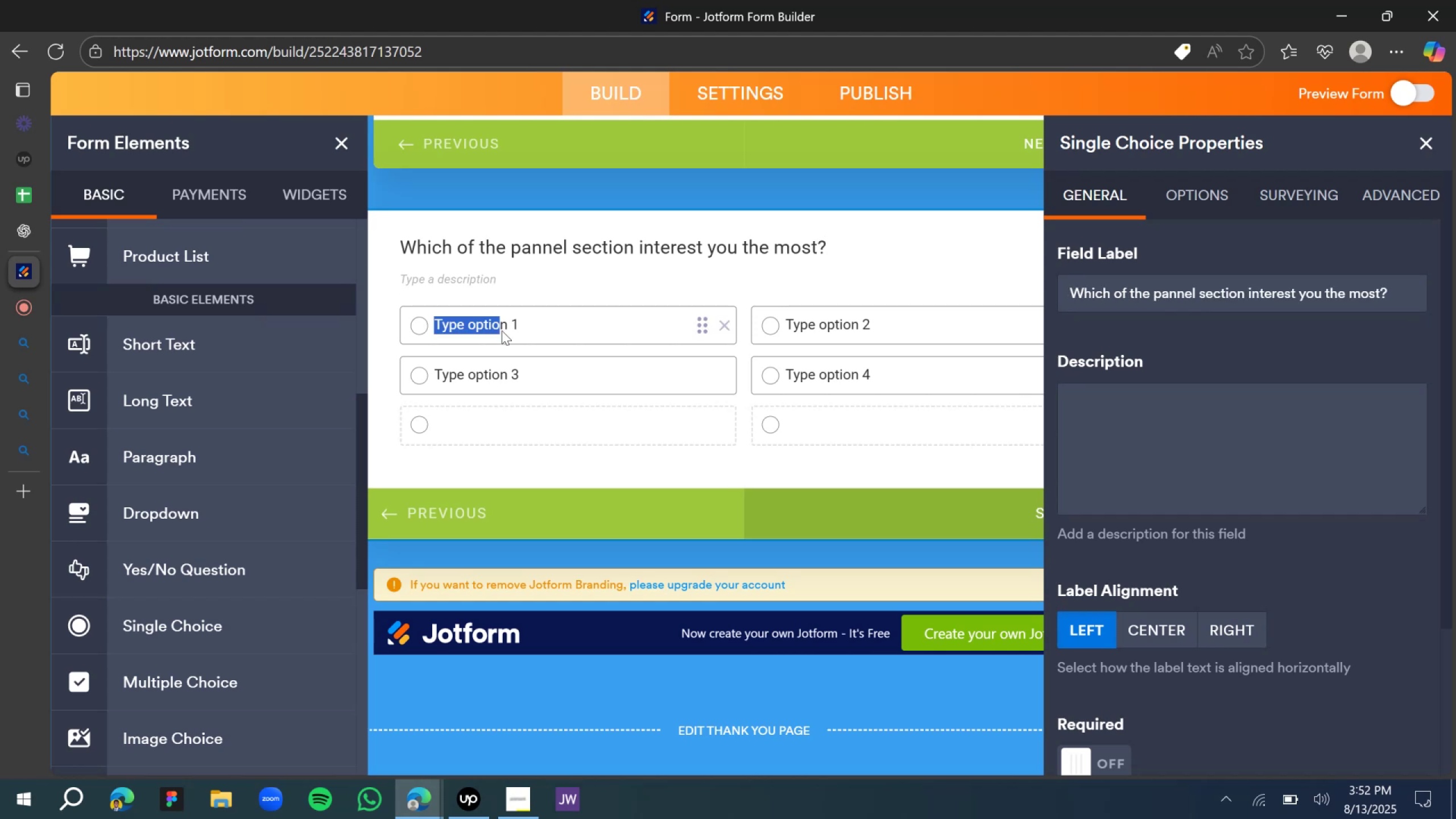 
key(Control+A)
 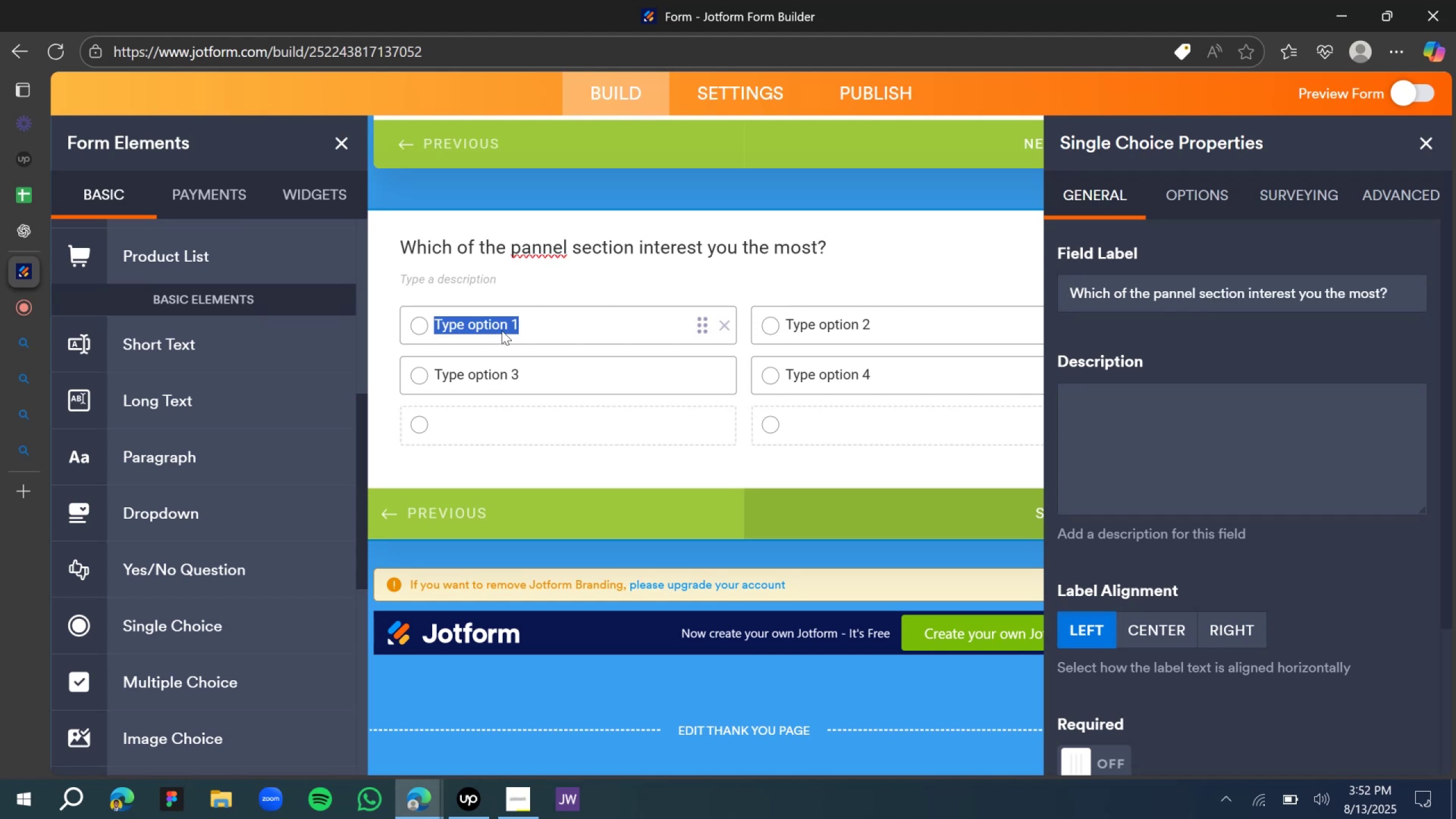 
type(Designing with AI)
 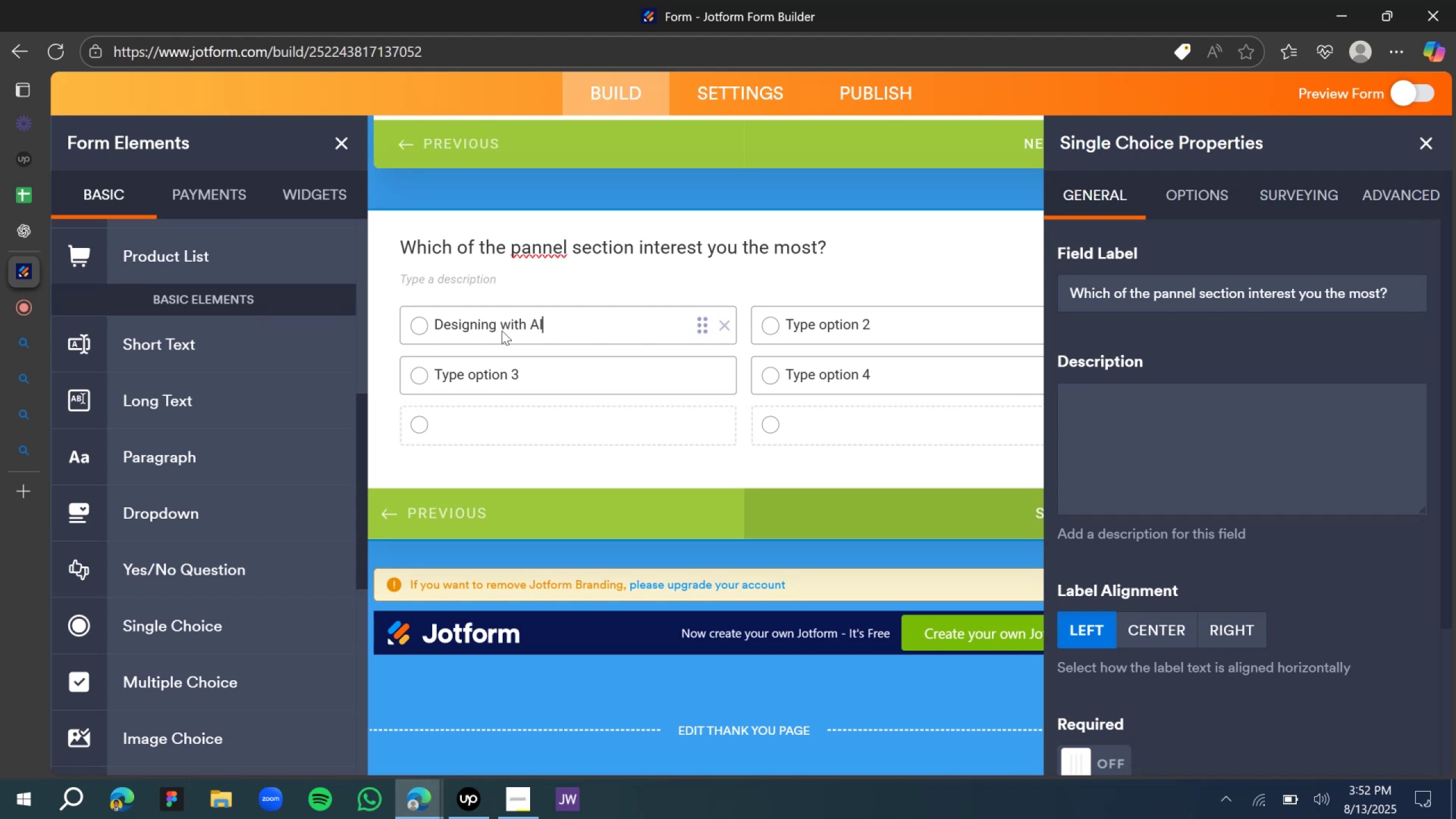 
left_click([523, 244])
 